 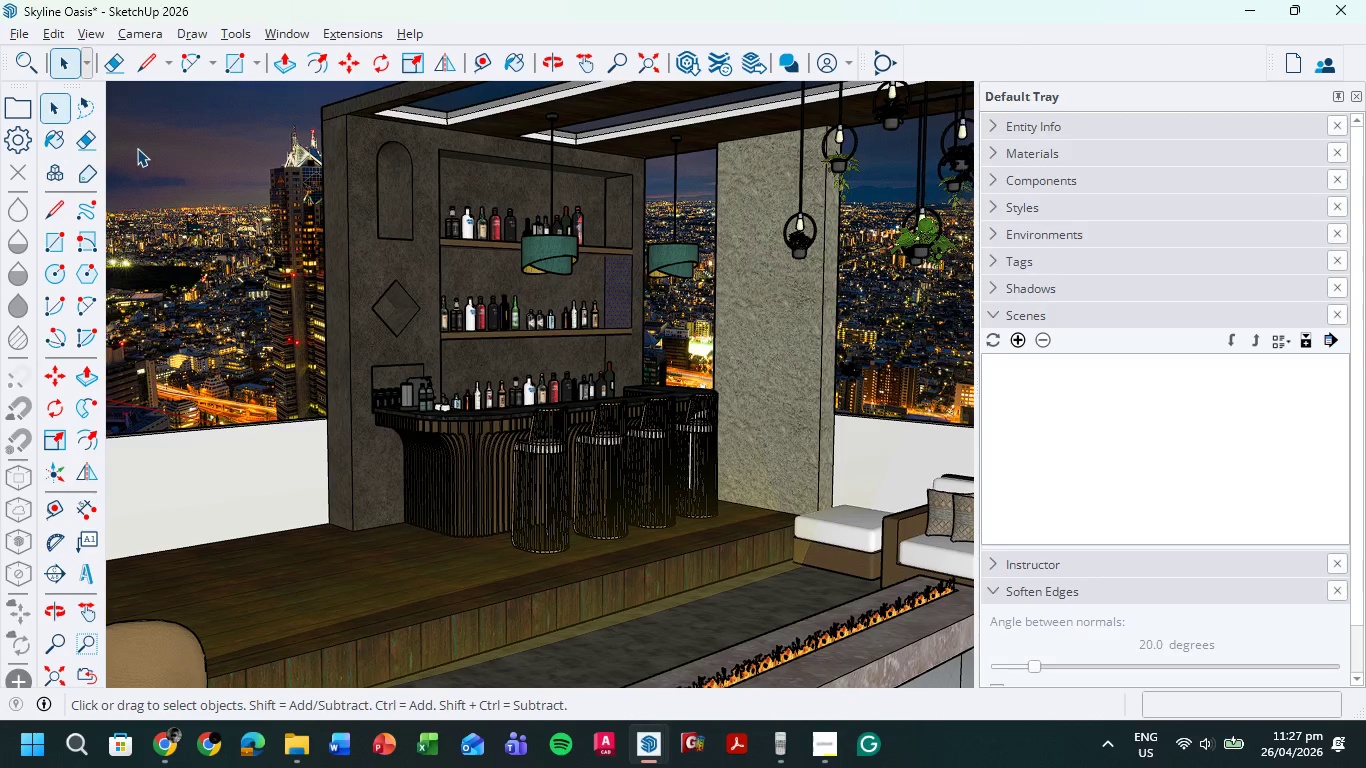 
scroll: coordinate [548, 223], scroll_direction: up, amount: 8.0
 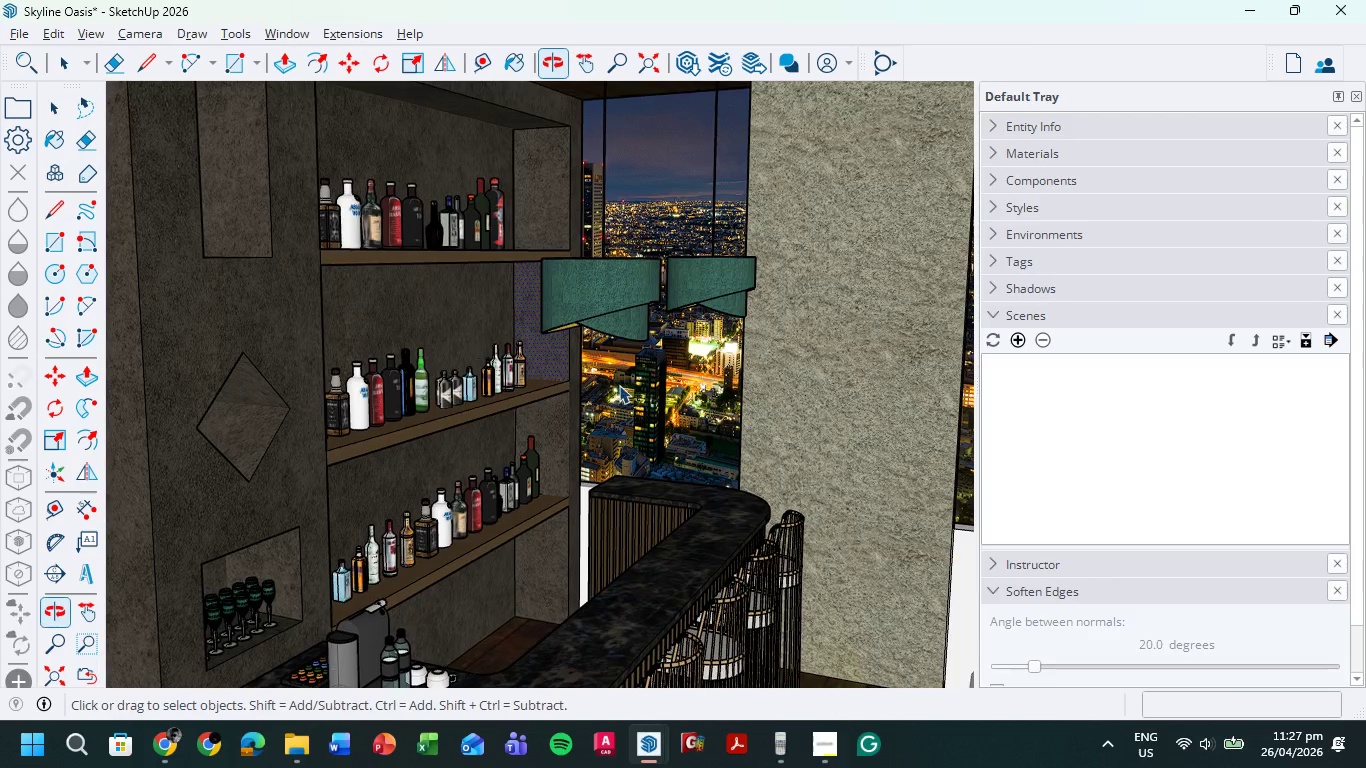 
left_click([622, 386])
 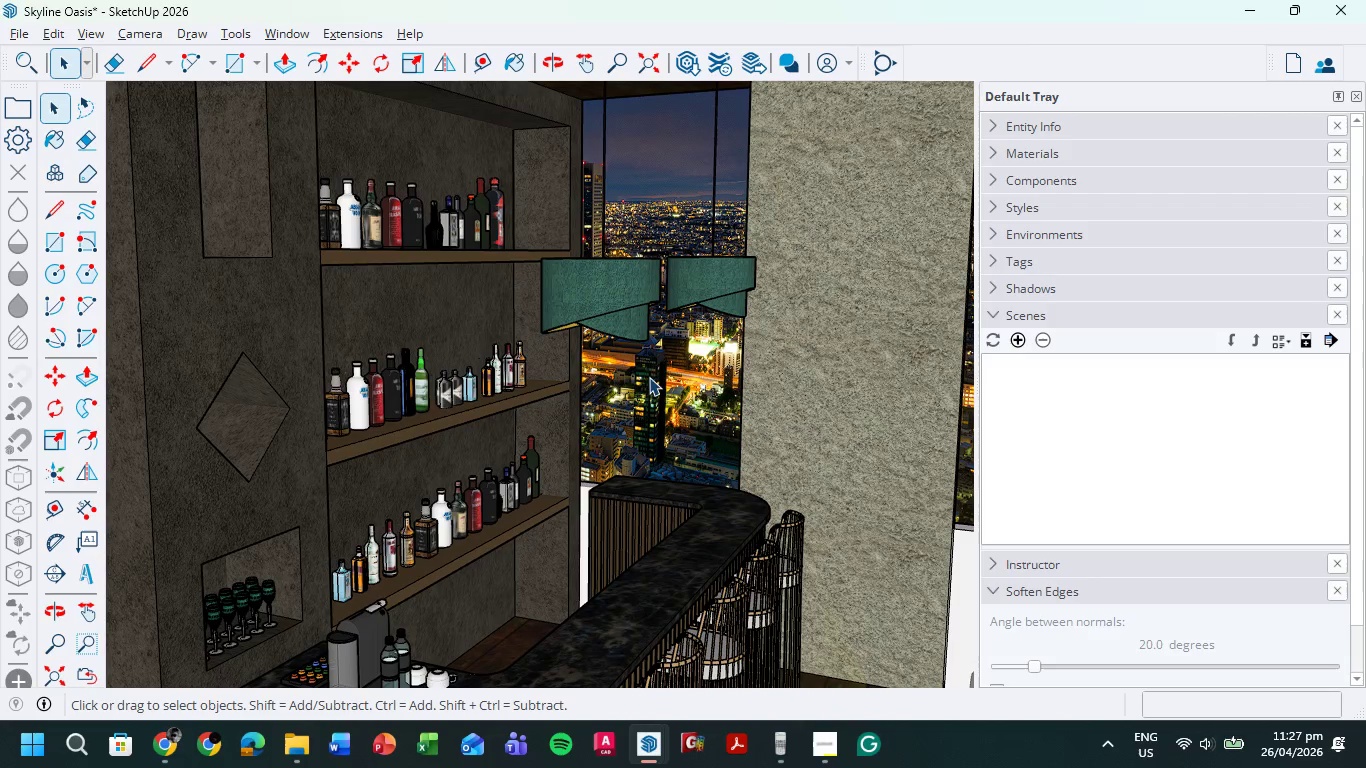 
scroll: coordinate [645, 355], scroll_direction: down, amount: 5.0
 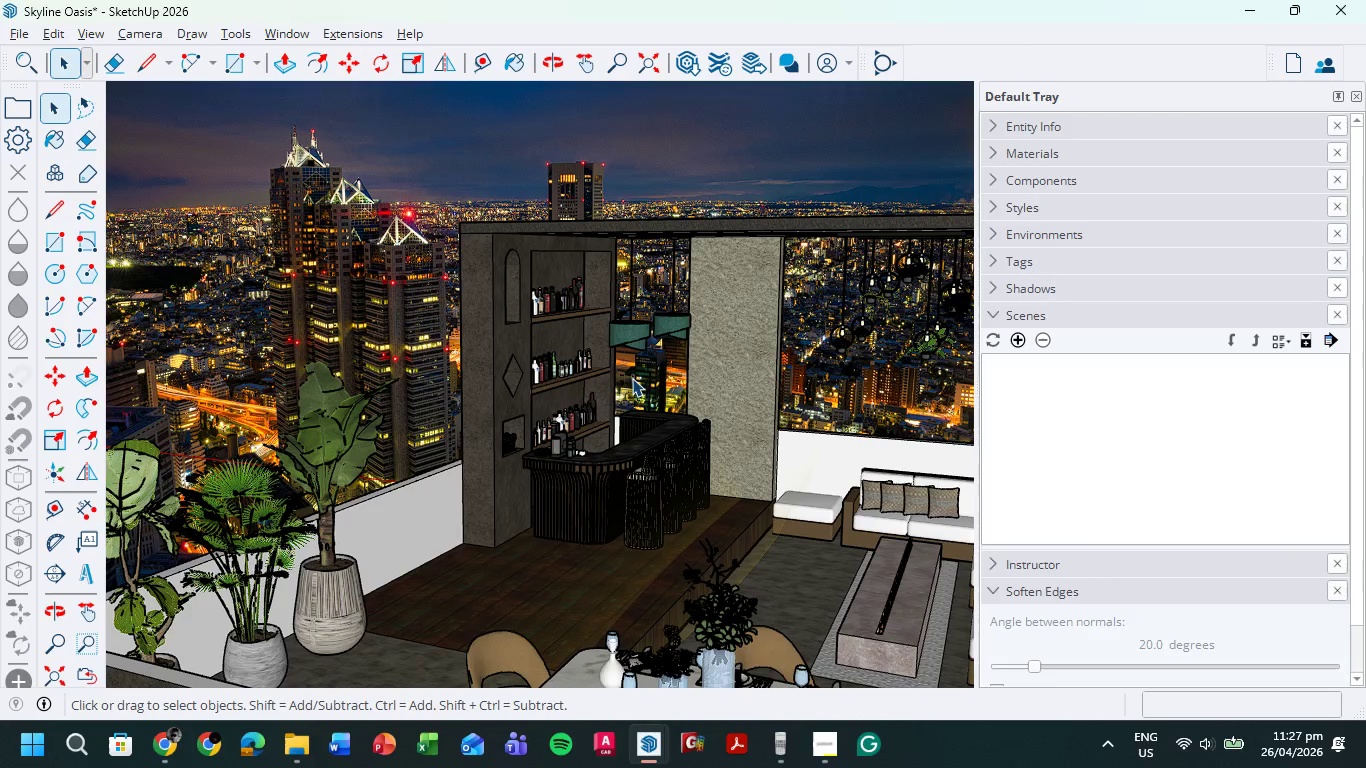 
scroll: coordinate [667, 294], scroll_direction: up, amount: 3.0
 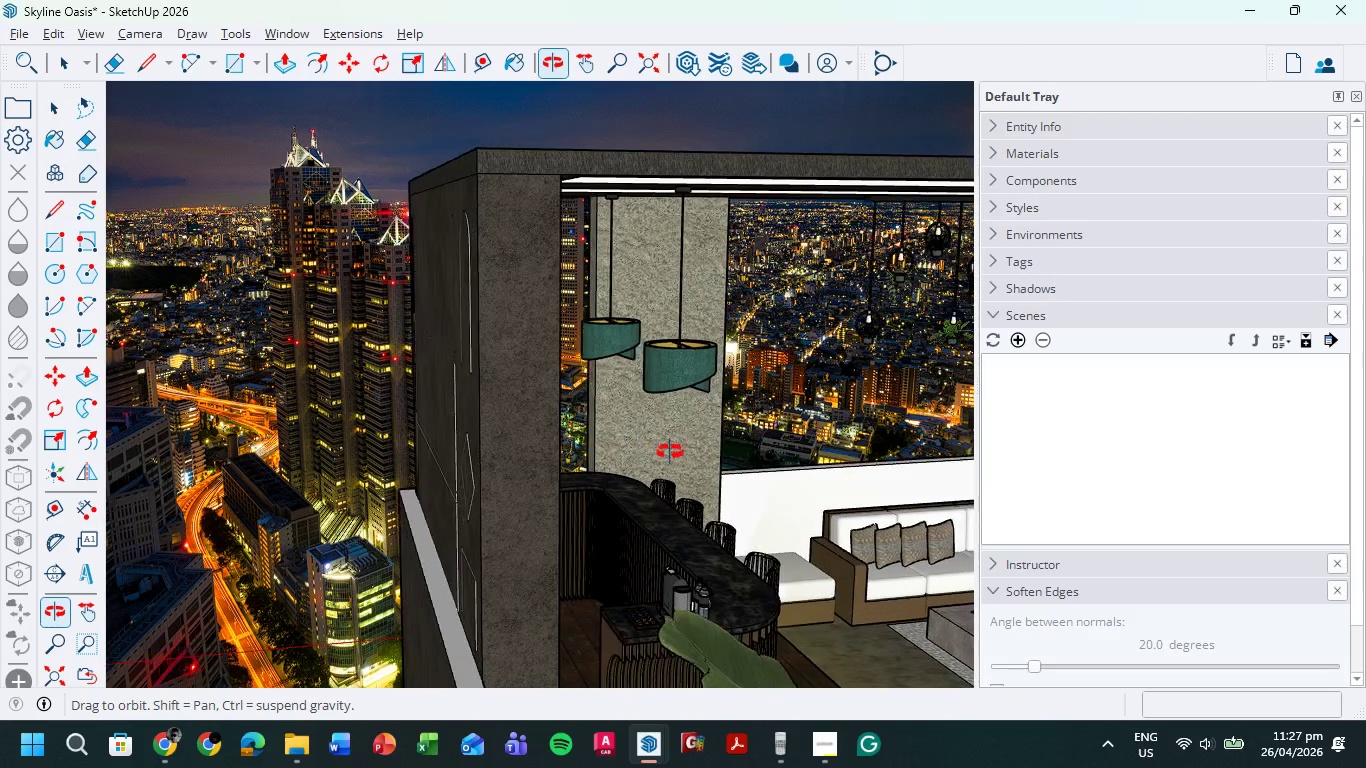 
scroll: coordinate [659, 389], scroll_direction: down, amount: 10.0
 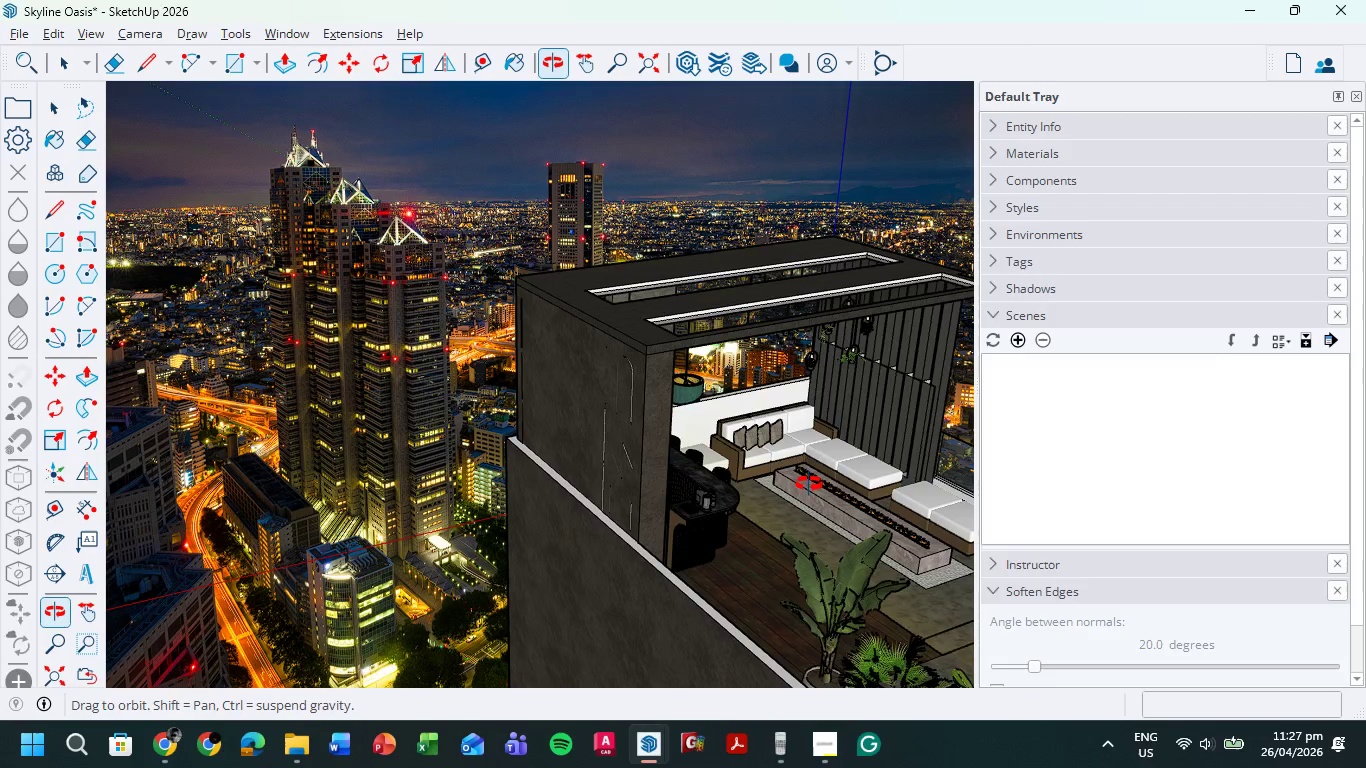 
wait(7.92)
 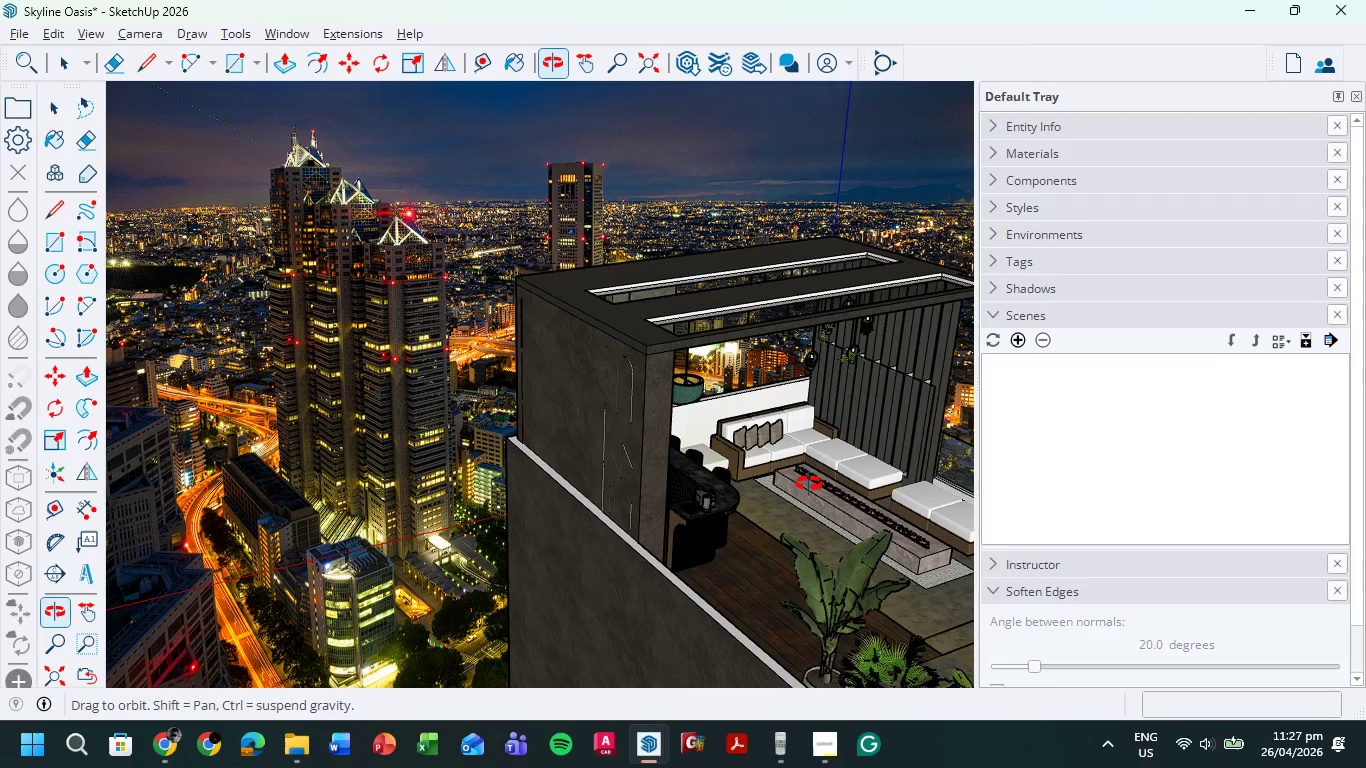 
scroll: coordinate [372, 402], scroll_direction: up, amount: 9.0
 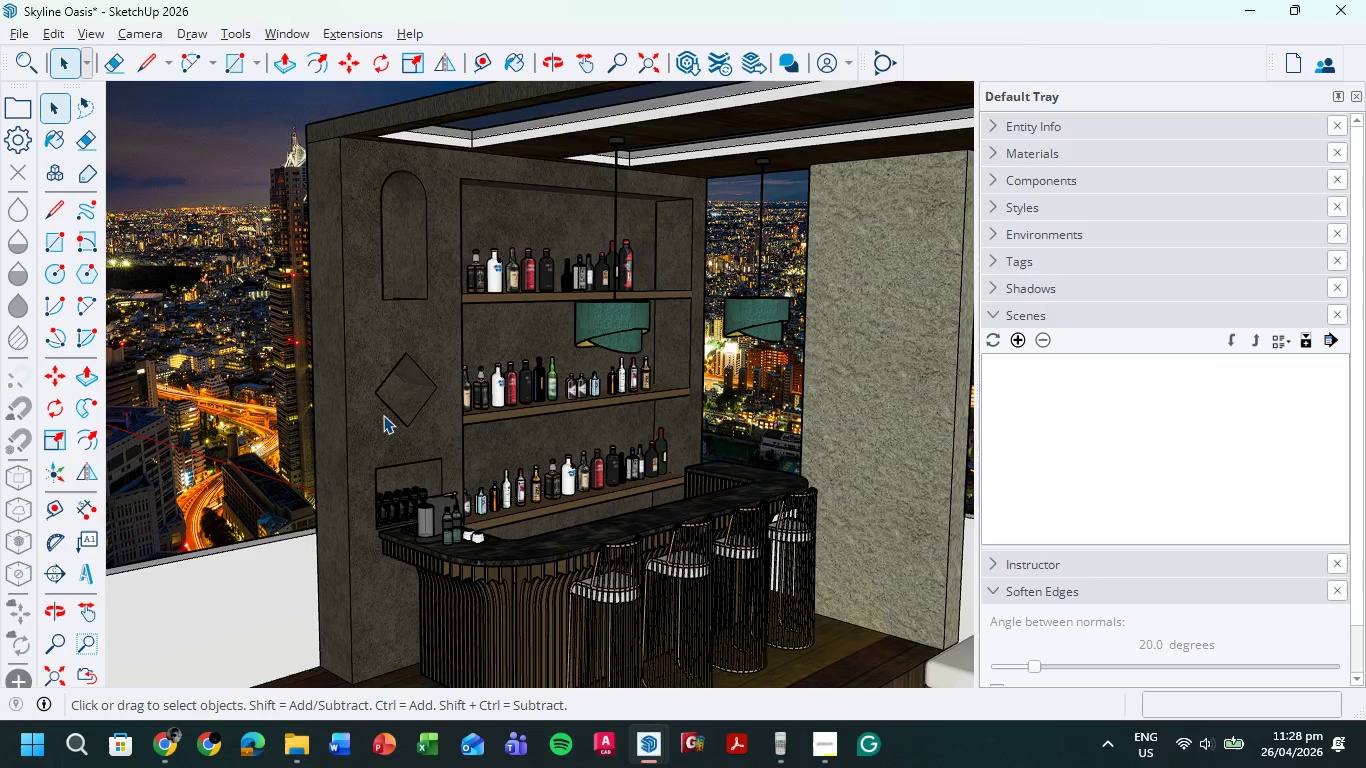 
wait(7.79)
 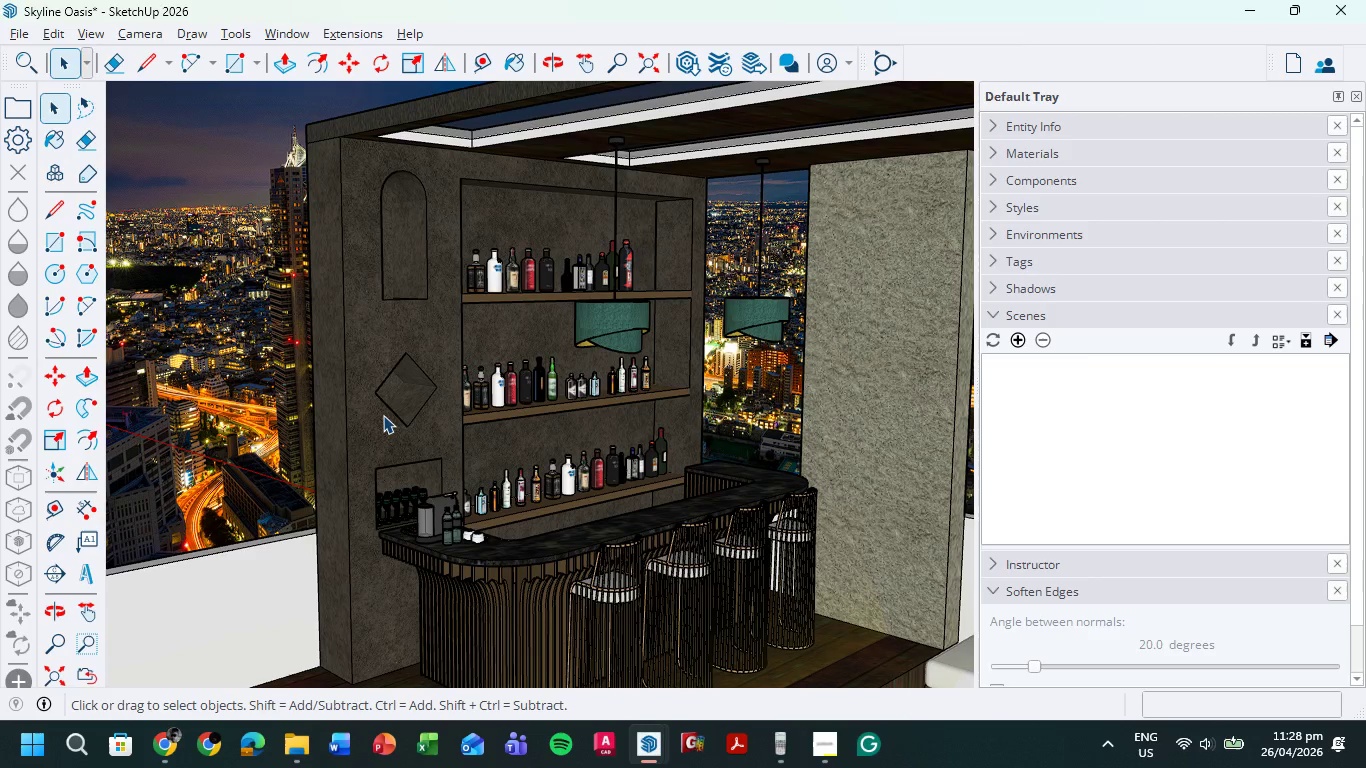 
scroll: coordinate [657, 404], scroll_direction: down, amount: 2.0
 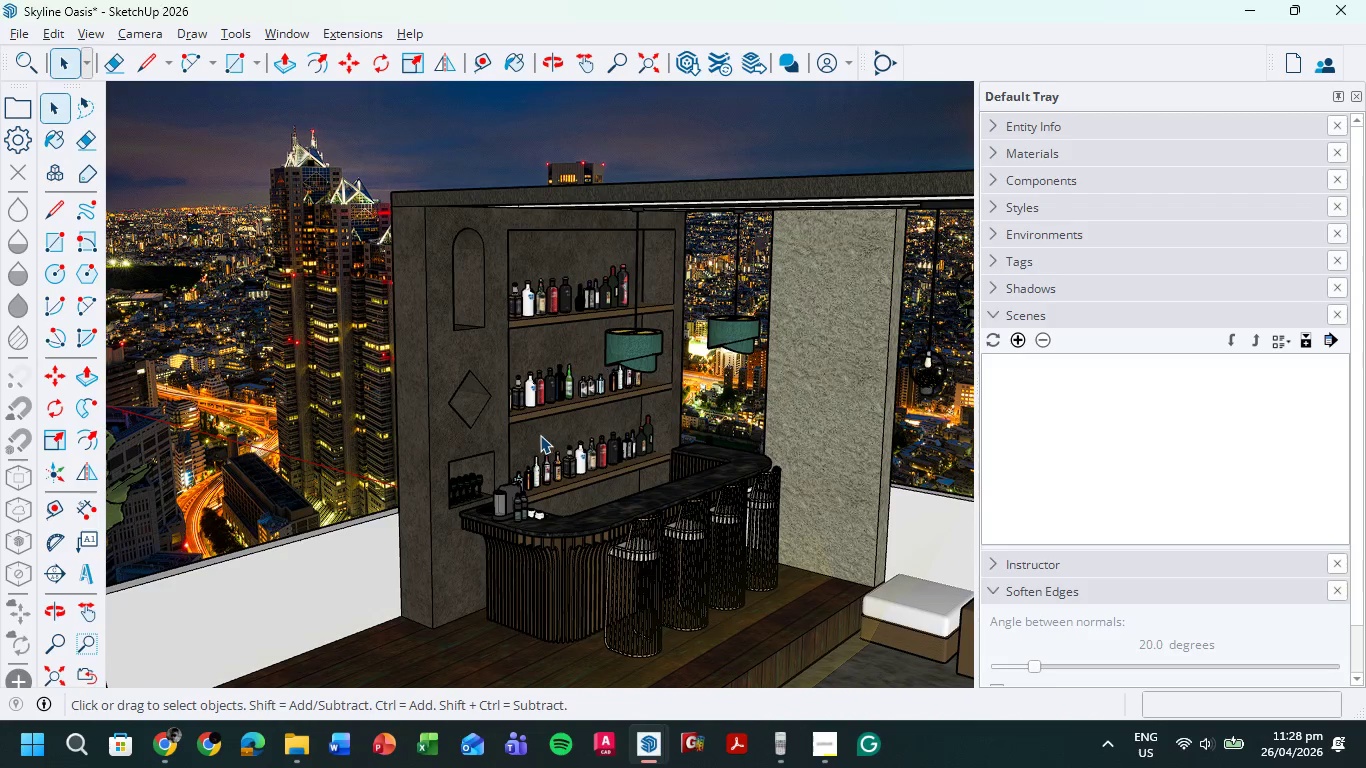 
hold_key(key=ShiftLeft, duration=0.64)
 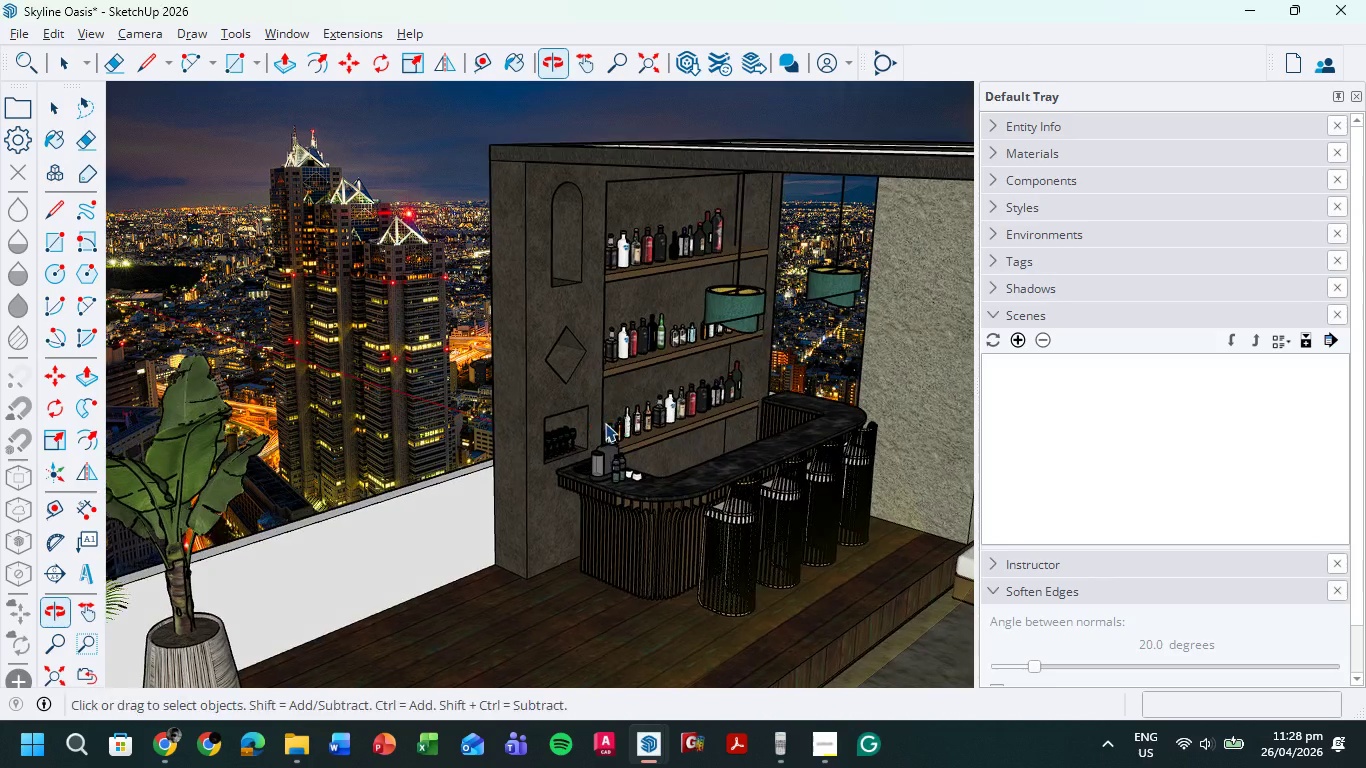 
scroll: coordinate [601, 433], scroll_direction: down, amount: 16.0
 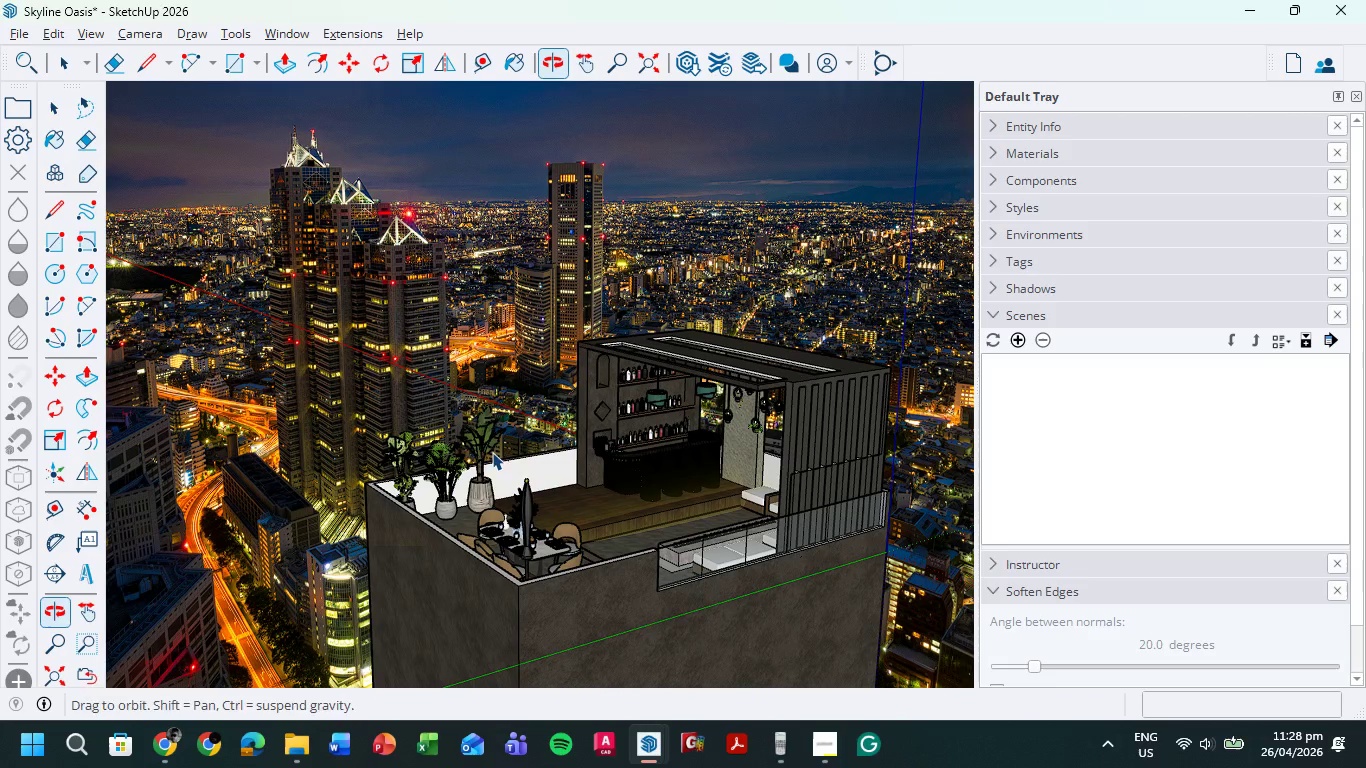 
hold_key(key=ShiftLeft, duration=0.69)
 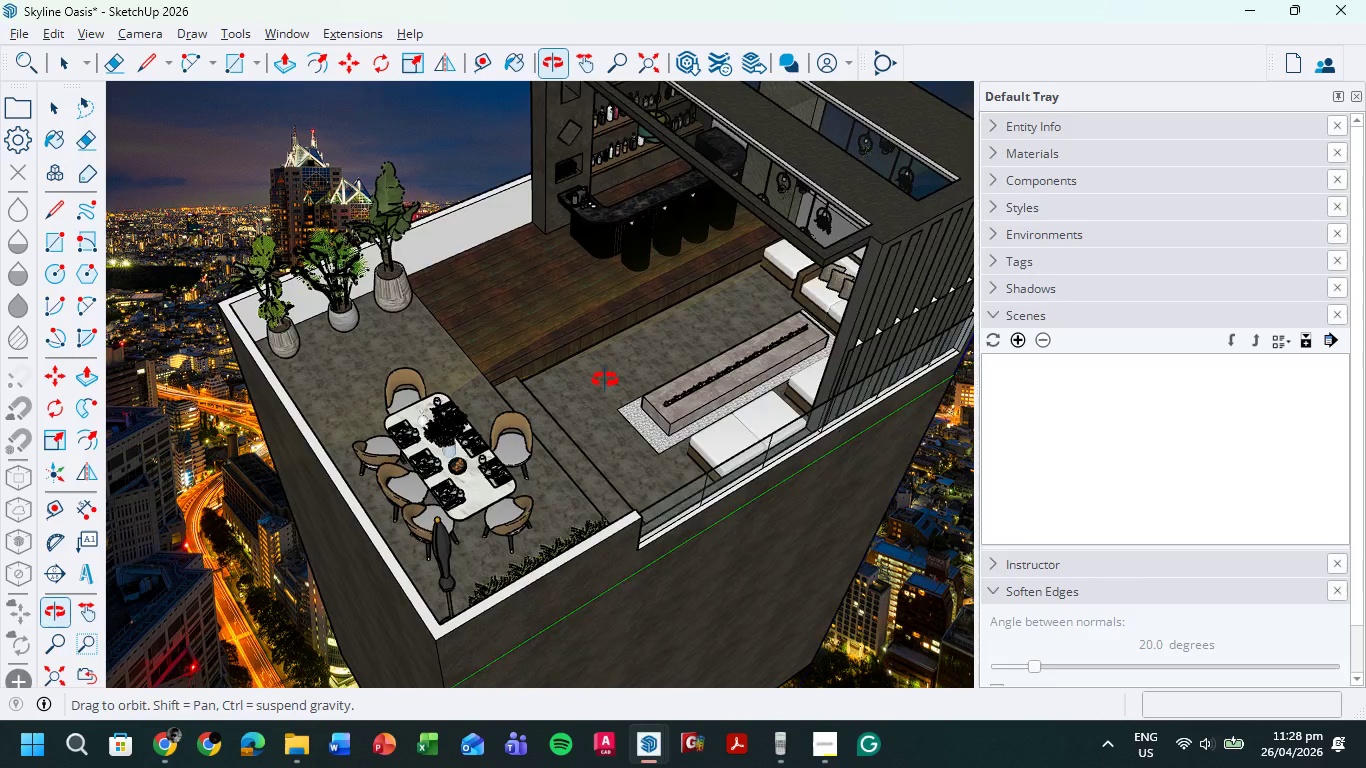 
scroll: coordinate [548, 461], scroll_direction: up, amount: 5.0
 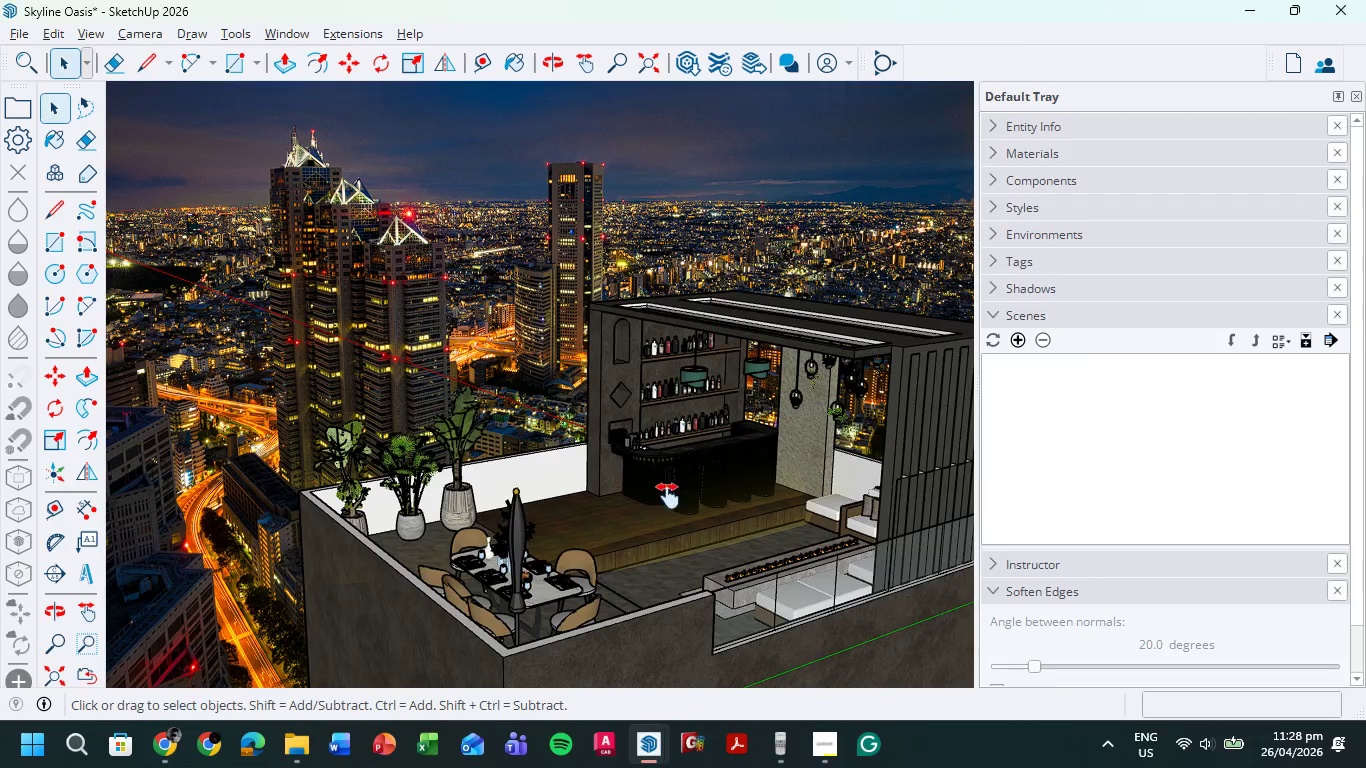 
hold_key(key=ShiftLeft, duration=0.88)
 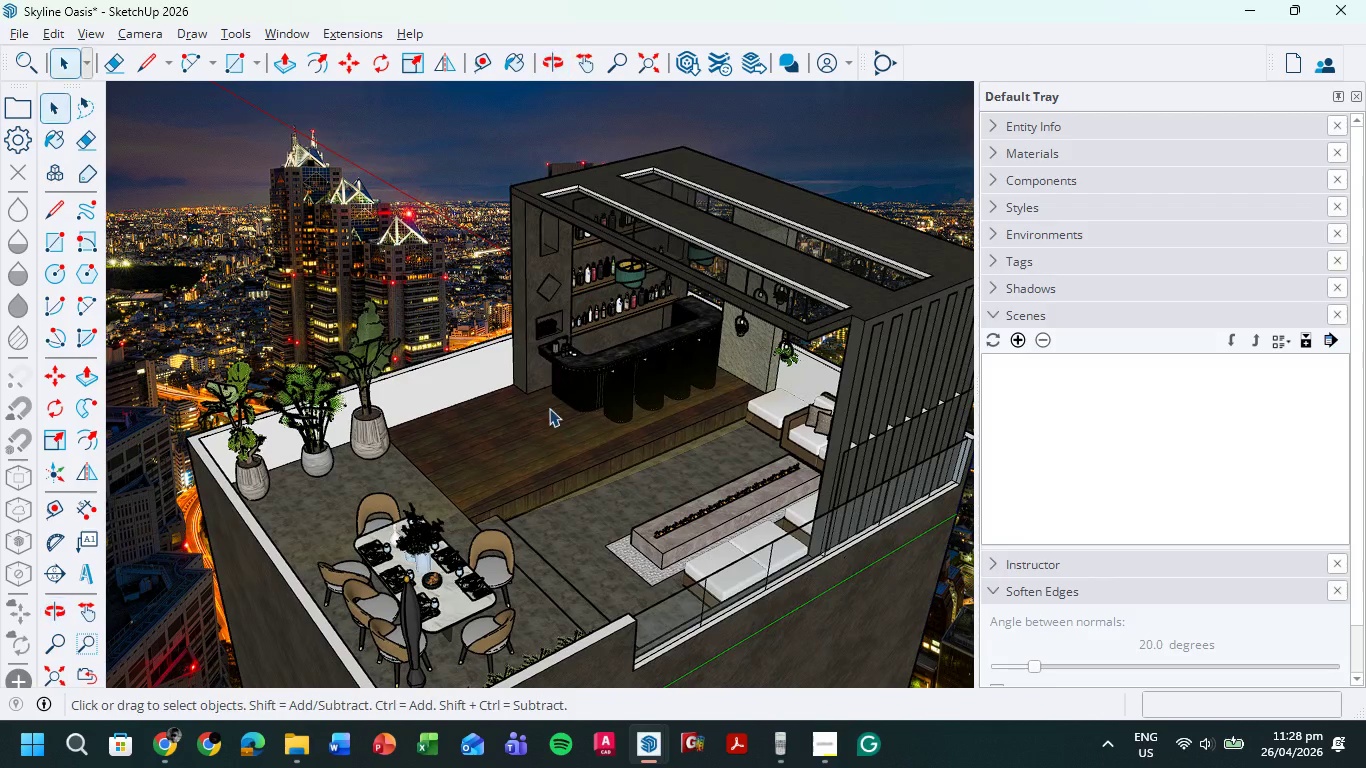 
hold_key(key=ShiftLeft, duration=0.58)
 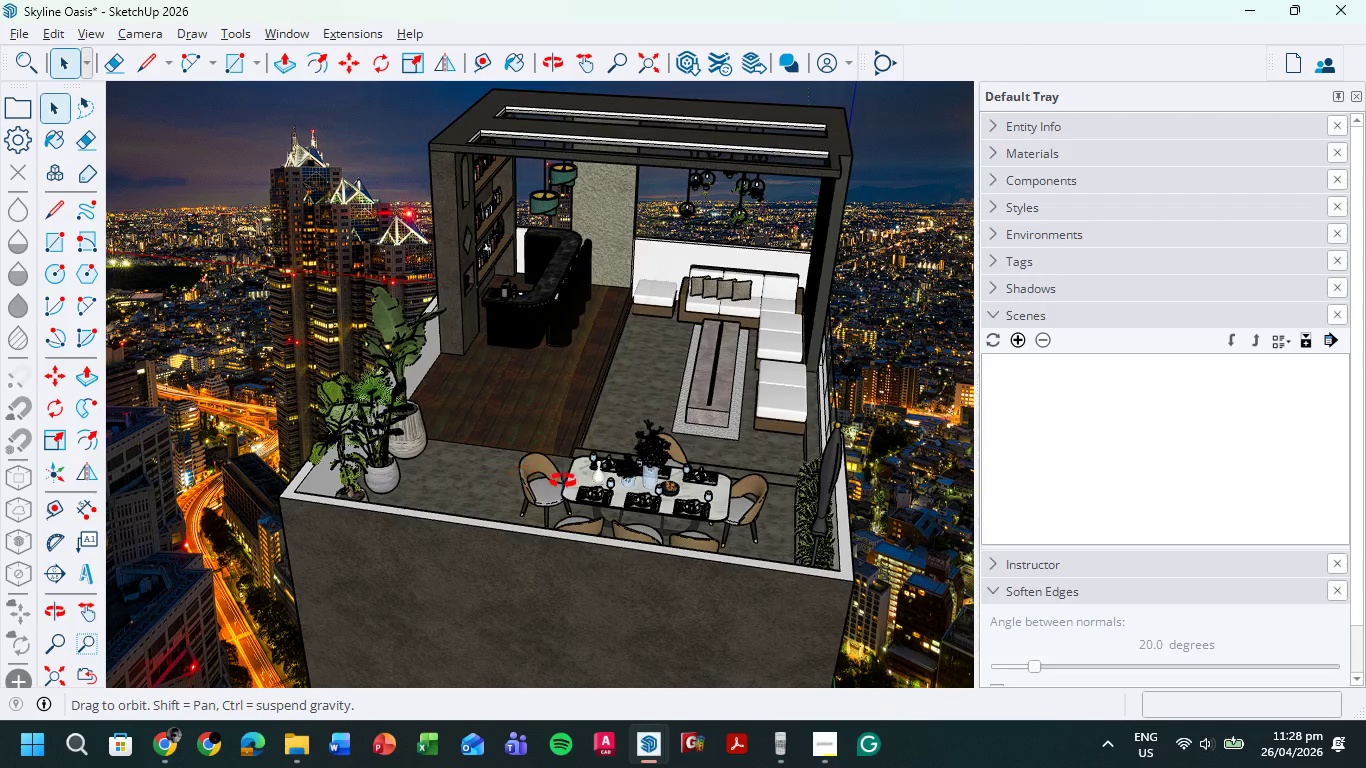 
hold_key(key=ShiftLeft, duration=0.67)
 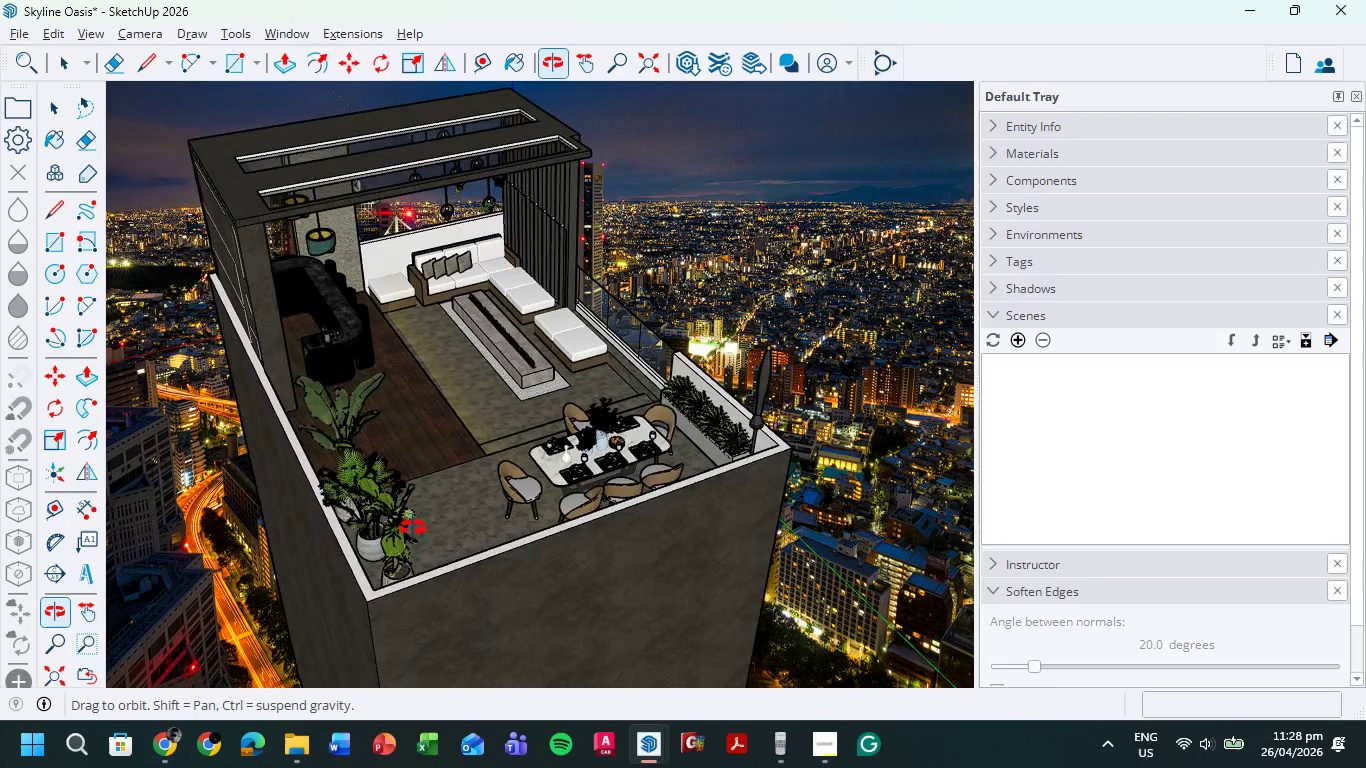 
hold_key(key=ShiftLeft, duration=1.72)
 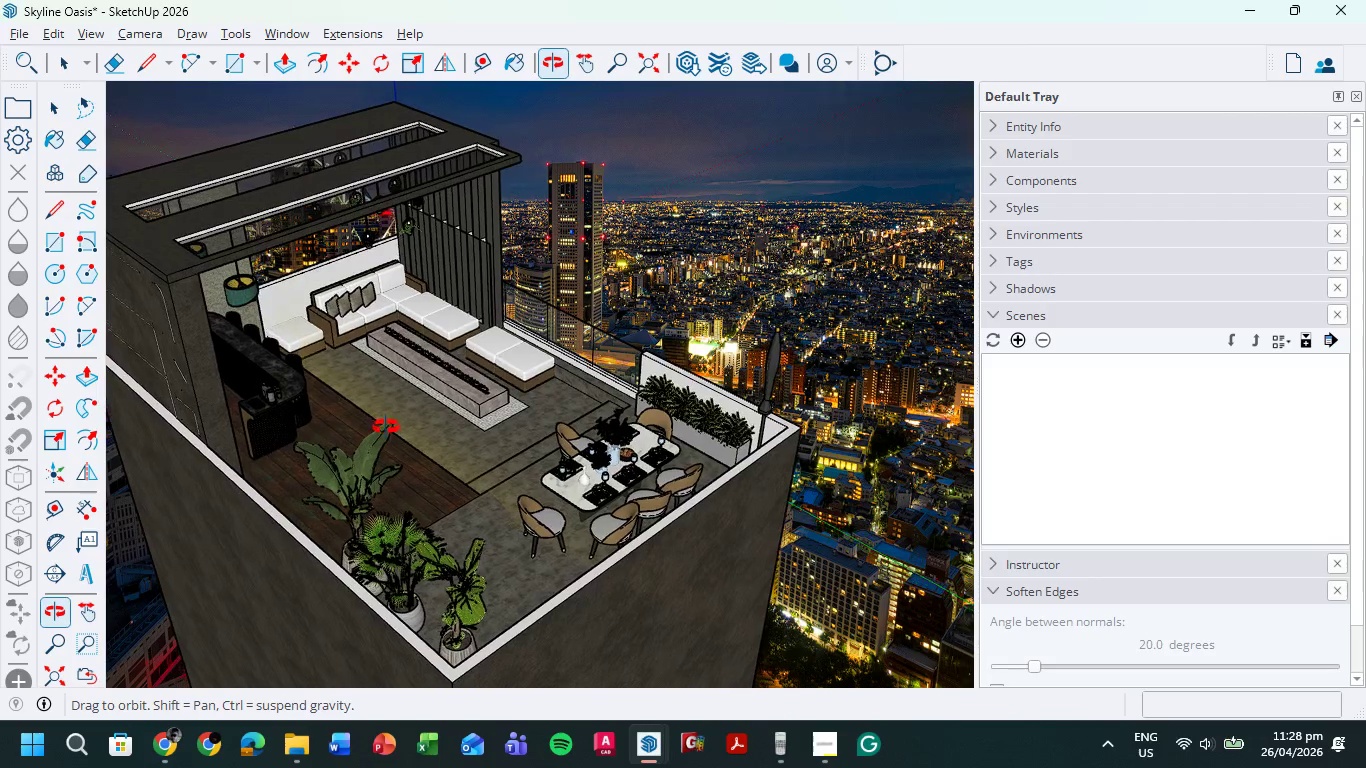 
scroll: coordinate [459, 519], scroll_direction: up, amount: 1.0
 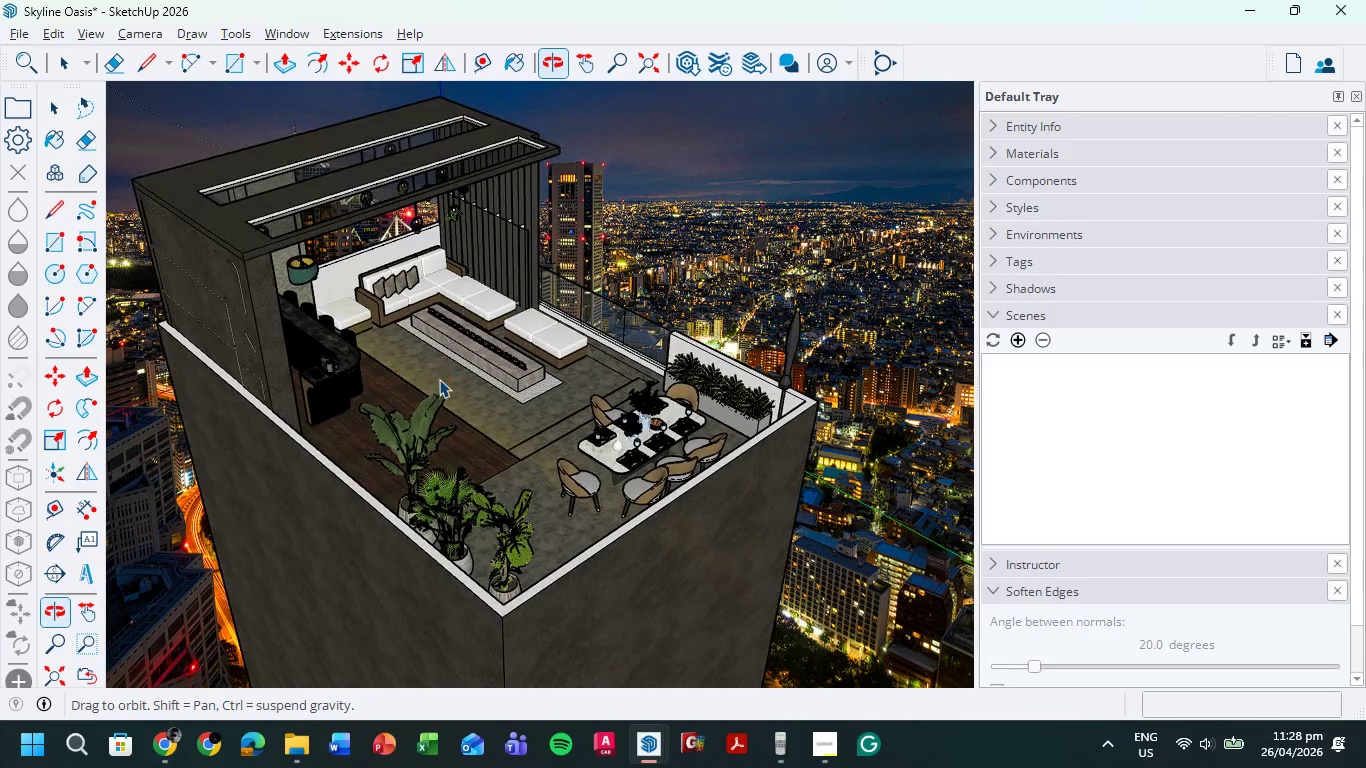 
hold_key(key=ShiftLeft, duration=0.91)
 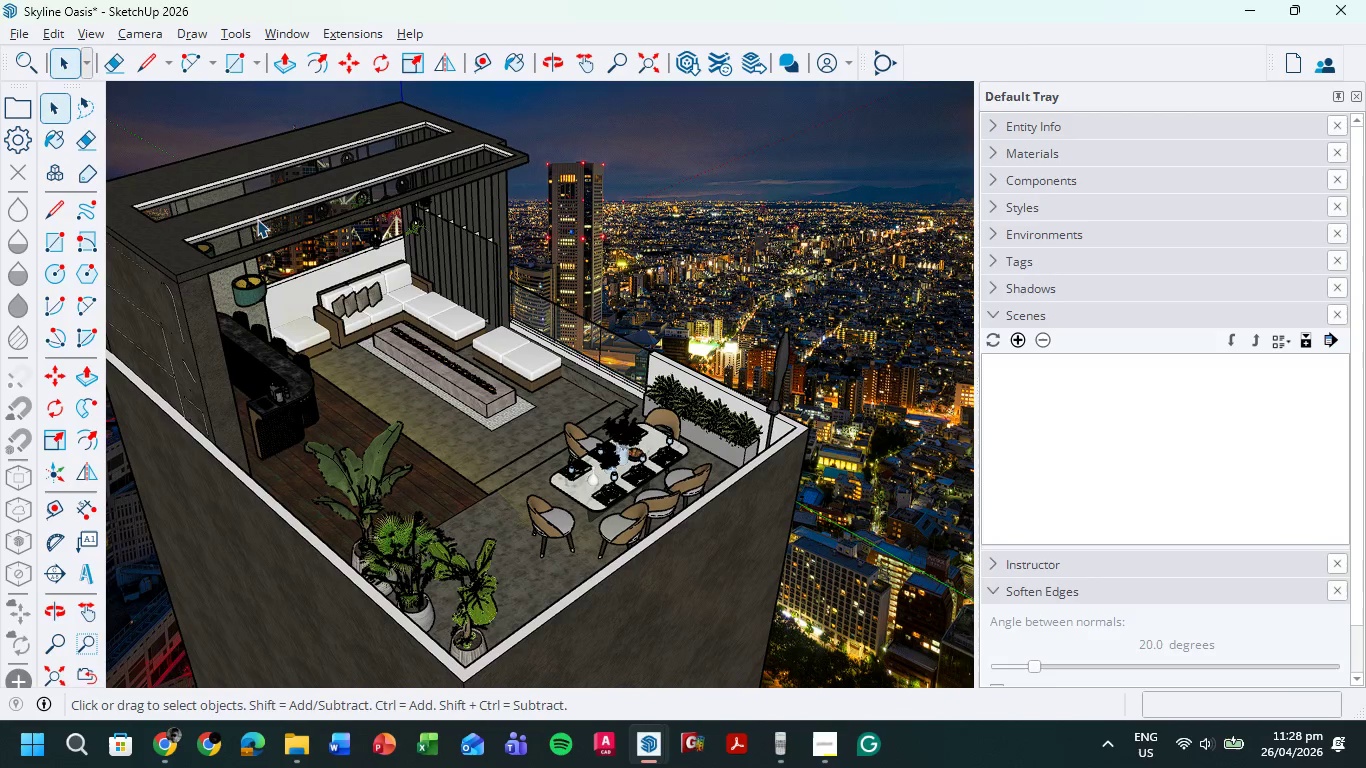 
hold_key(key=ShiftLeft, duration=1.62)
 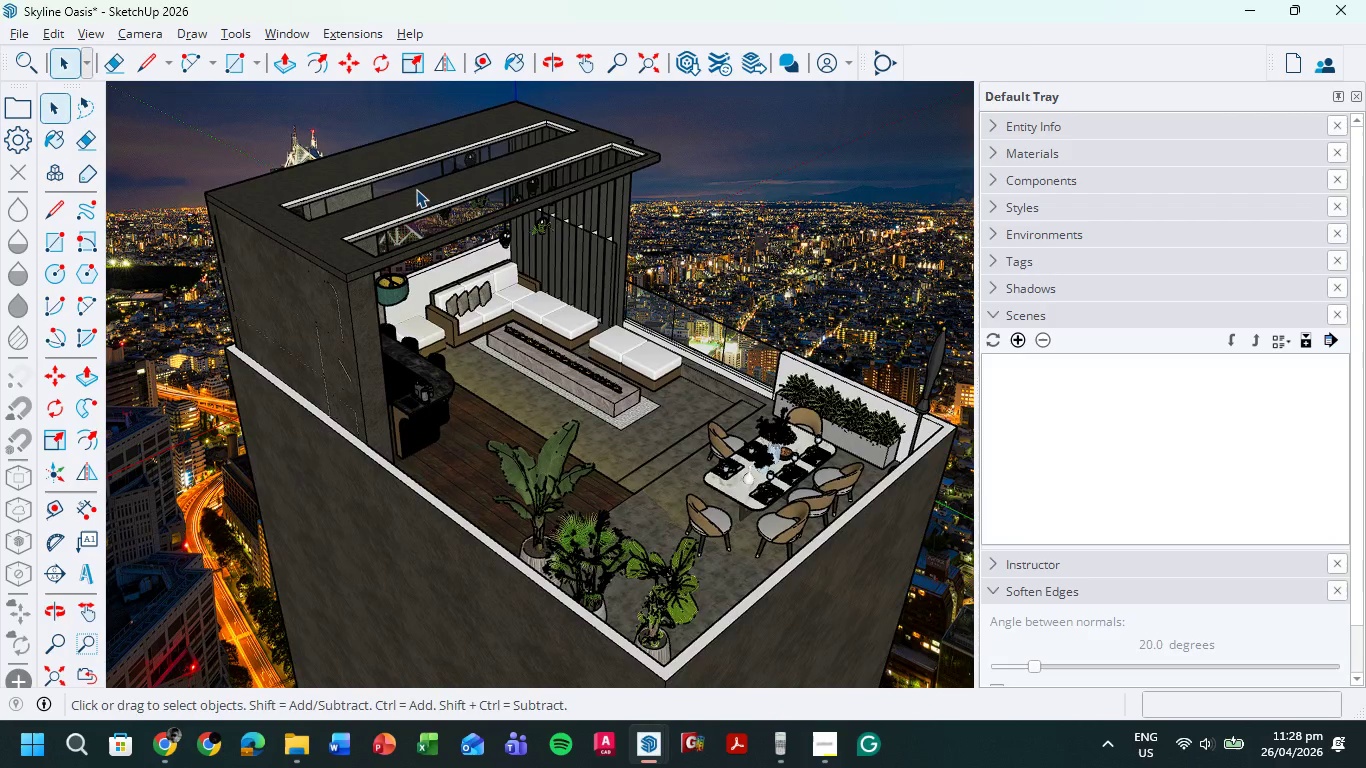 
scroll: coordinate [416, 189], scroll_direction: up, amount: 3.0
 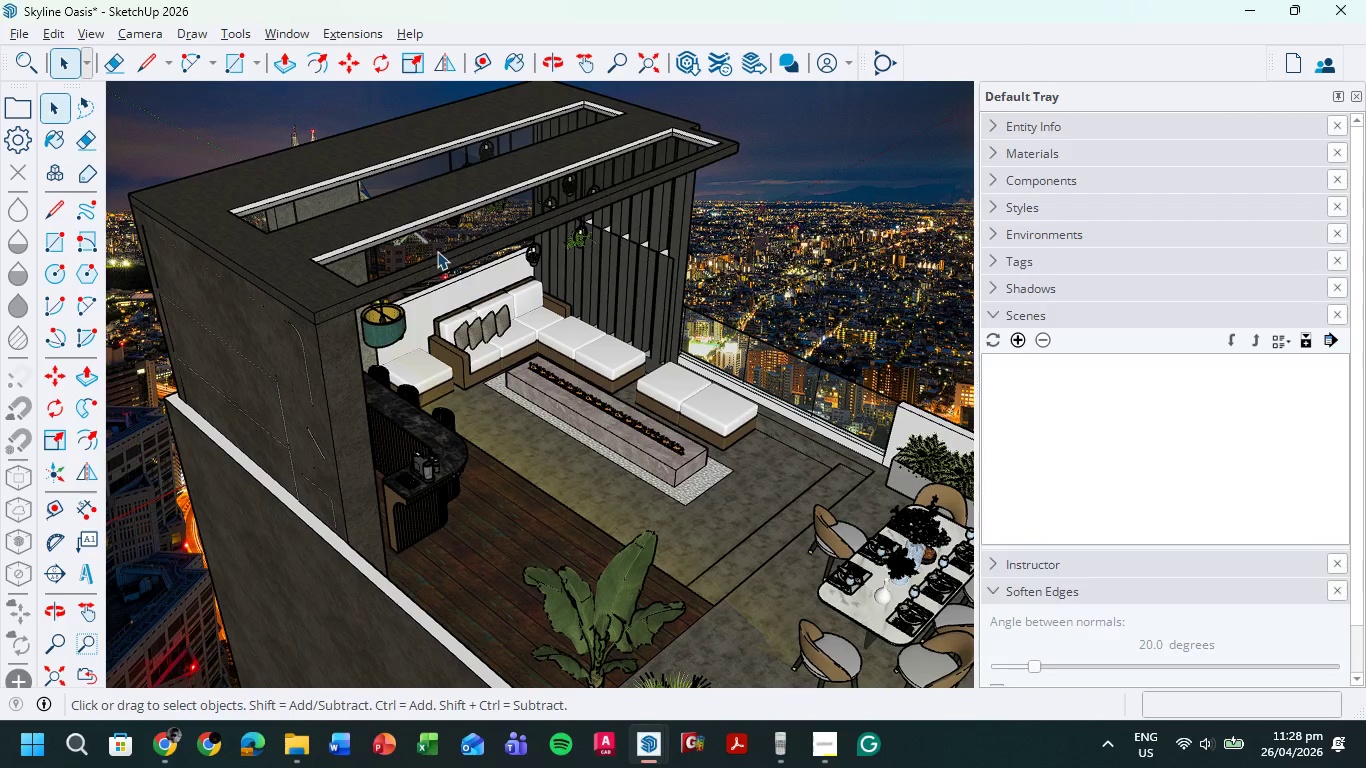 
hold_key(key=ShiftLeft, duration=1.23)
 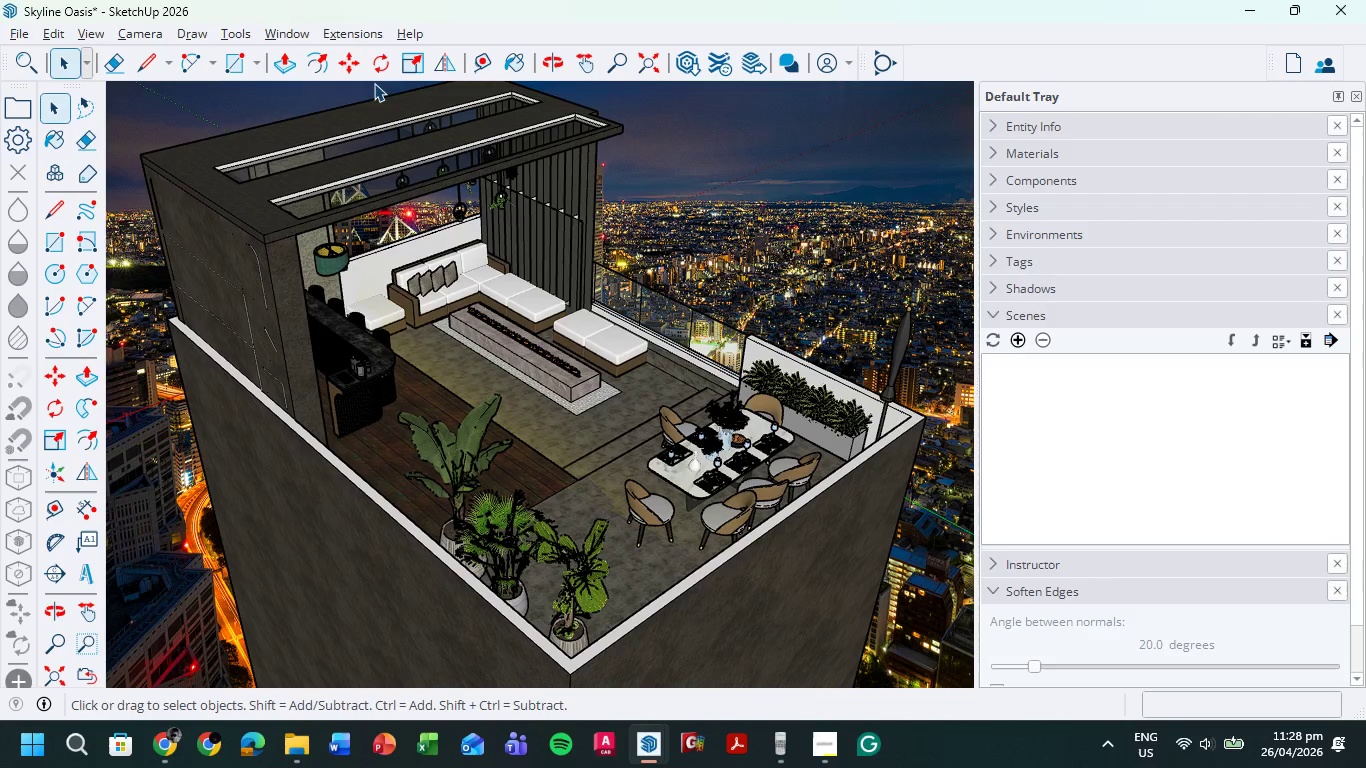 
scroll: coordinate [438, 252], scroll_direction: down, amount: 3.0
 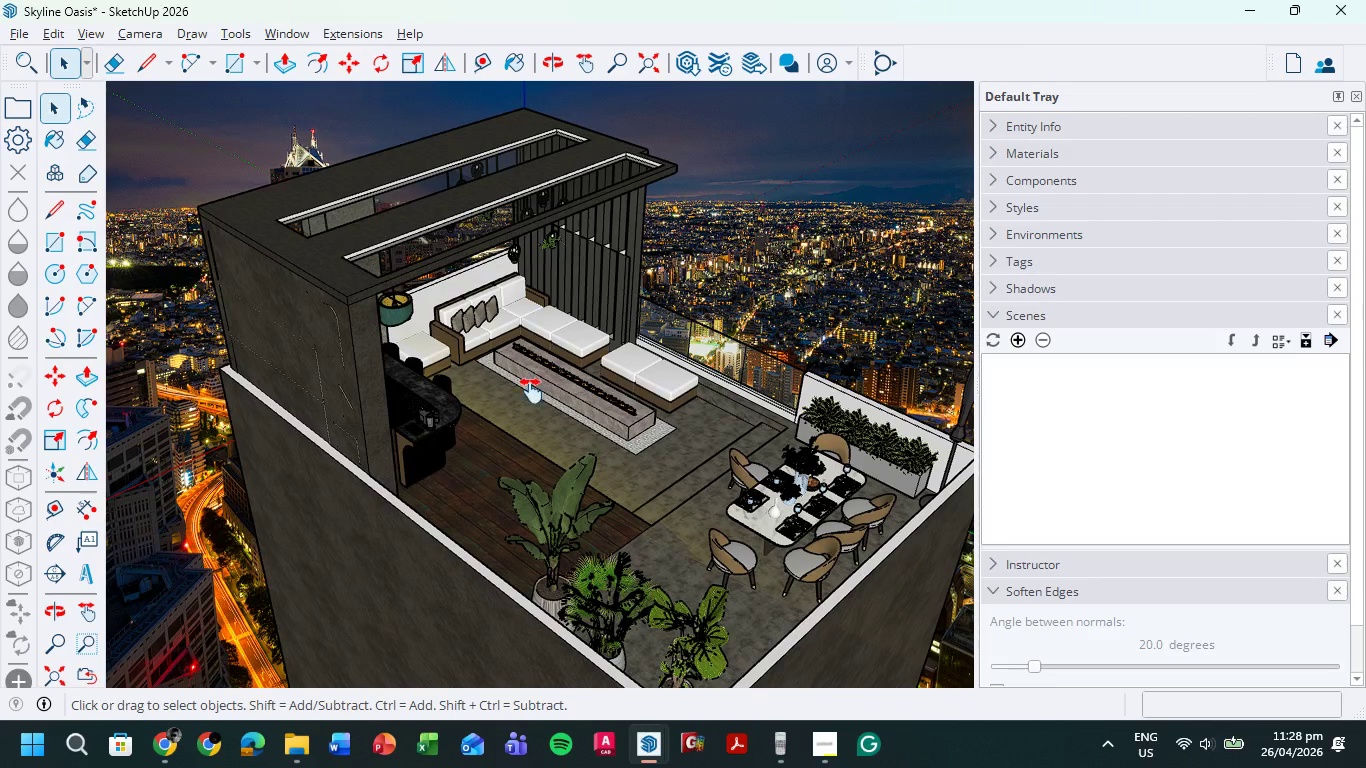 
left_click([12, 37])
 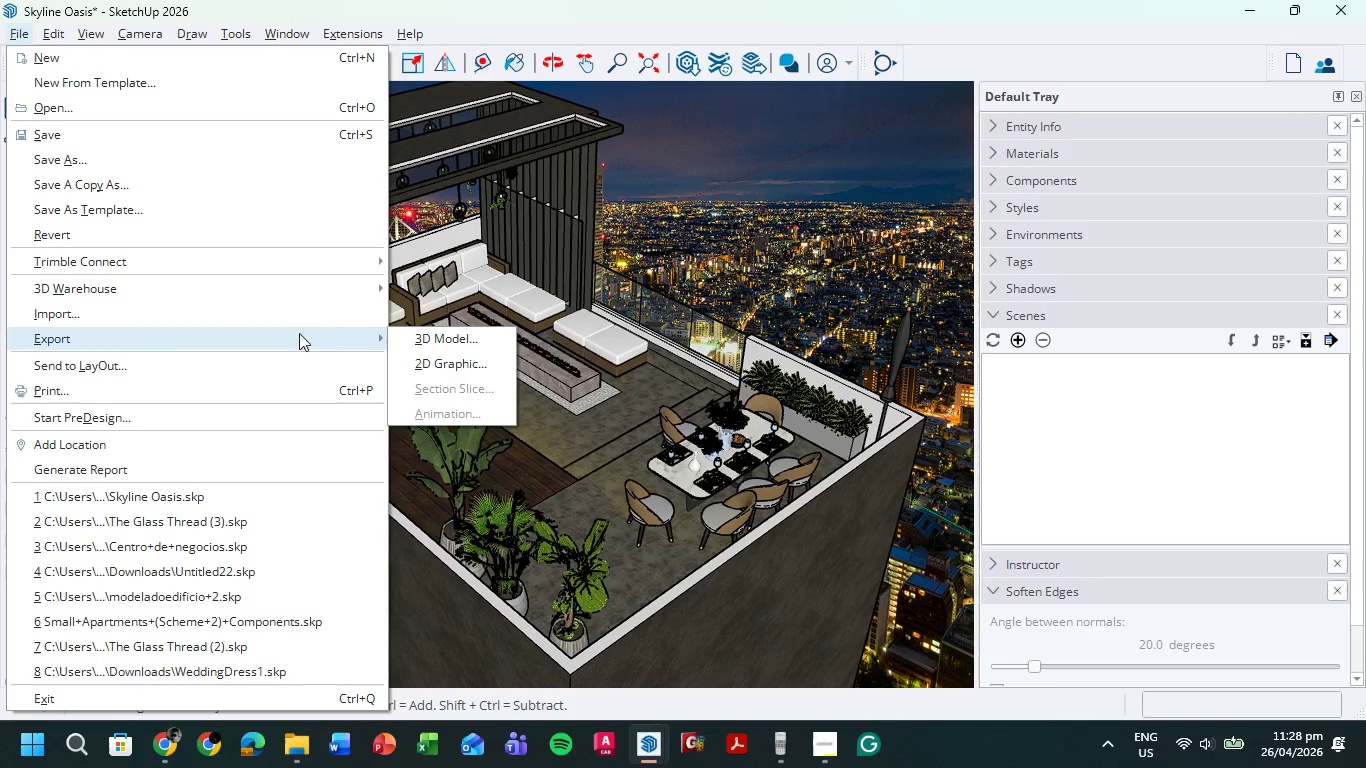 
left_click([448, 361])
 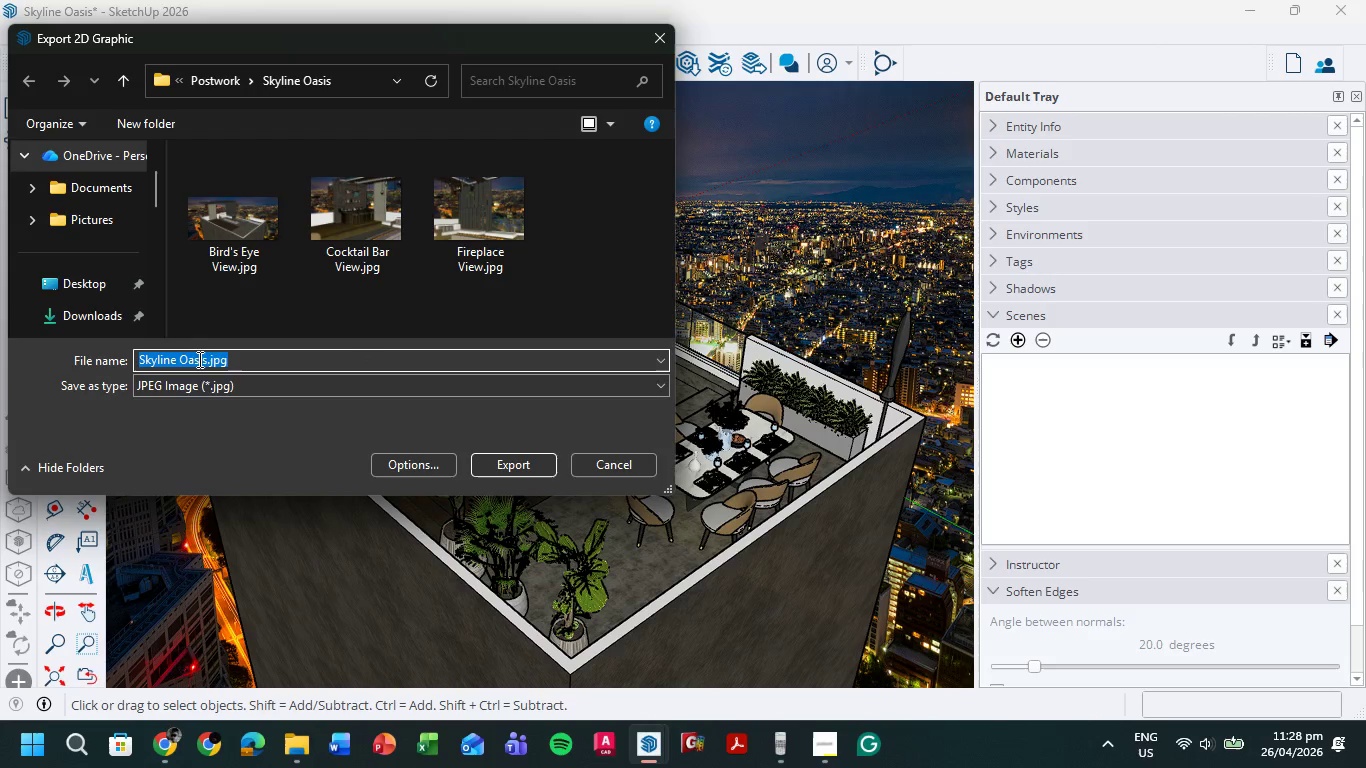 
left_click([254, 190])
 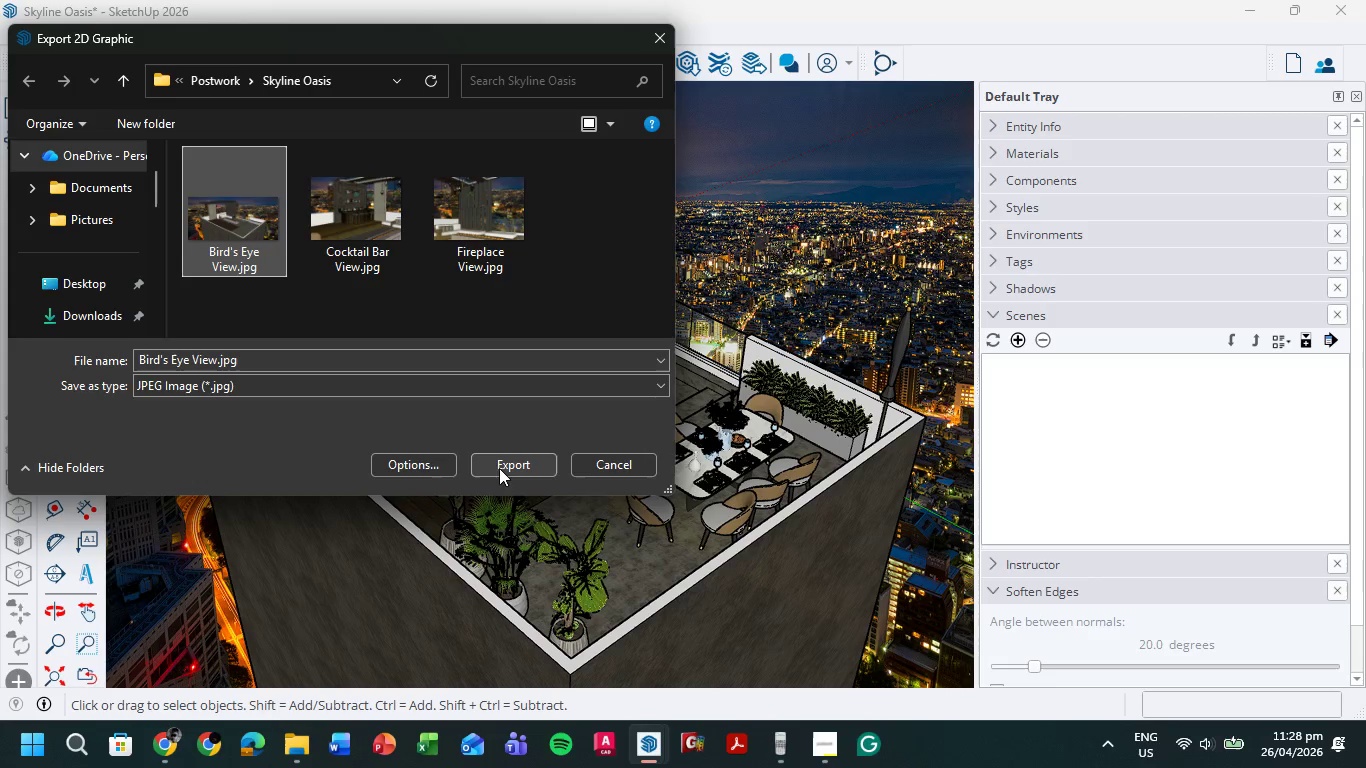 
left_click([501, 464])
 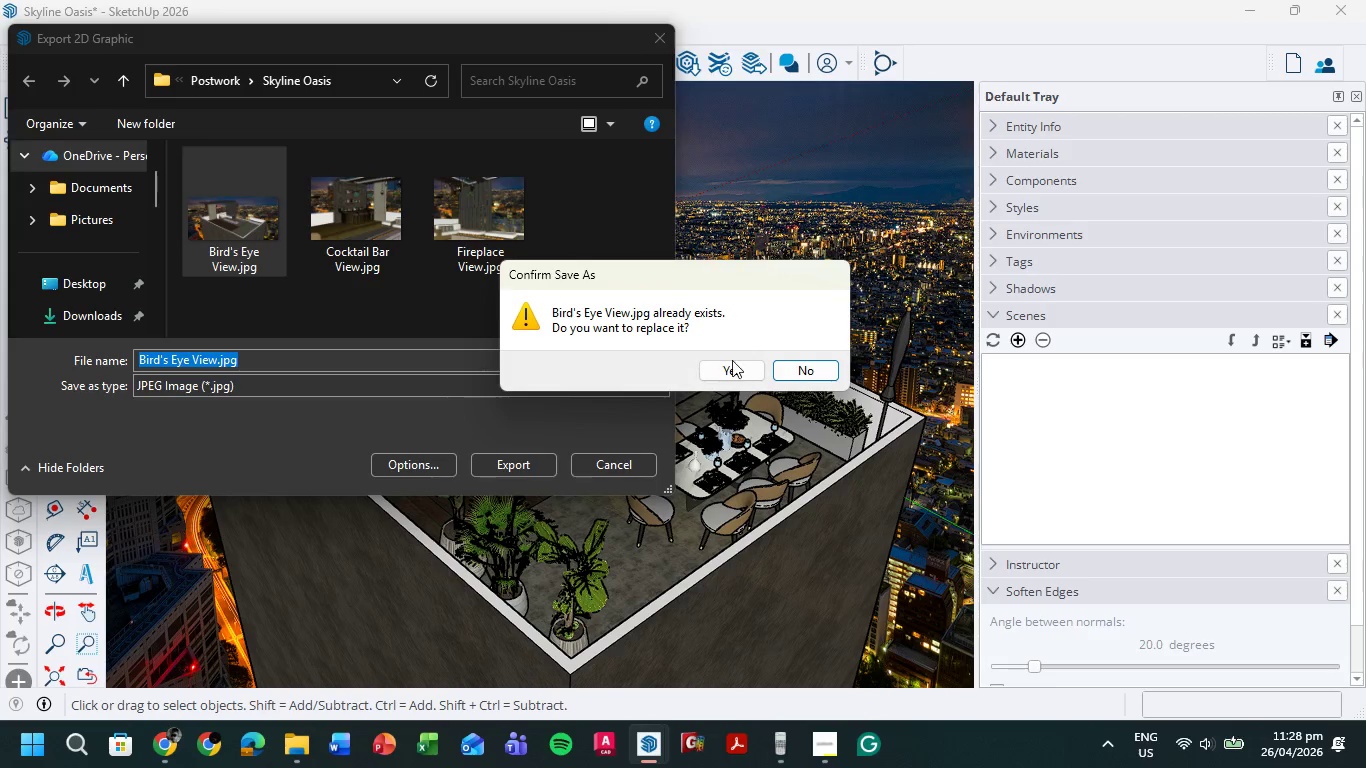 
left_click([730, 381])
 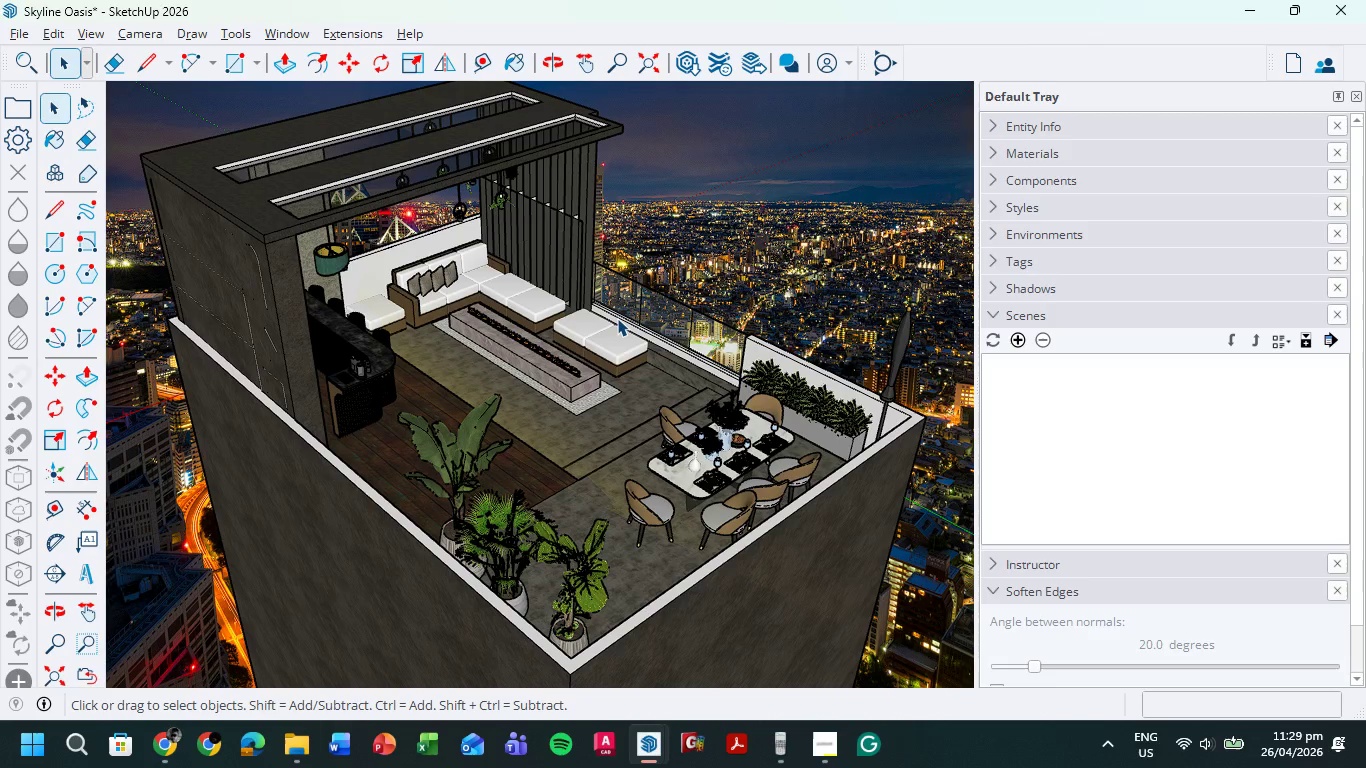 
wait(64.71)
 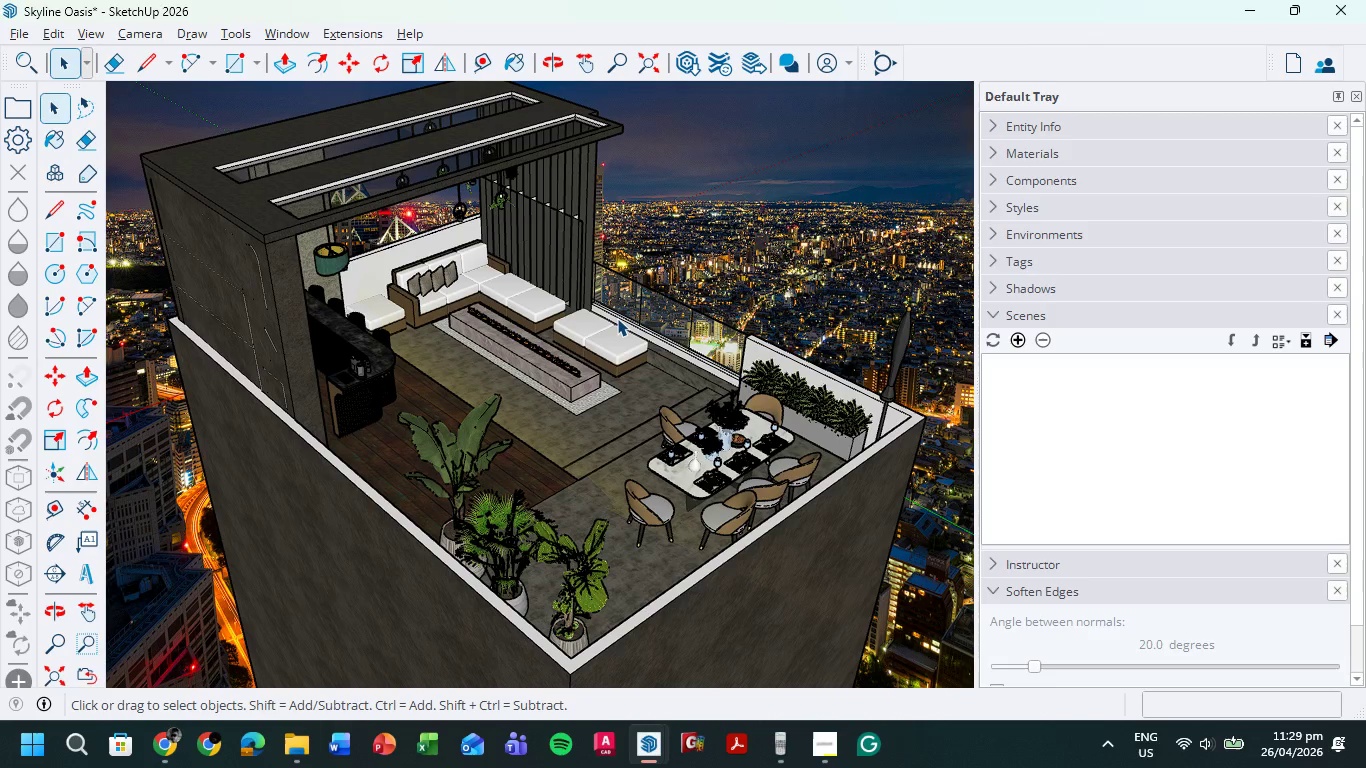 
mouse_move([618, 738])
 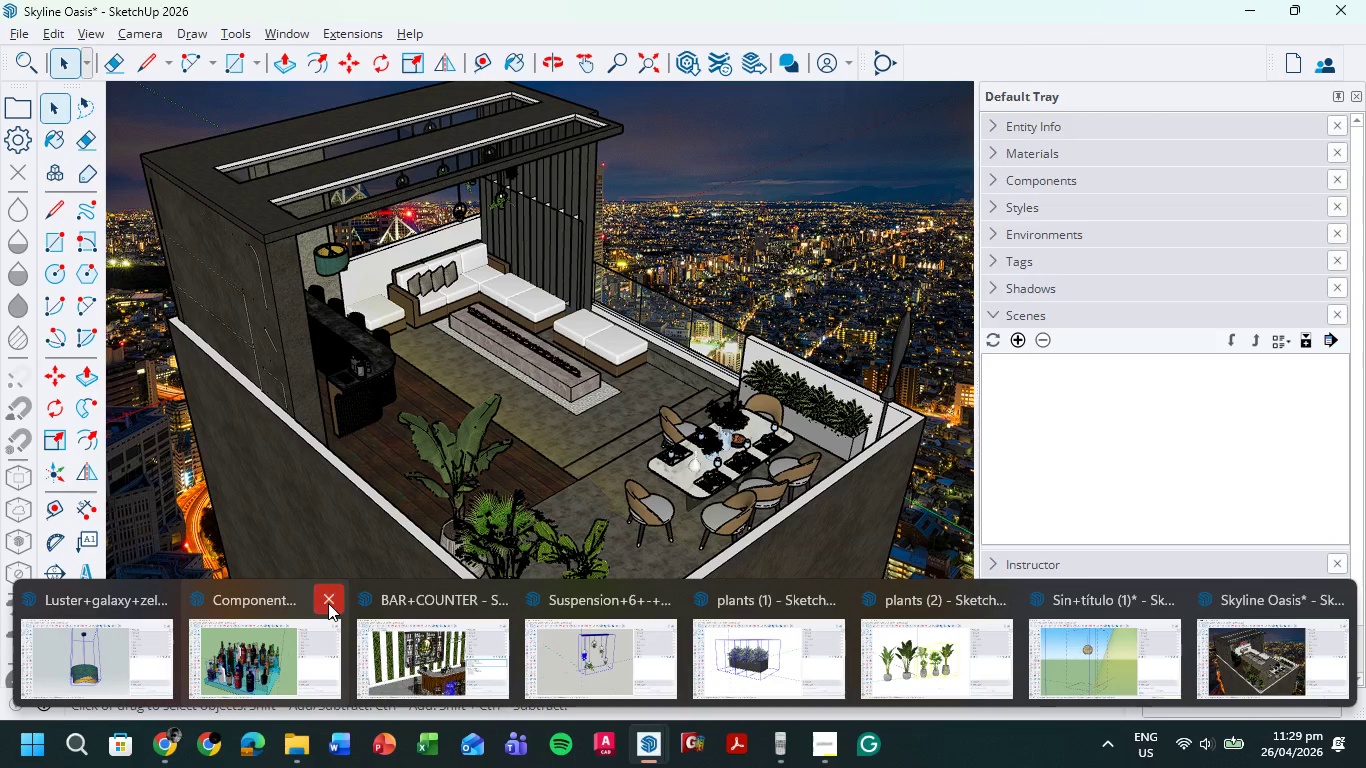 
left_click([328, 603])
 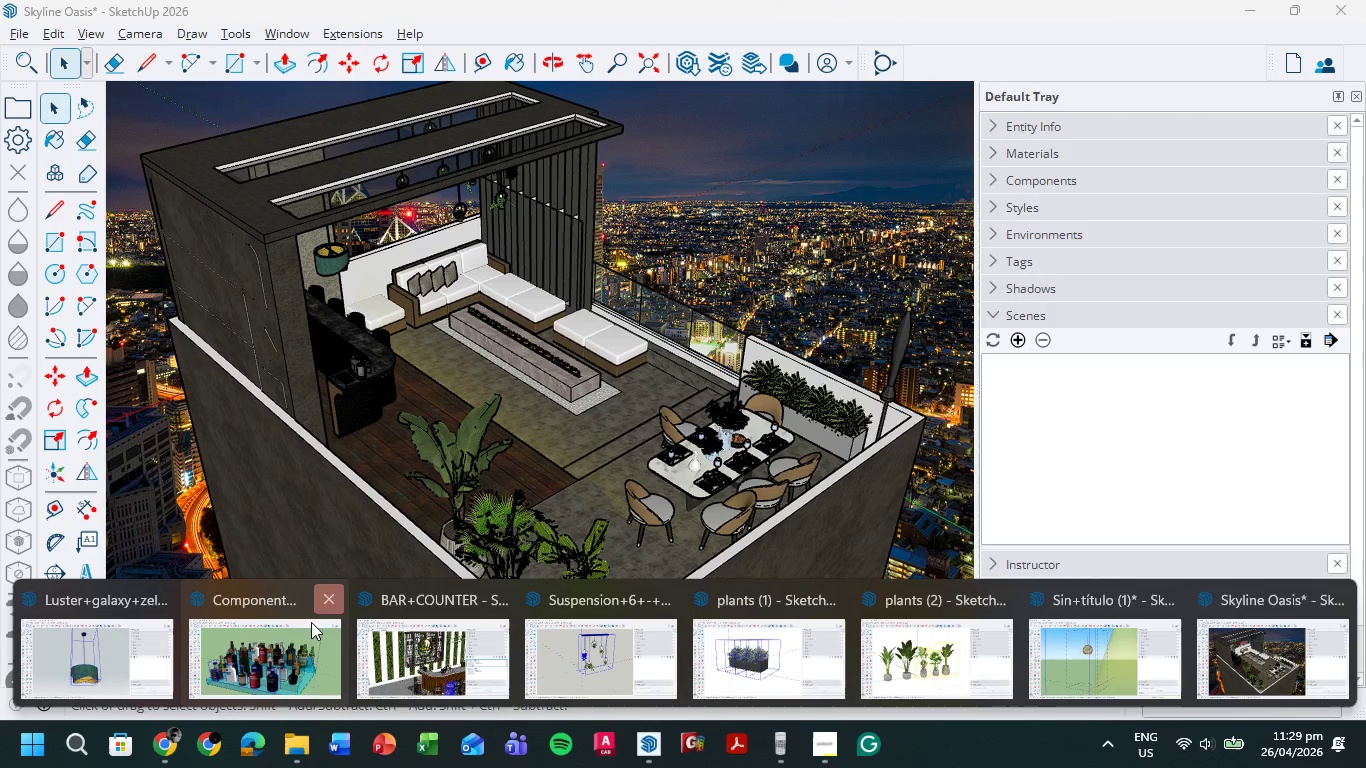 
left_click([298, 645])
 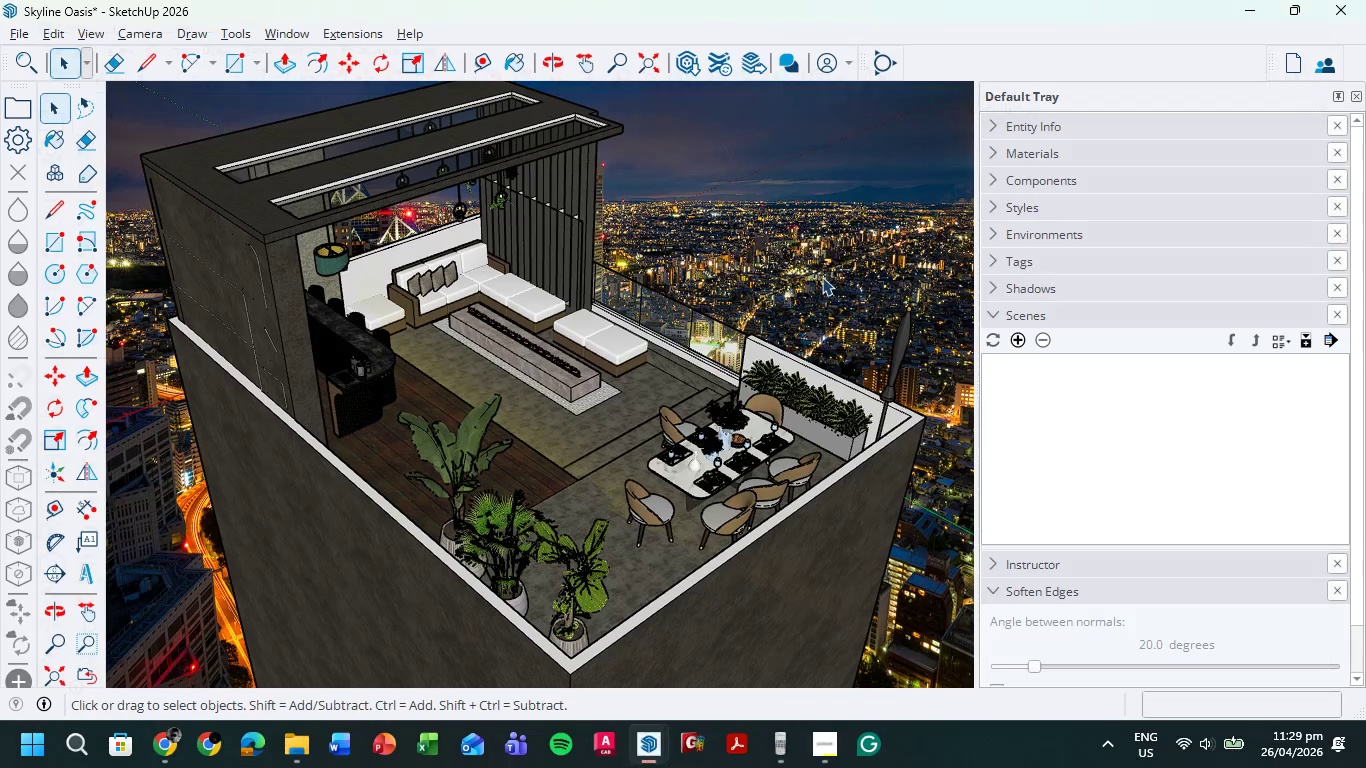 
wait(5.34)
 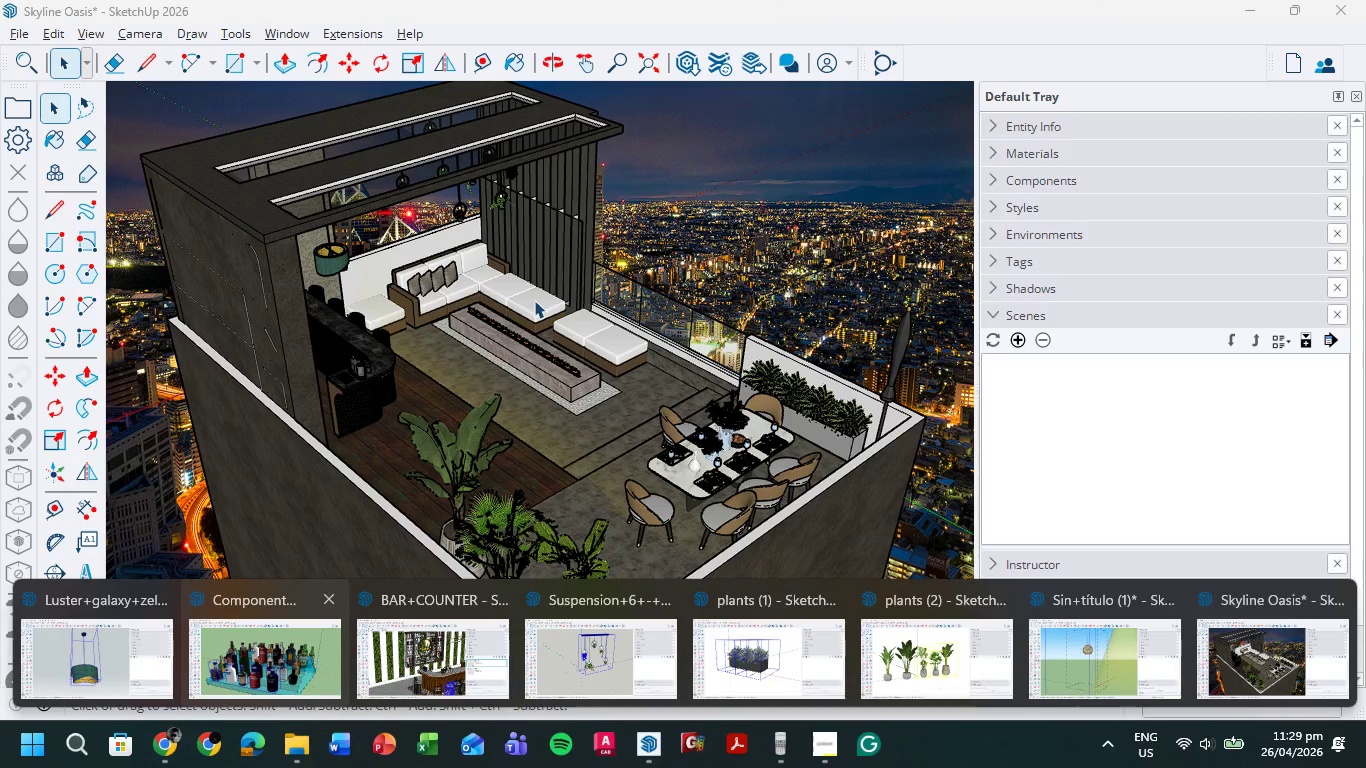 
left_click([645, 754])
 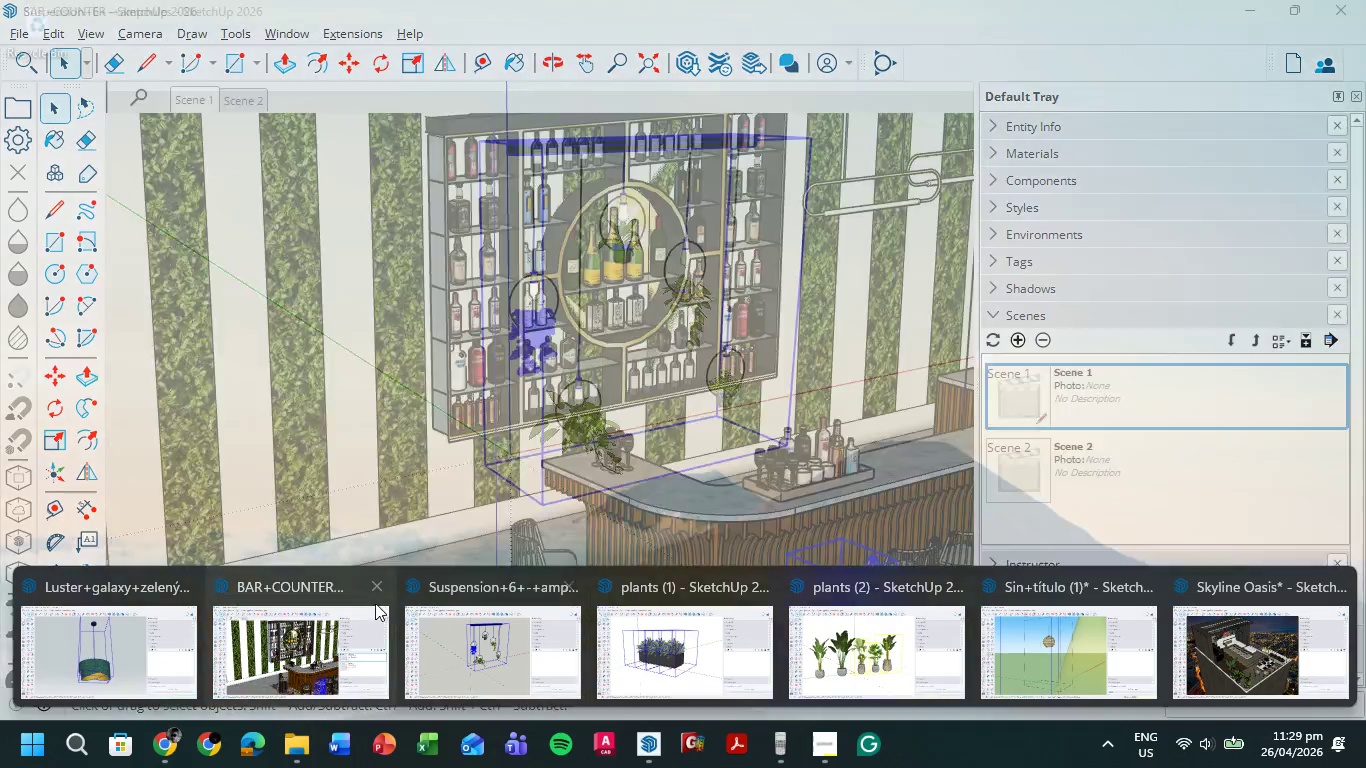 
left_click([383, 588])
 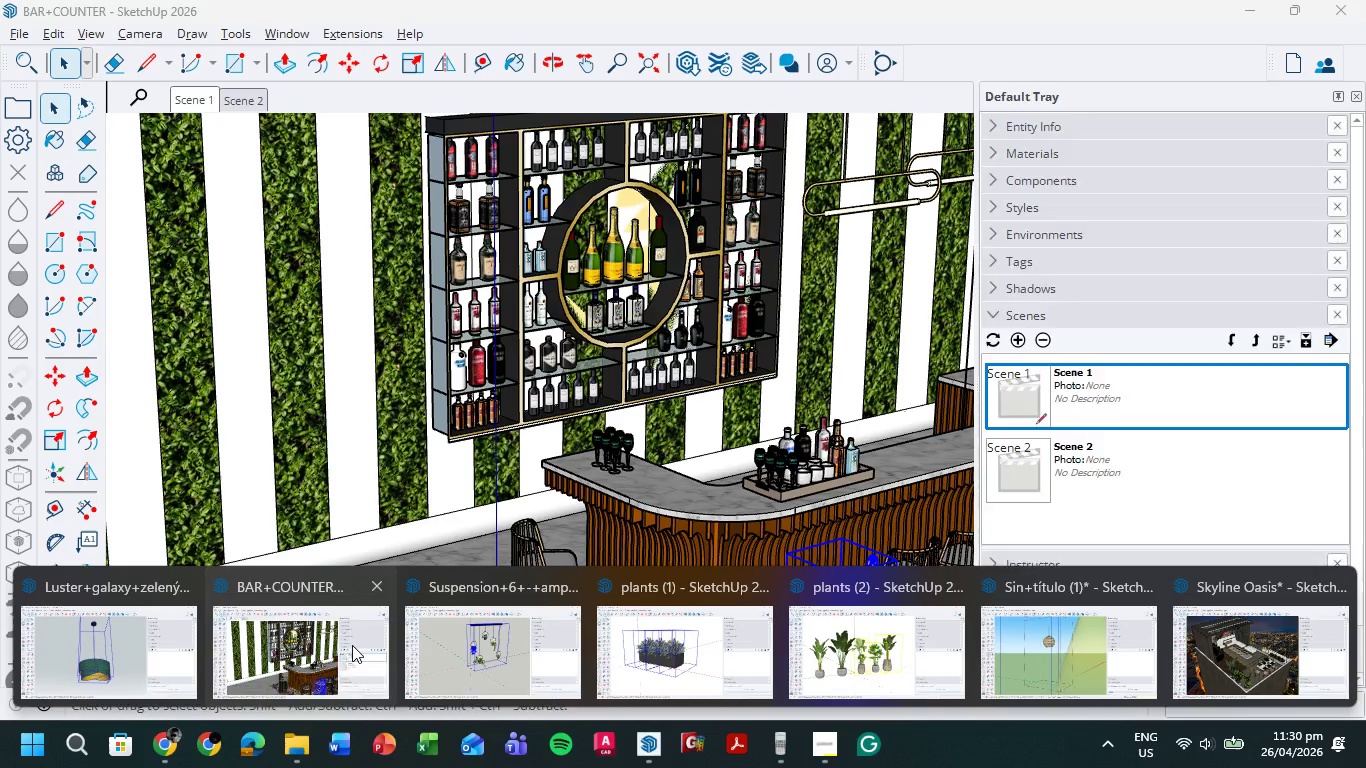 
left_click([352, 645])
 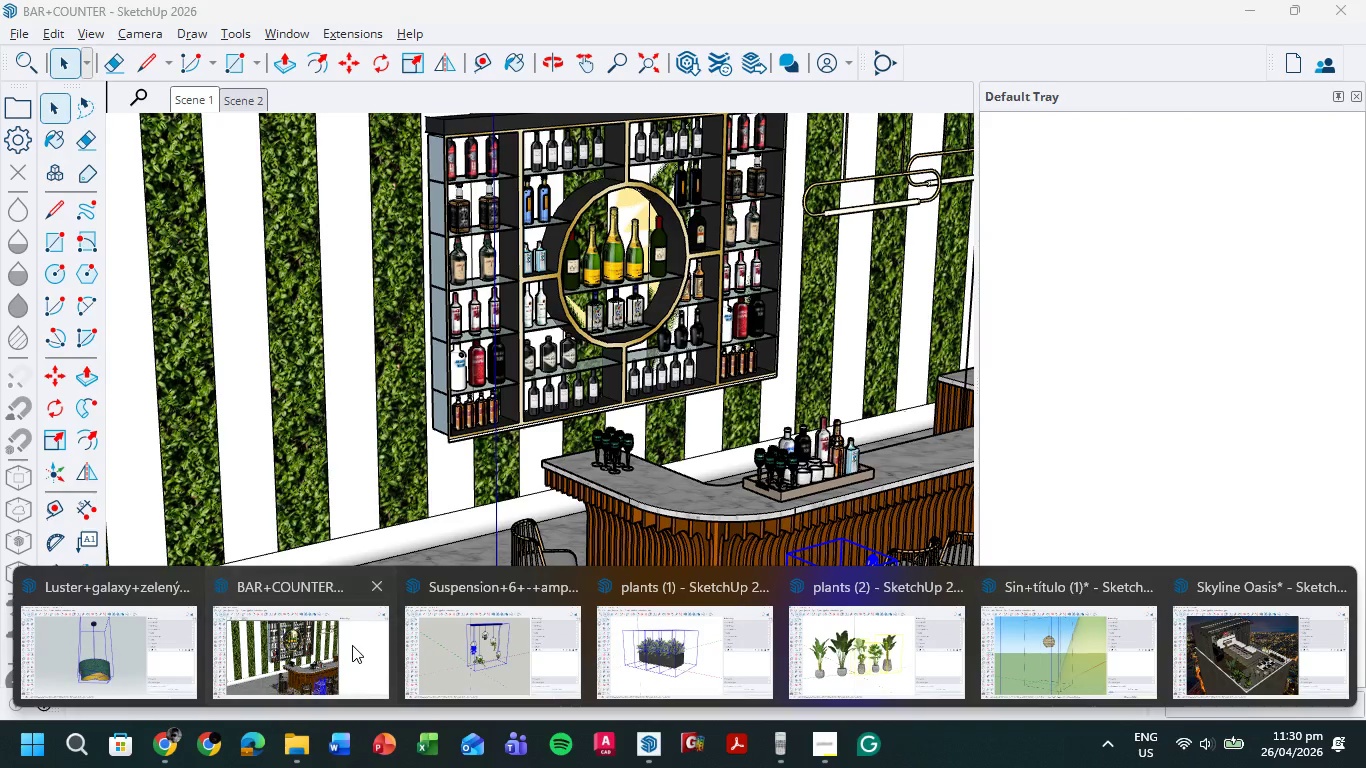 
left_click([654, 739])
 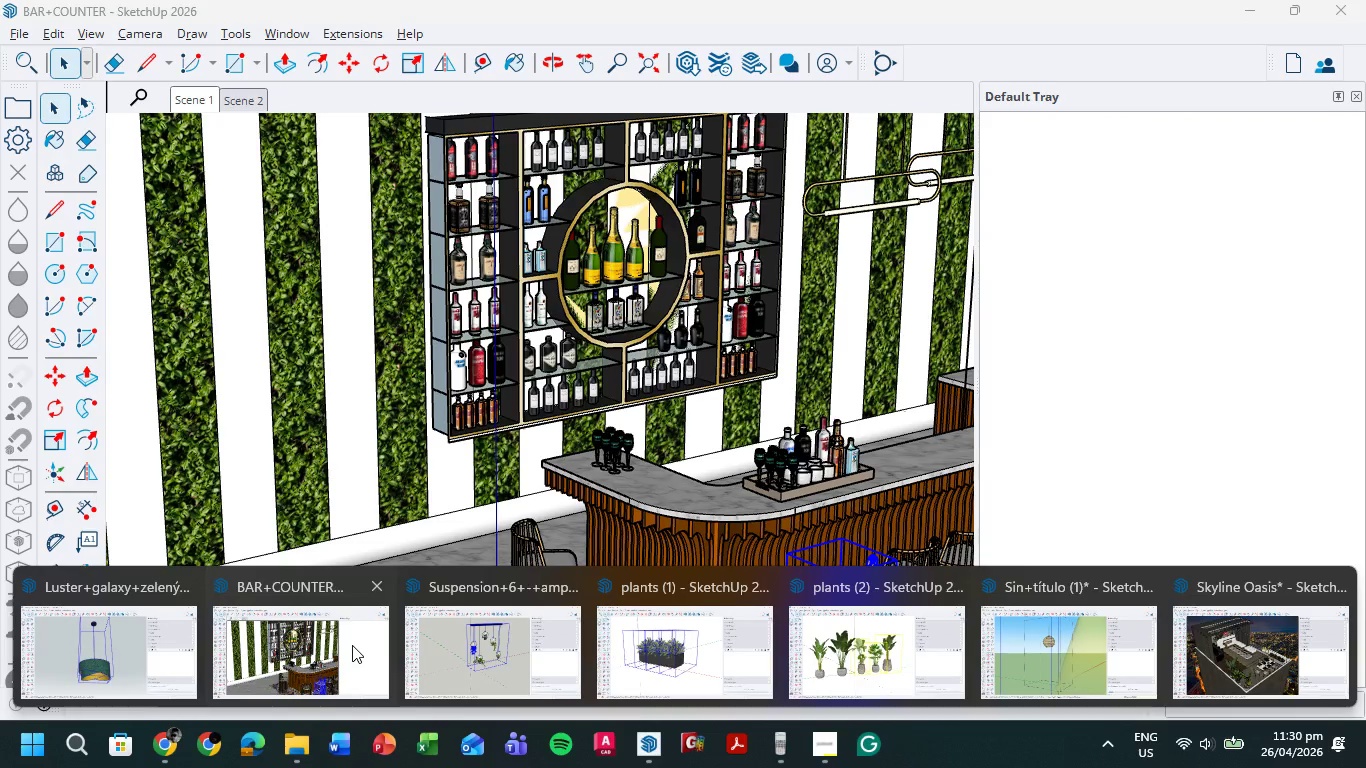 
mouse_move([427, 594])
 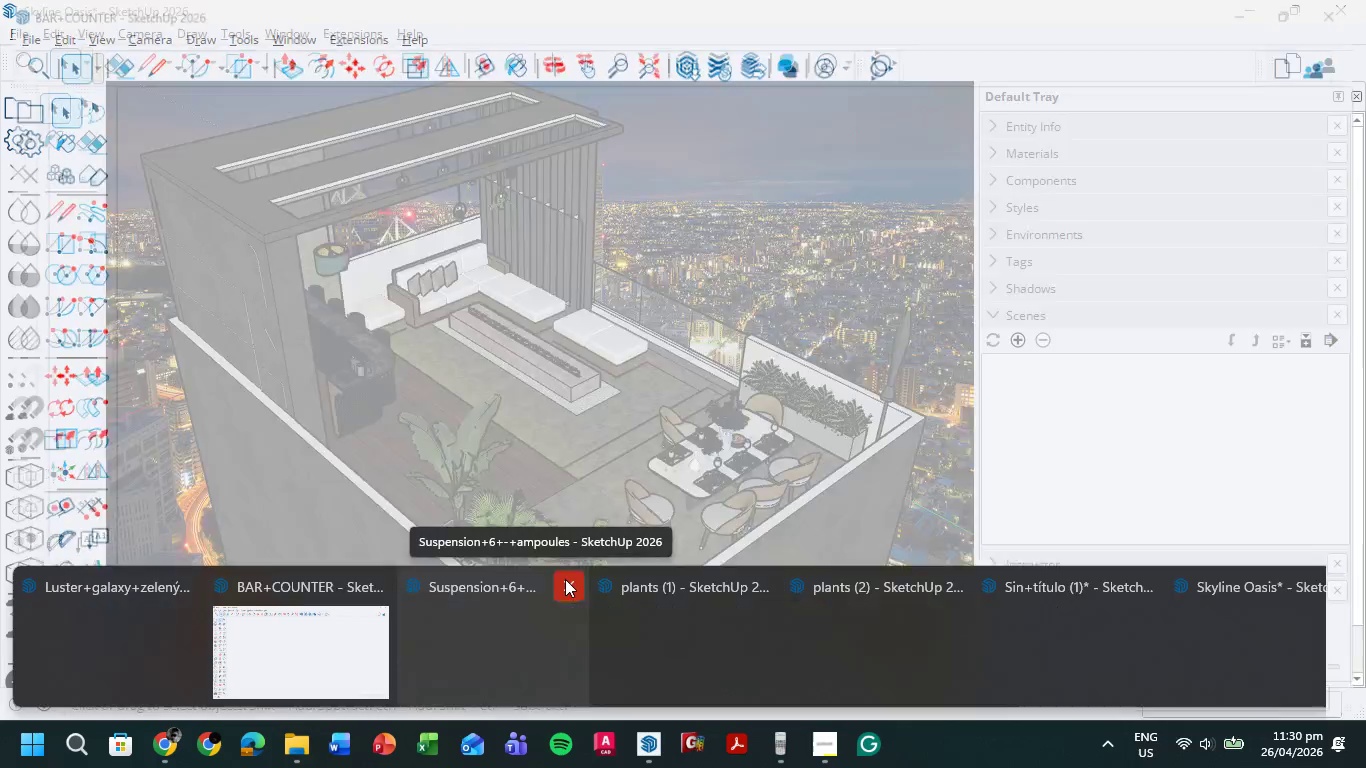 
left_click([565, 580])
 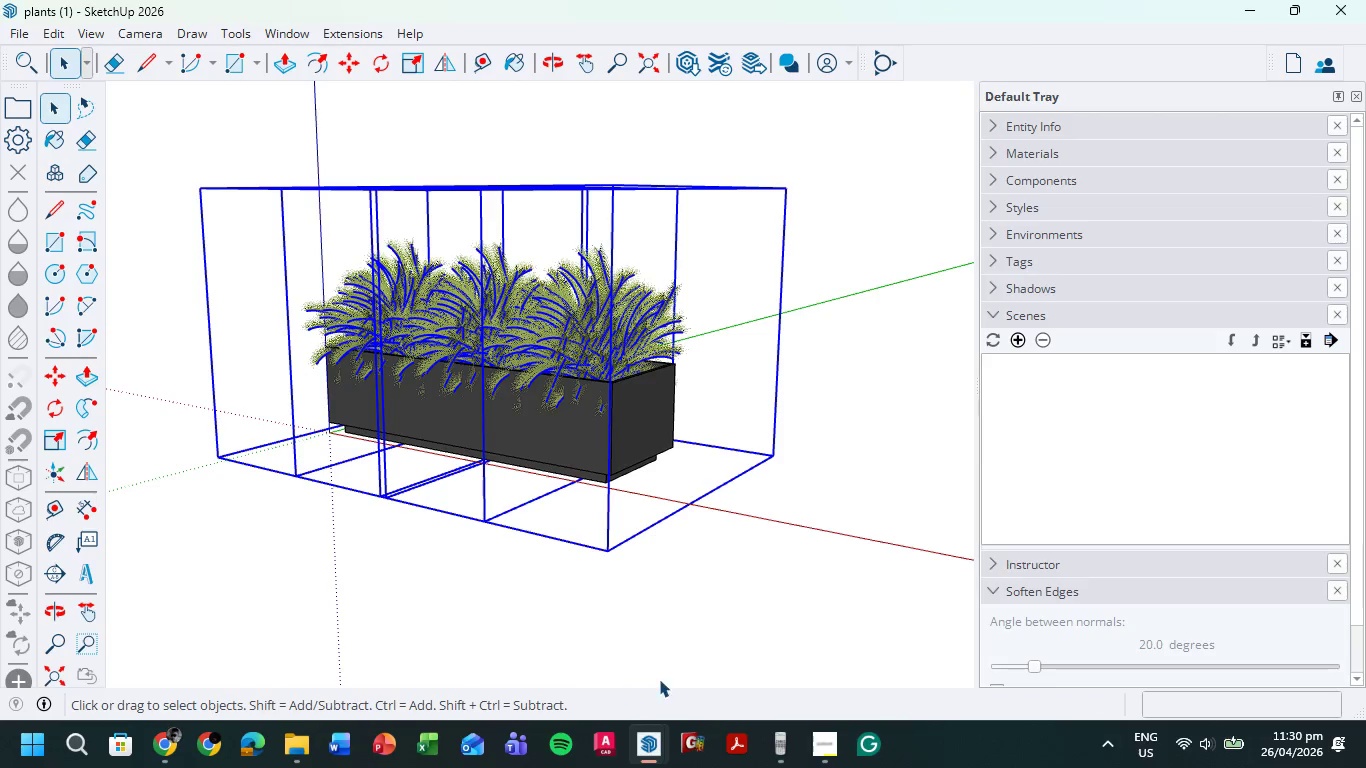 
left_click([1365, 0])
 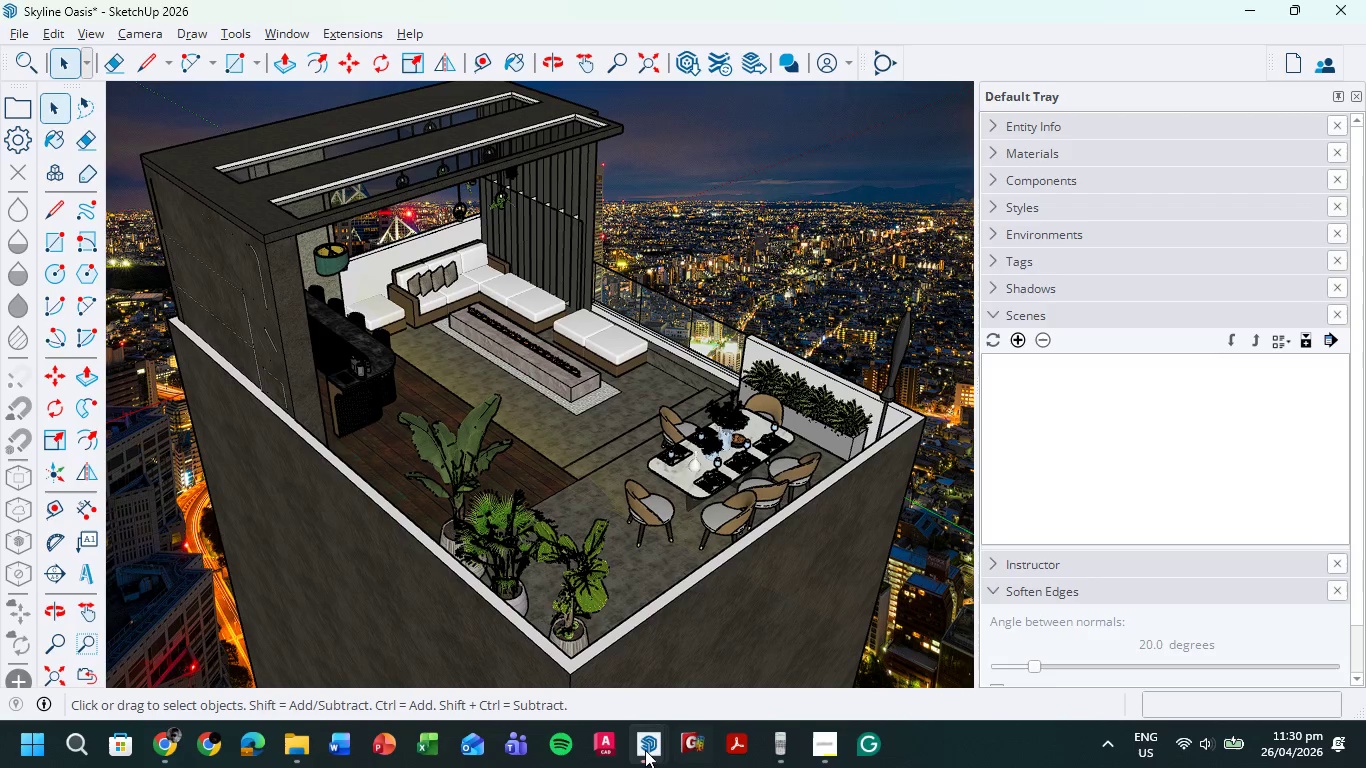 
left_click([649, 745])
 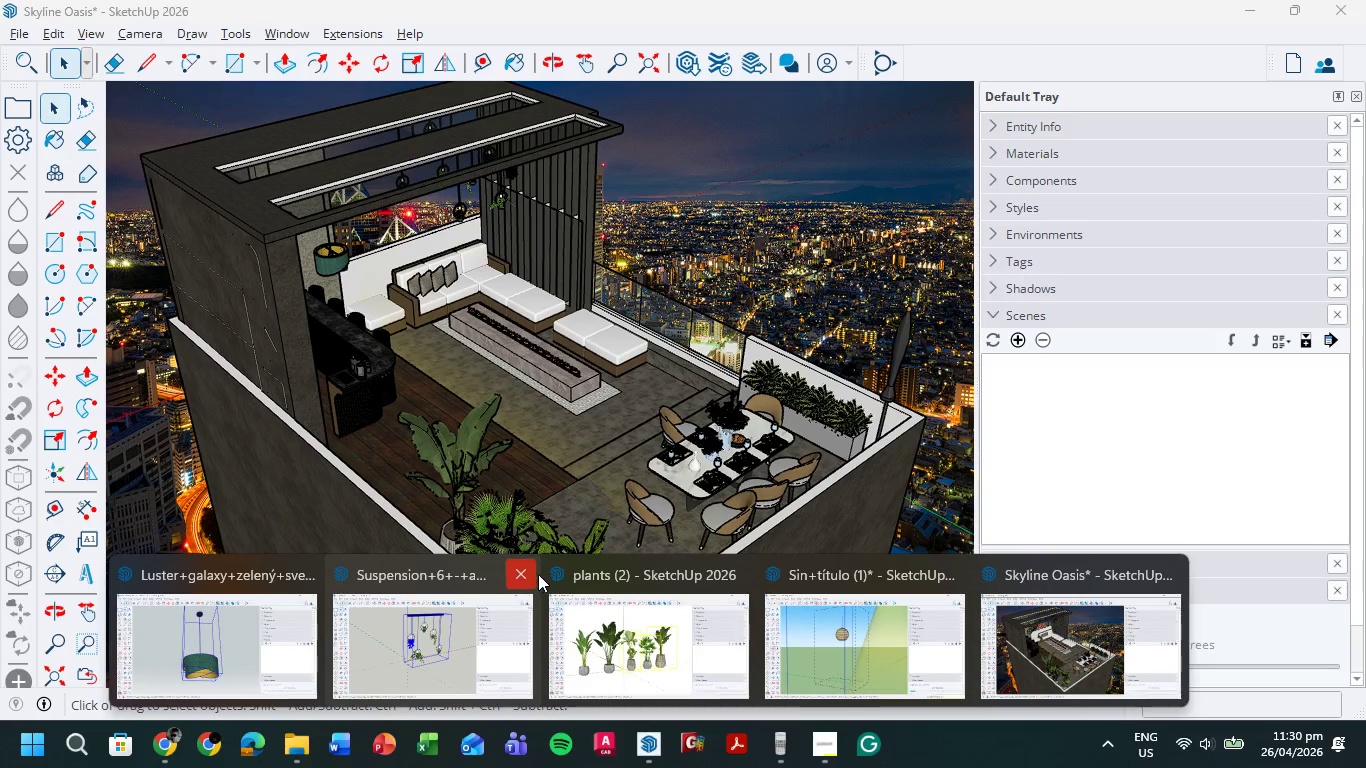 
left_click([536, 573])
 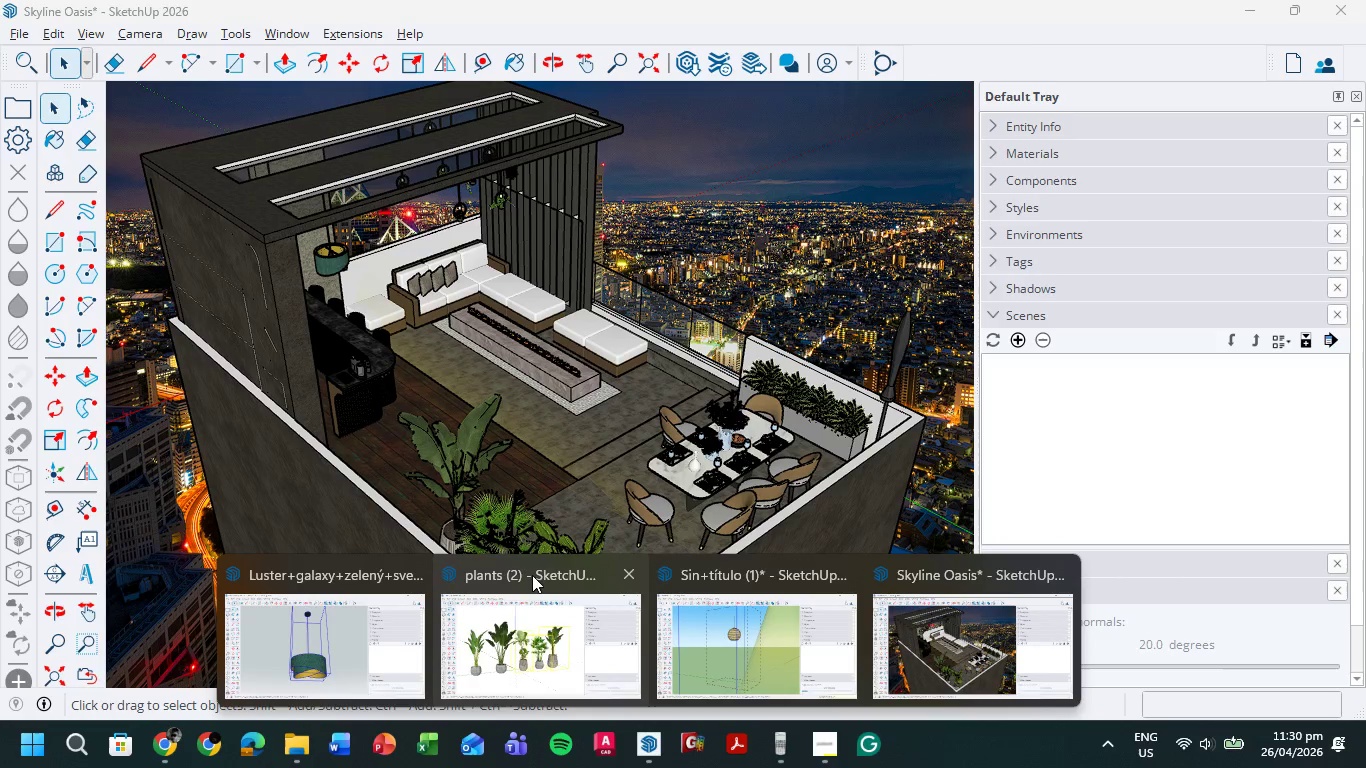 
left_click([403, 577])
 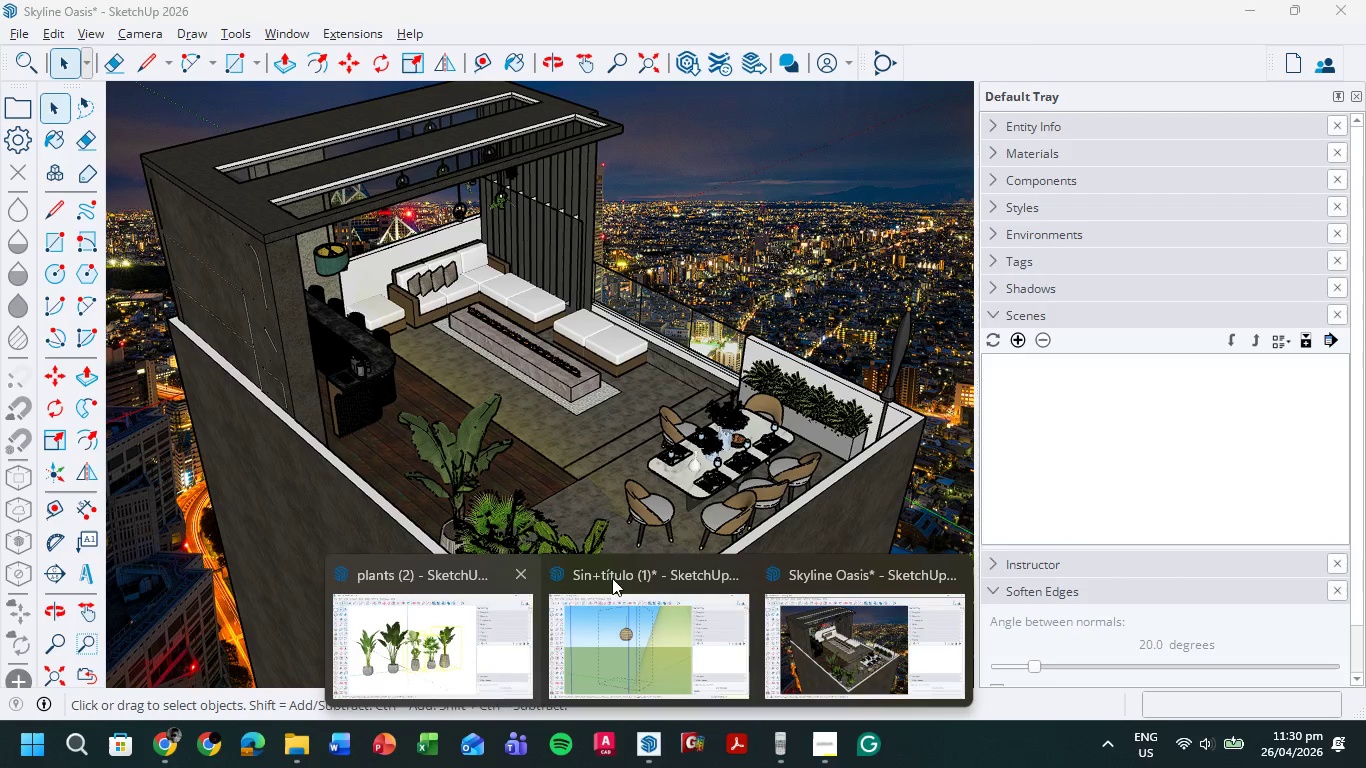 
left_click([517, 577])
 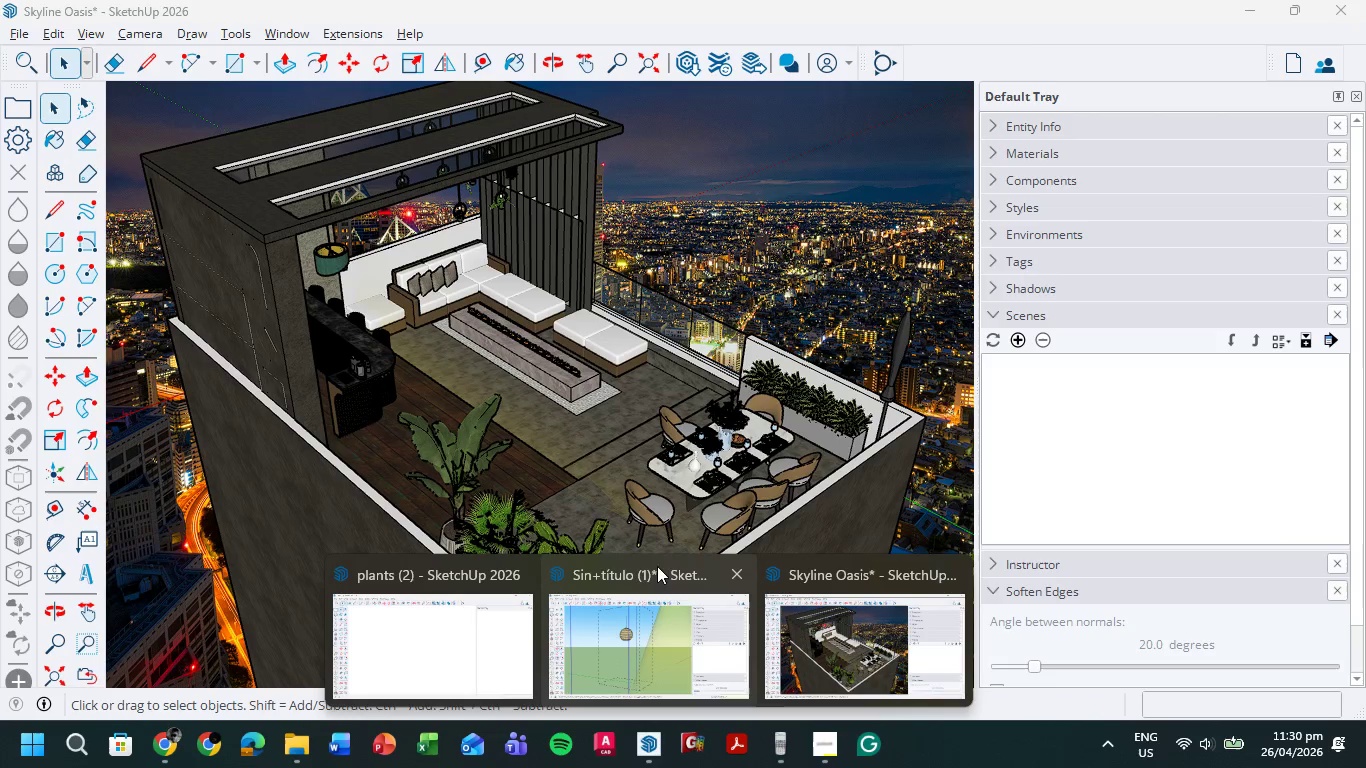 
left_click([725, 575])
 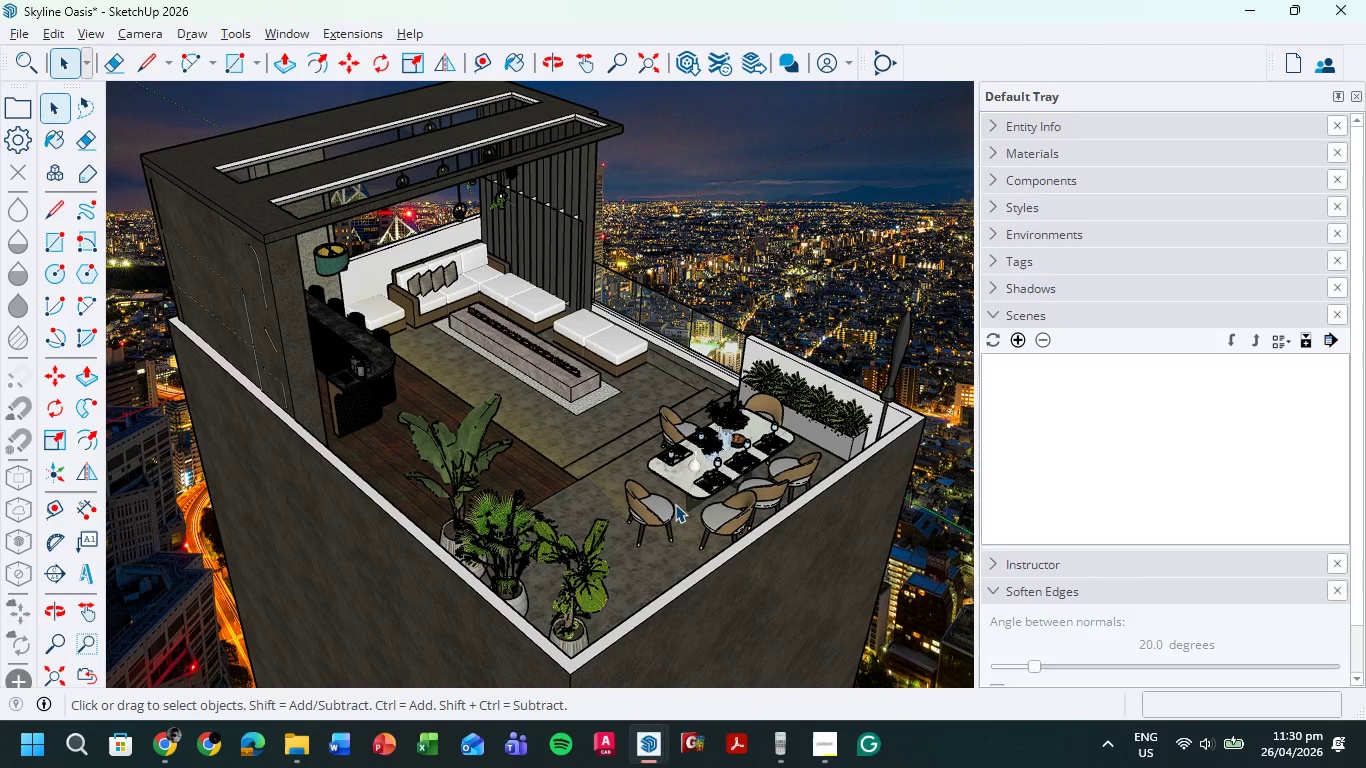 
wait(28.88)
 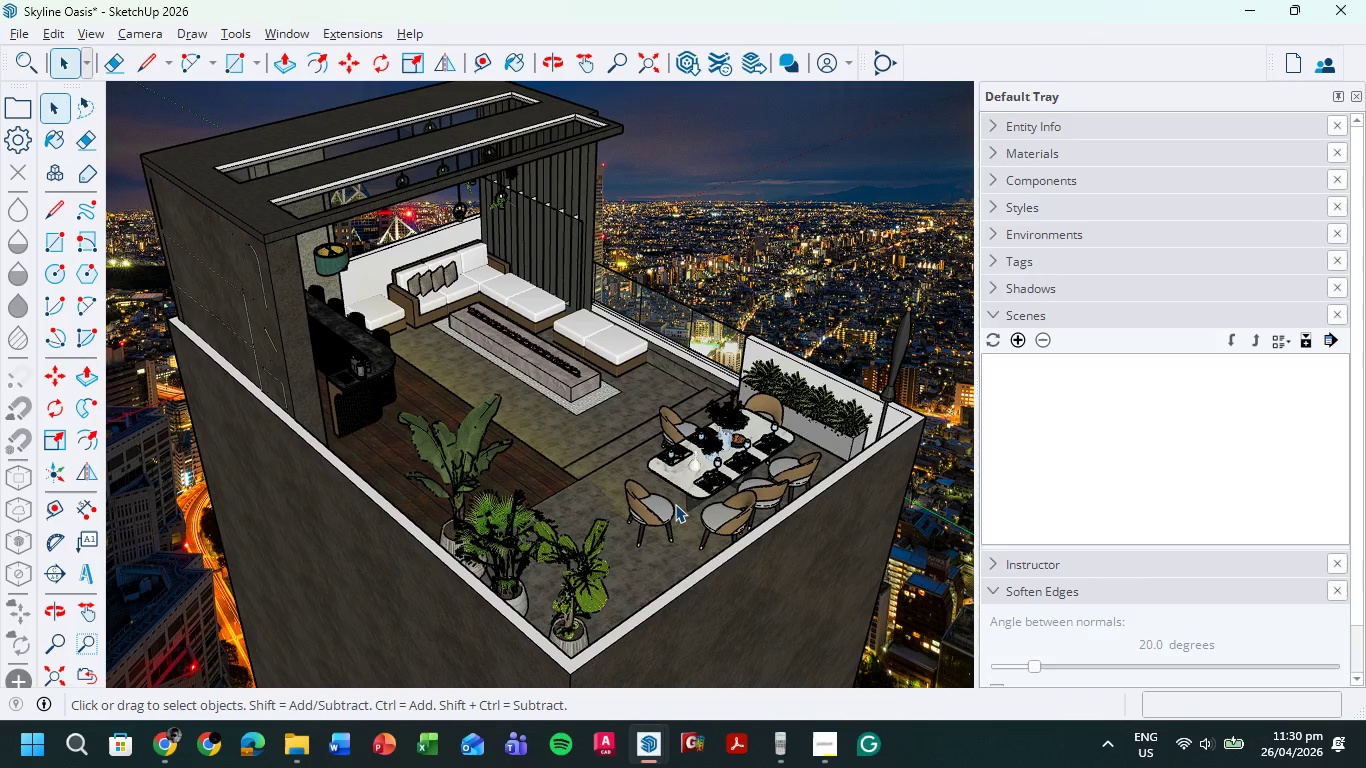 
mouse_move([647, 742])
 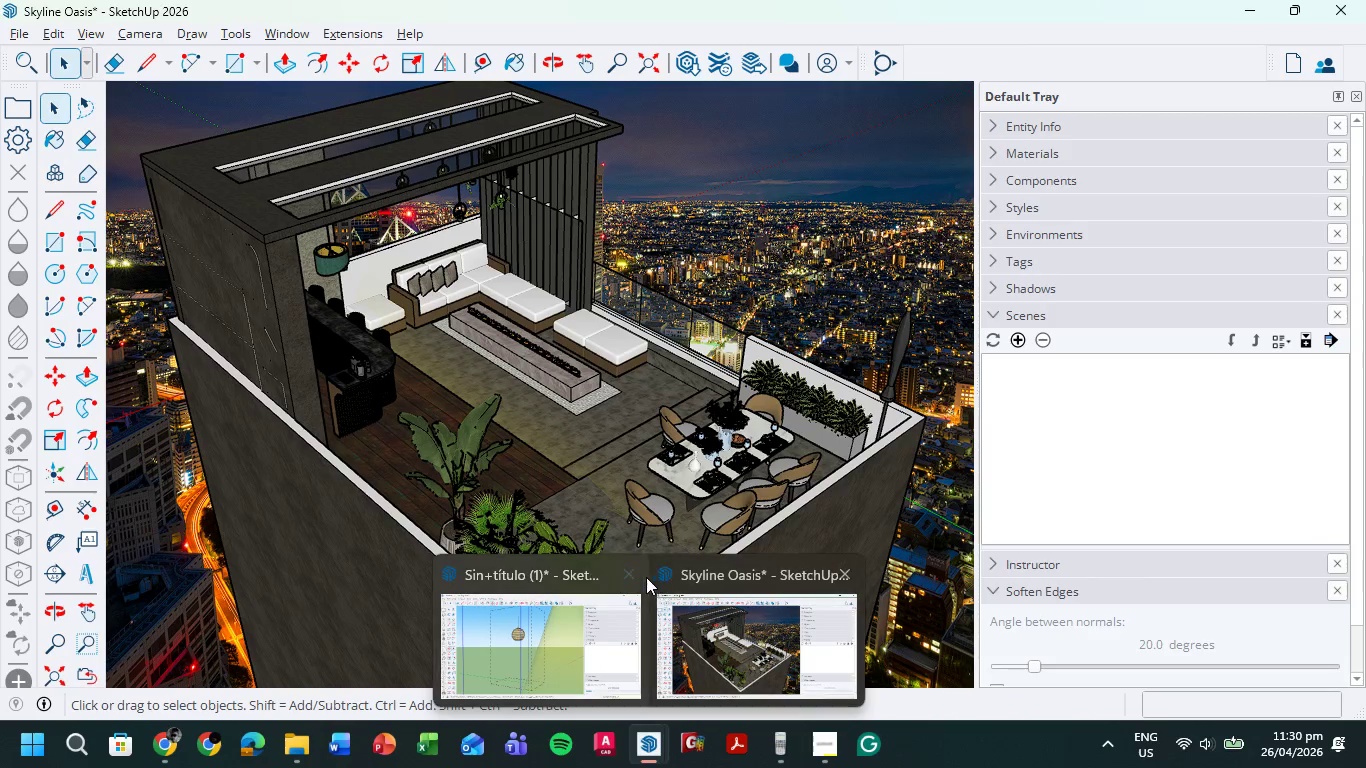 
left_click([638, 574])
 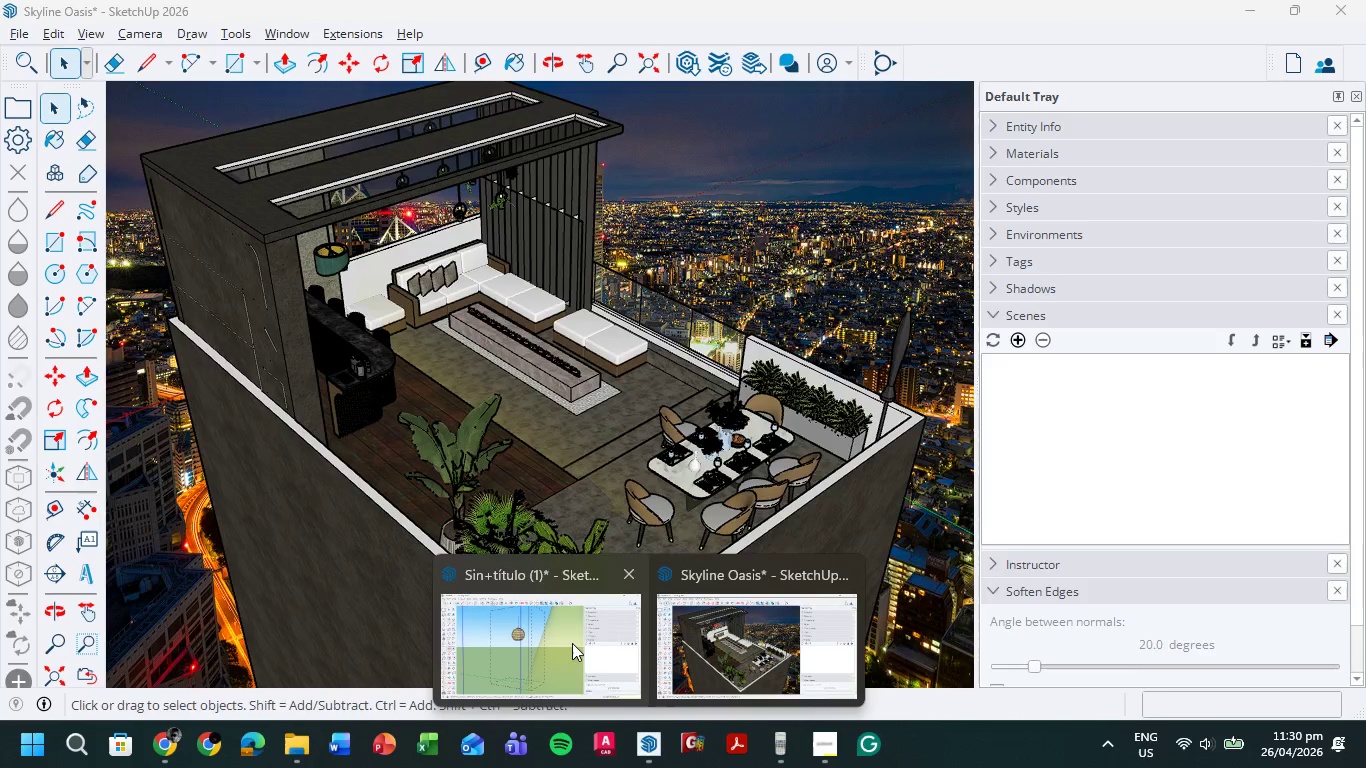 
left_click([571, 643])
 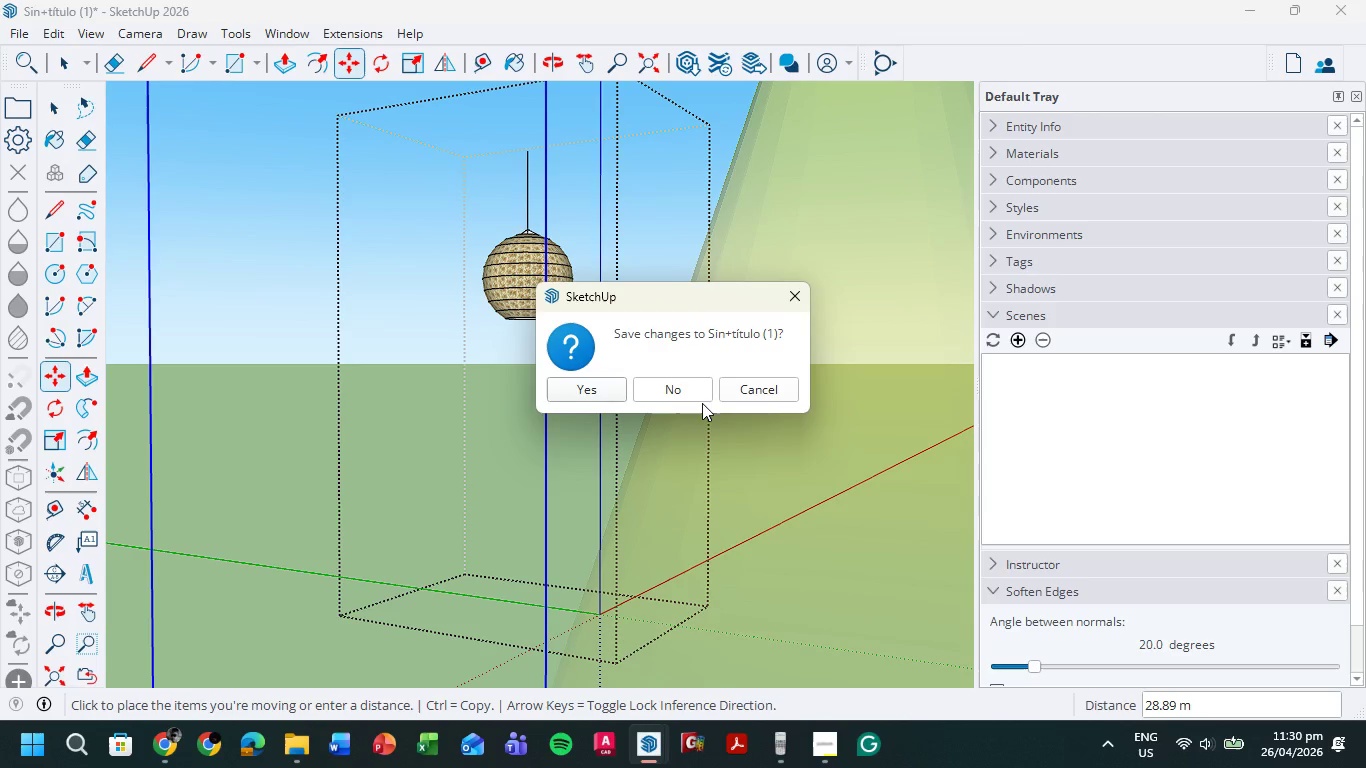 
left_click([681, 395])
 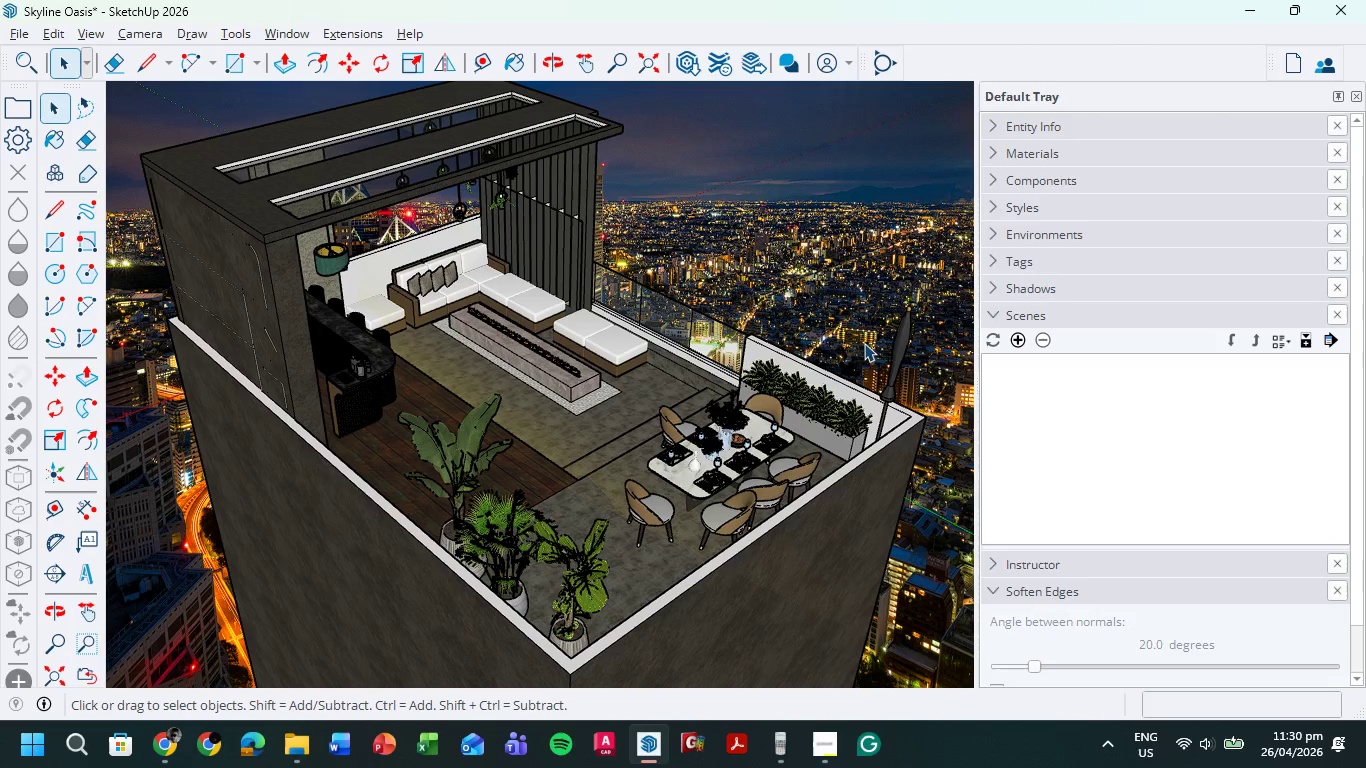 
left_click([1017, 339])
 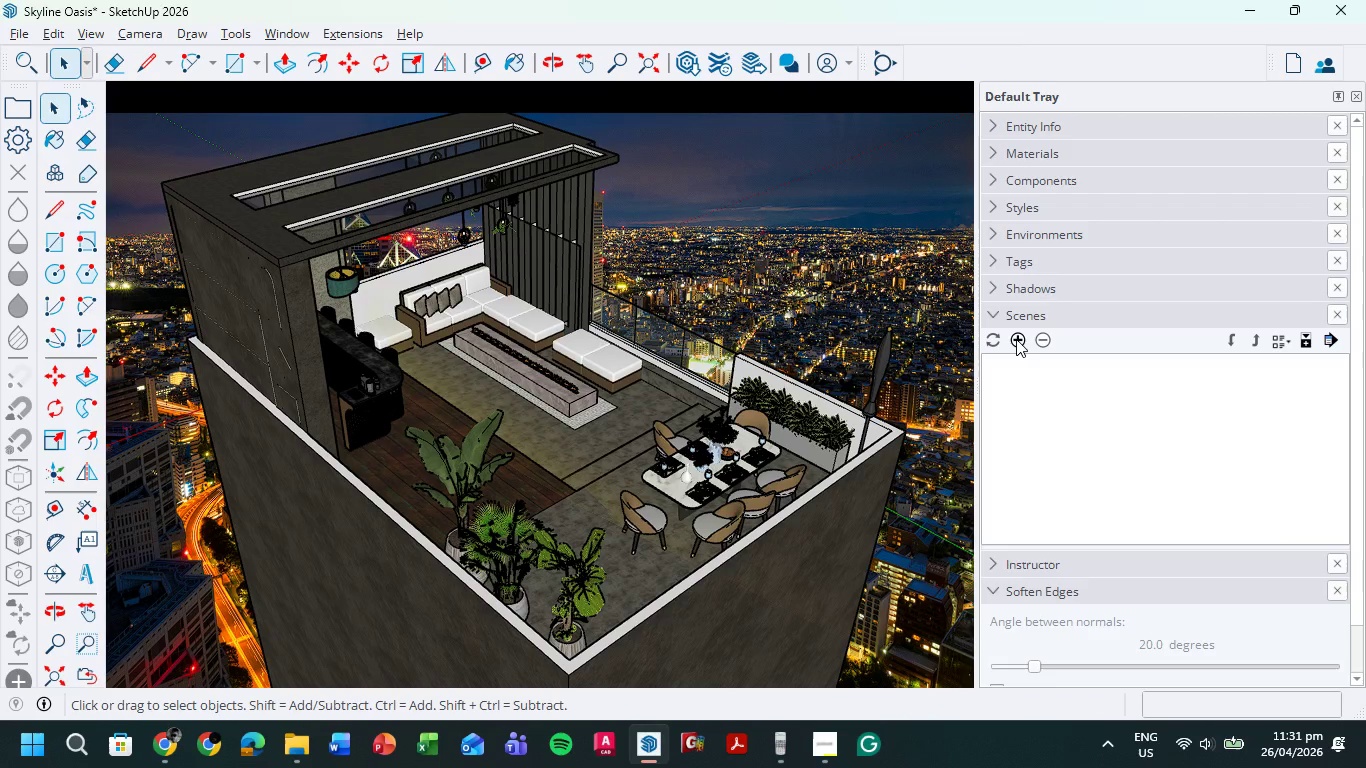 
mouse_move([1056, 410])
 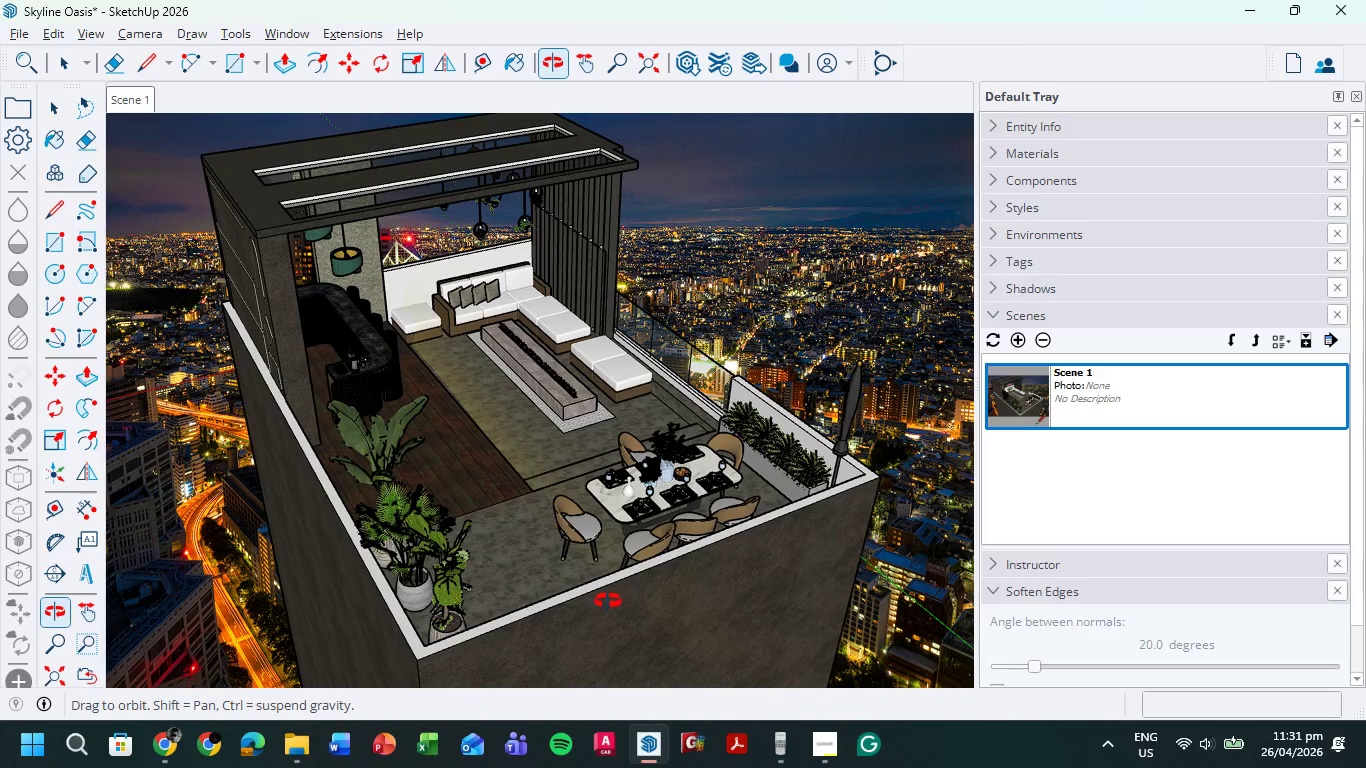 
scroll: coordinate [576, 558], scroll_direction: up, amount: 11.0
 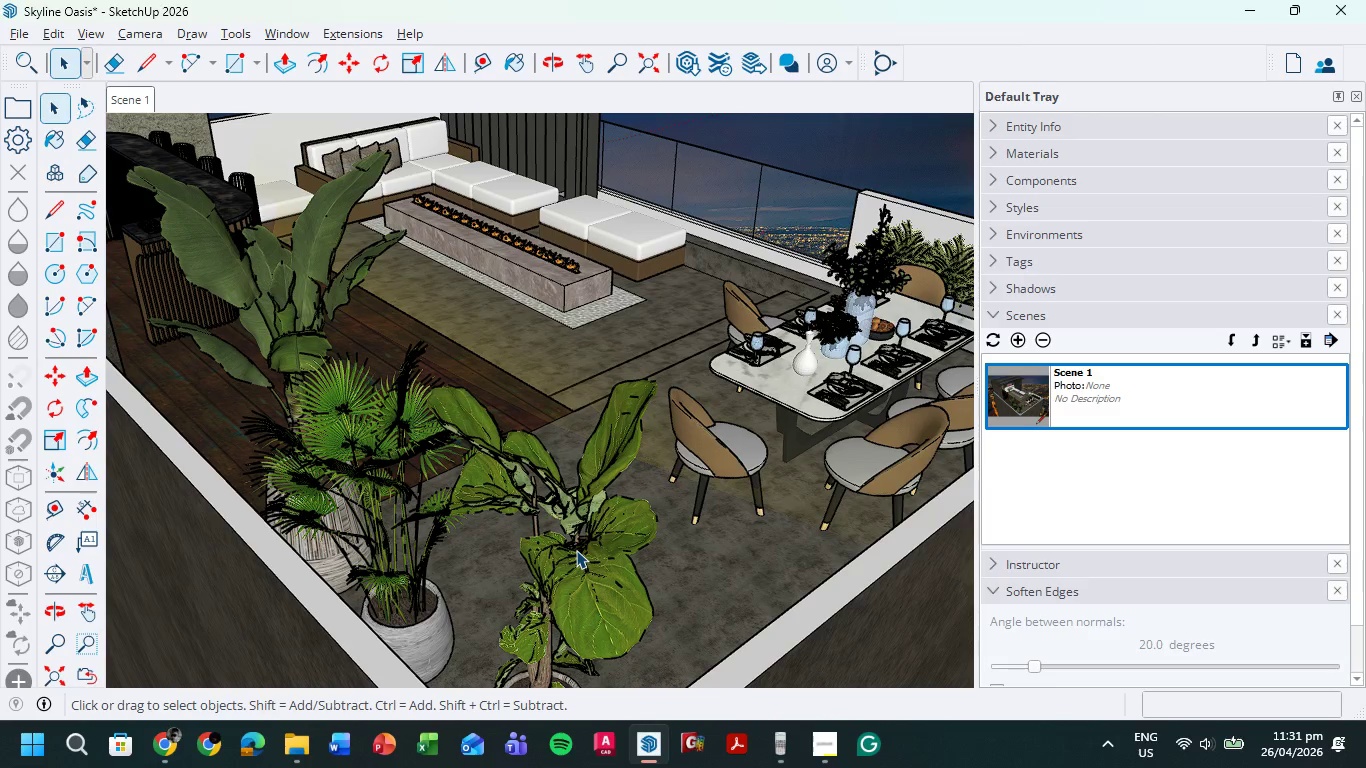 
wait(28.74)
 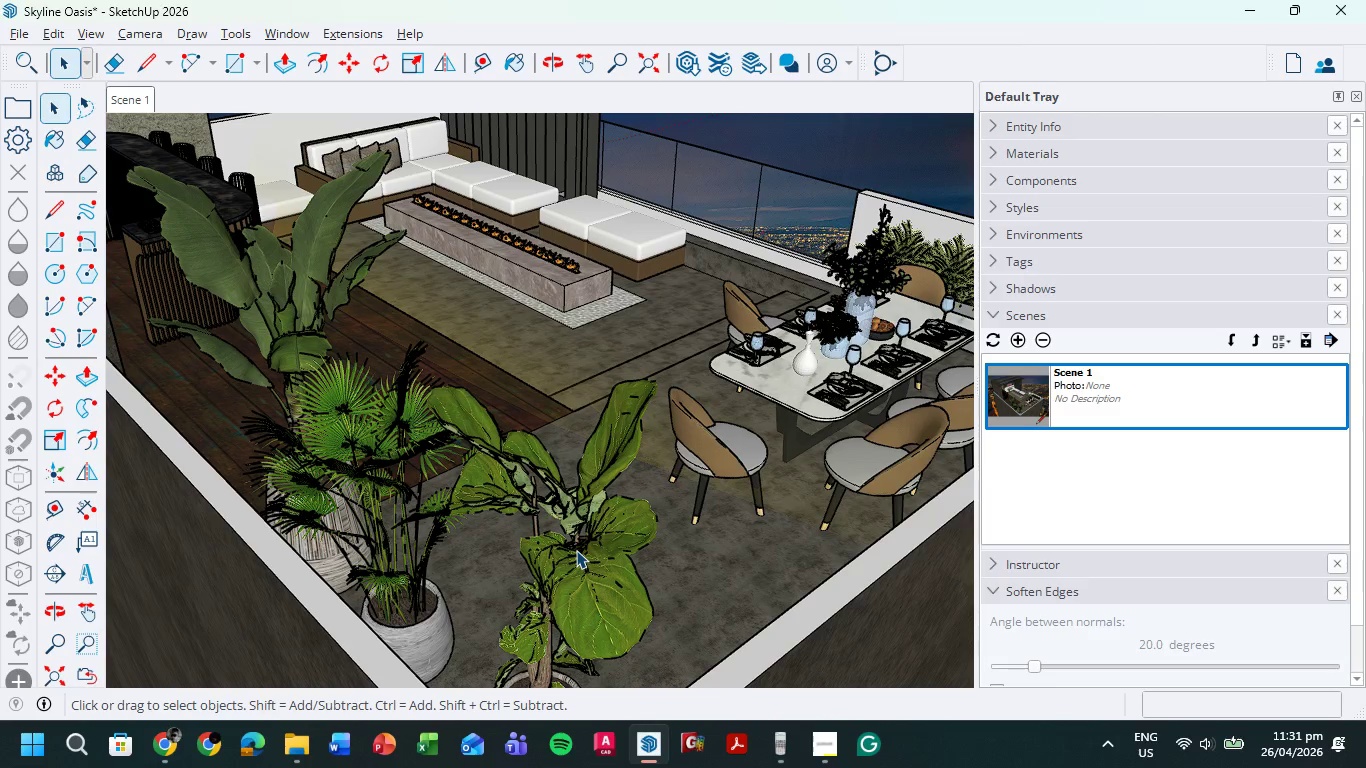 
scroll: coordinate [619, 248], scroll_direction: up, amount: 1.0
 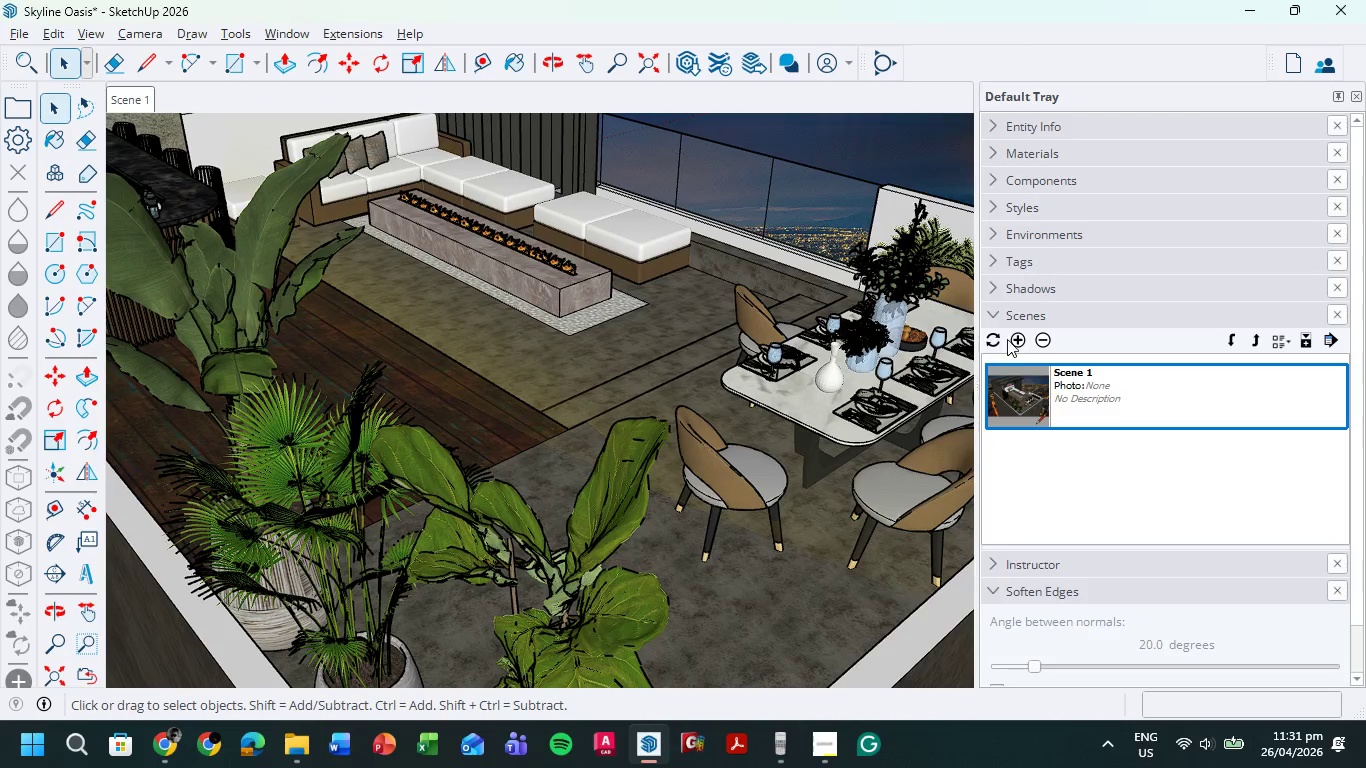 
left_click([1021, 340])
 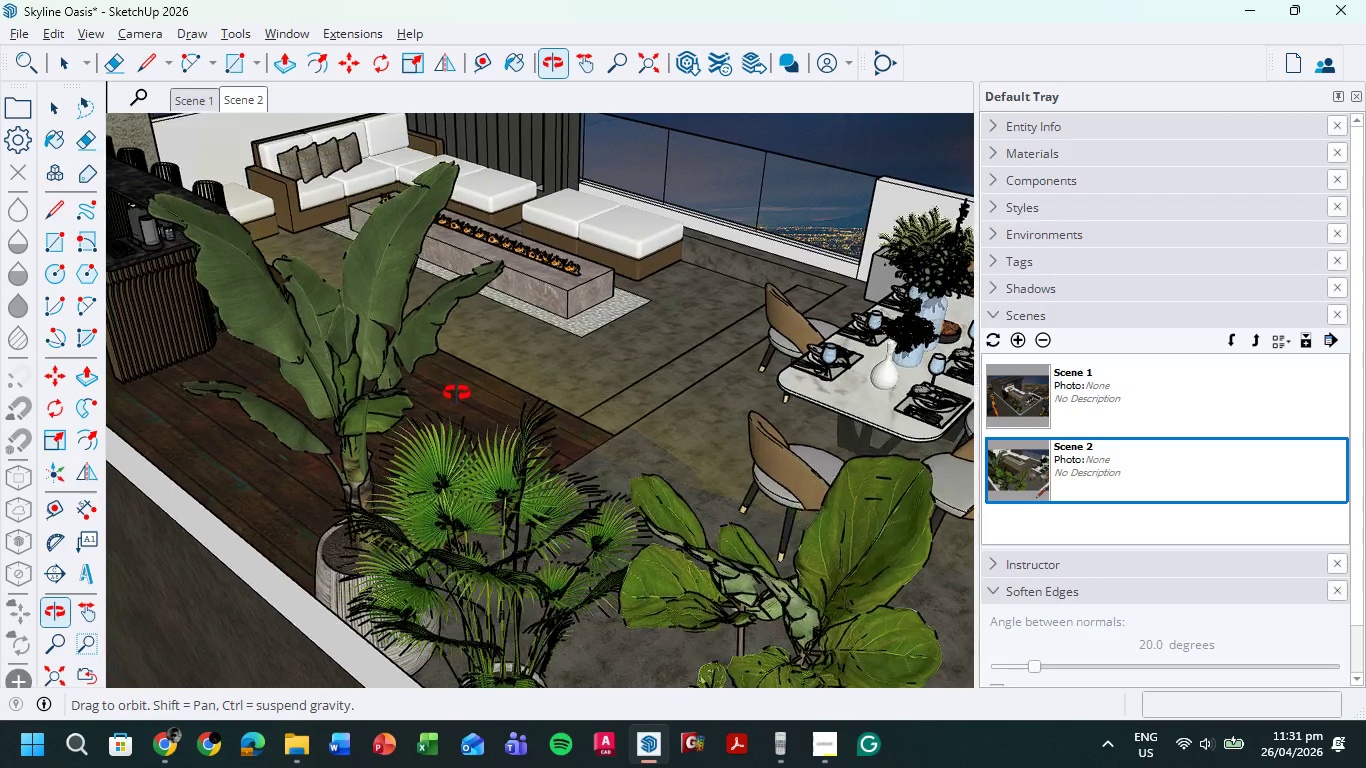 
hold_key(key=ShiftLeft, duration=1.58)
 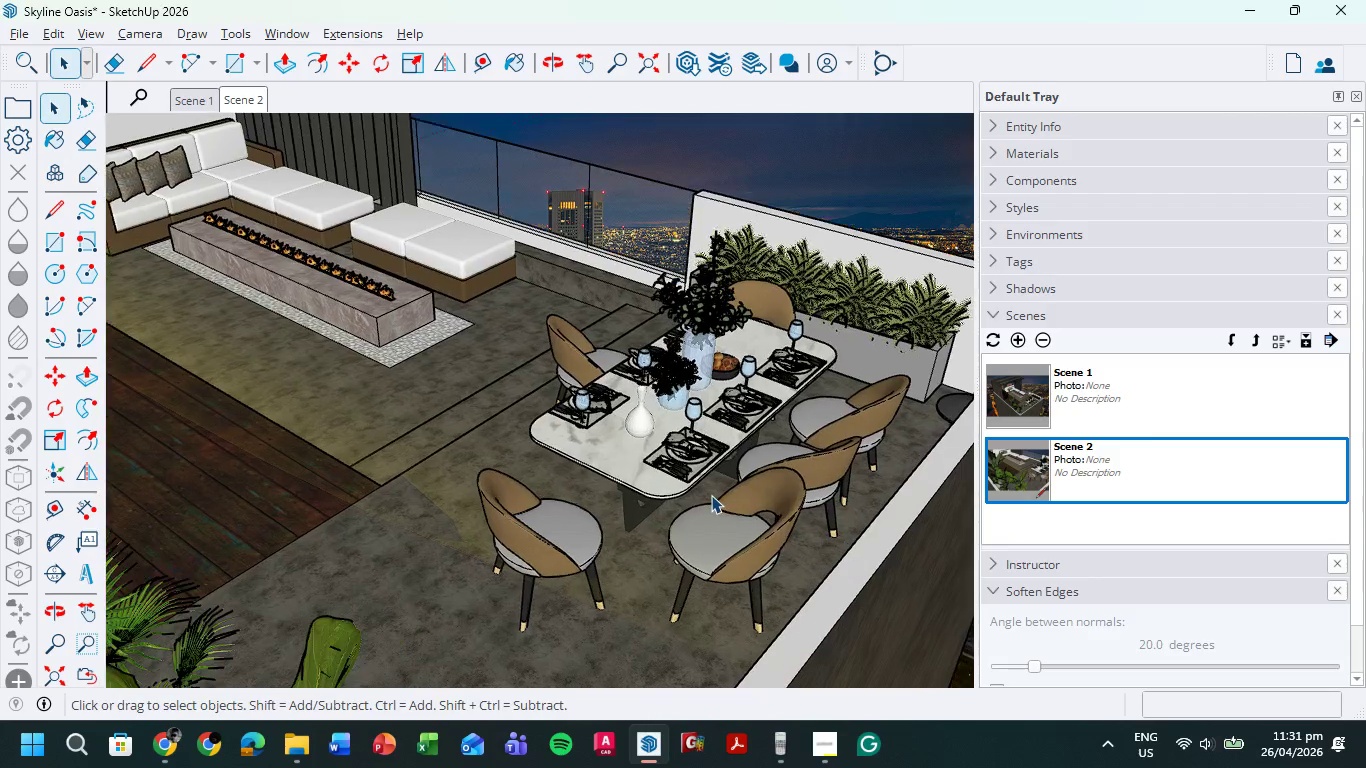 
scroll: coordinate [478, 455], scroll_direction: up, amount: 5.0
 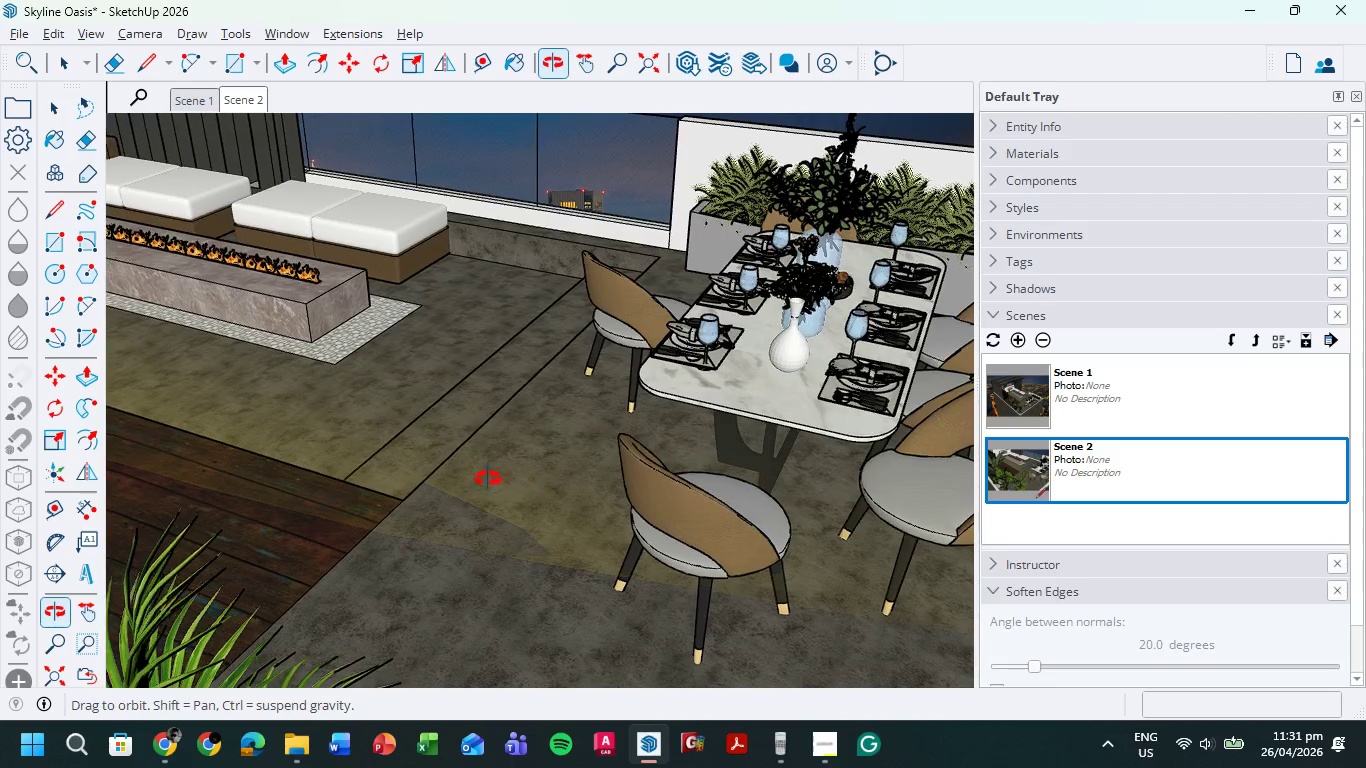 
hold_key(key=ShiftLeft, duration=0.98)
scroll: coordinate [346, 512], scroll_direction: up, amount: 1.0
 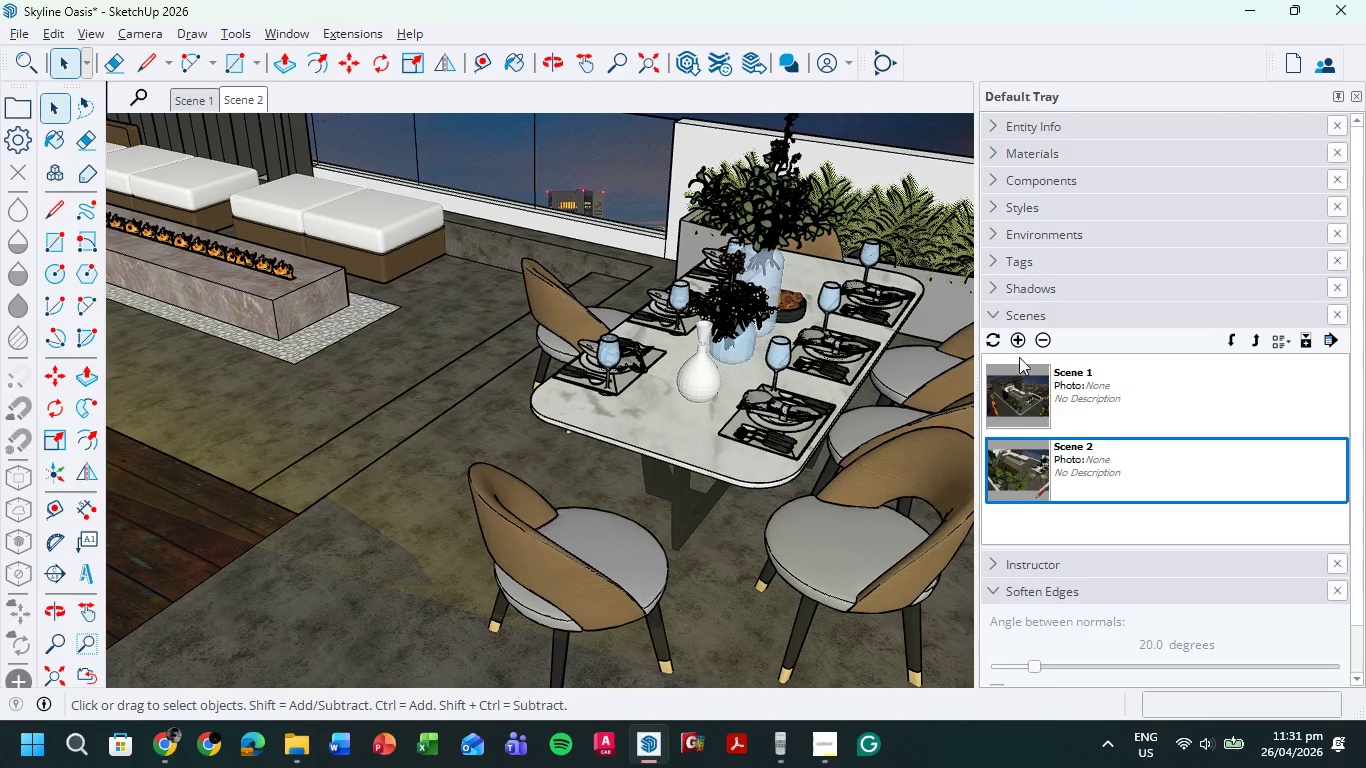 
left_click([1019, 342])
 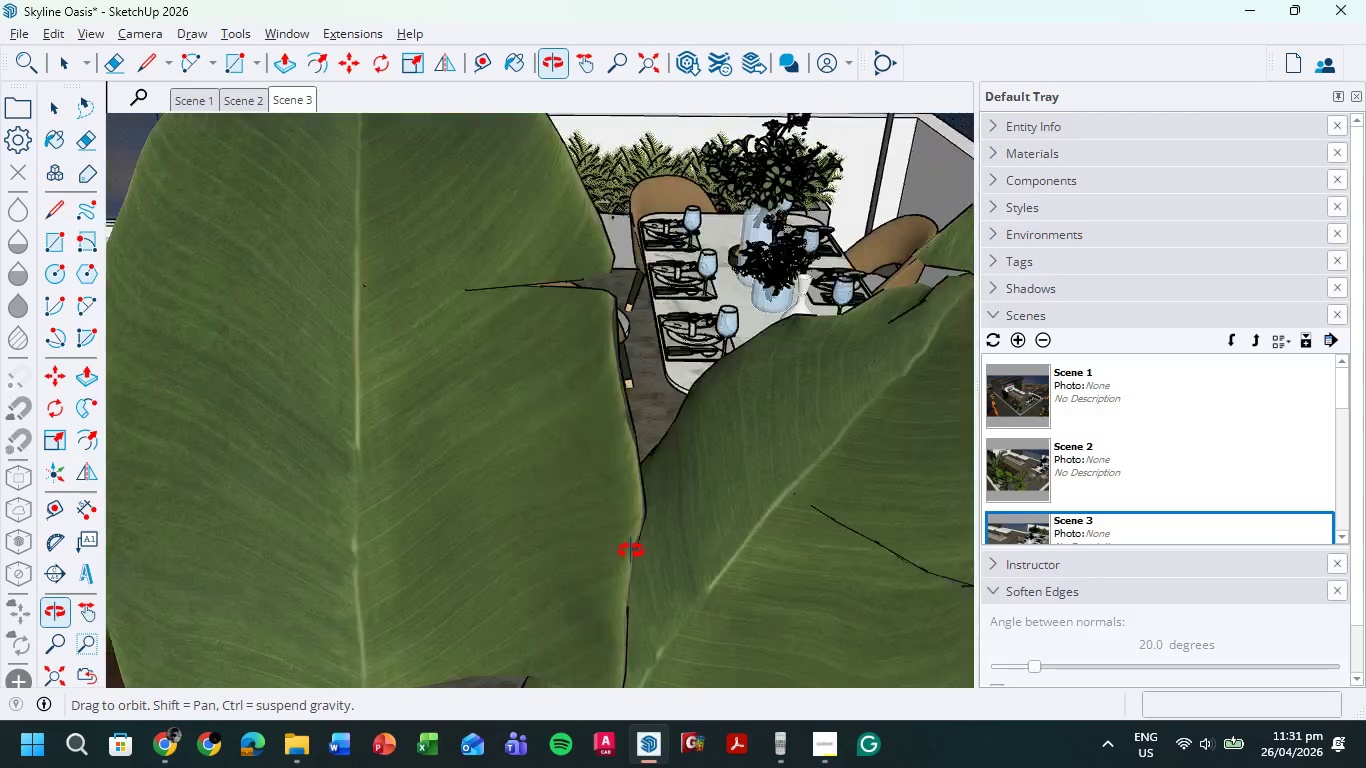 
hold_key(key=ShiftLeft, duration=0.59)
 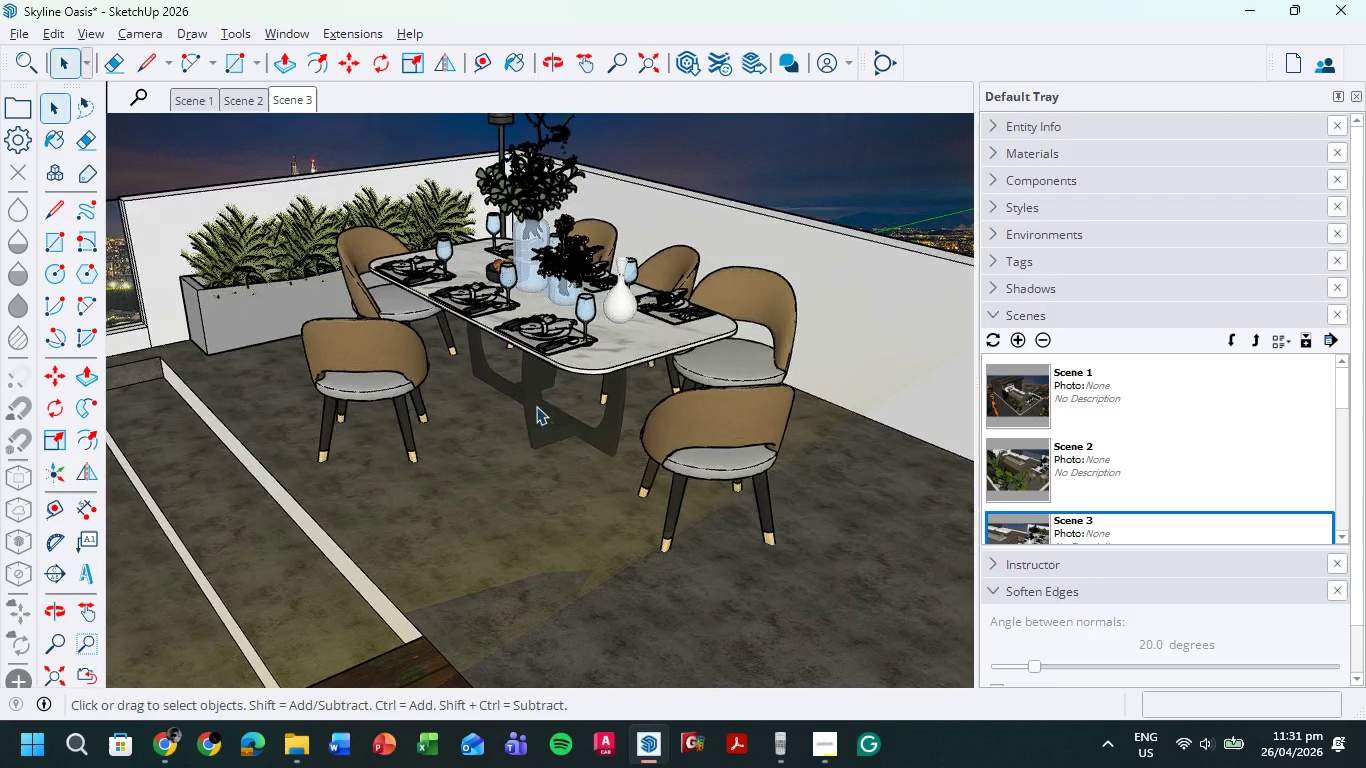 
hold_key(key=ShiftLeft, duration=0.44)
 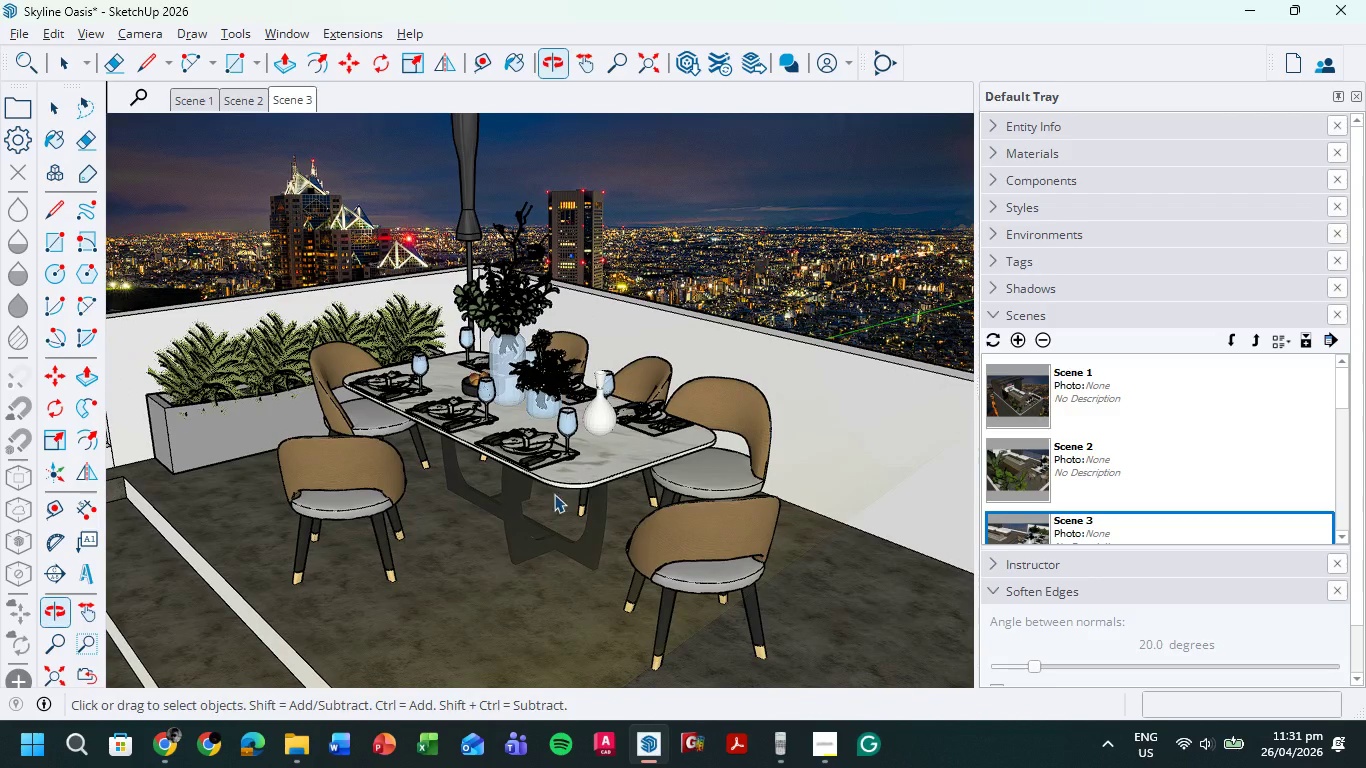 
hold_key(key=ShiftLeft, duration=0.75)
 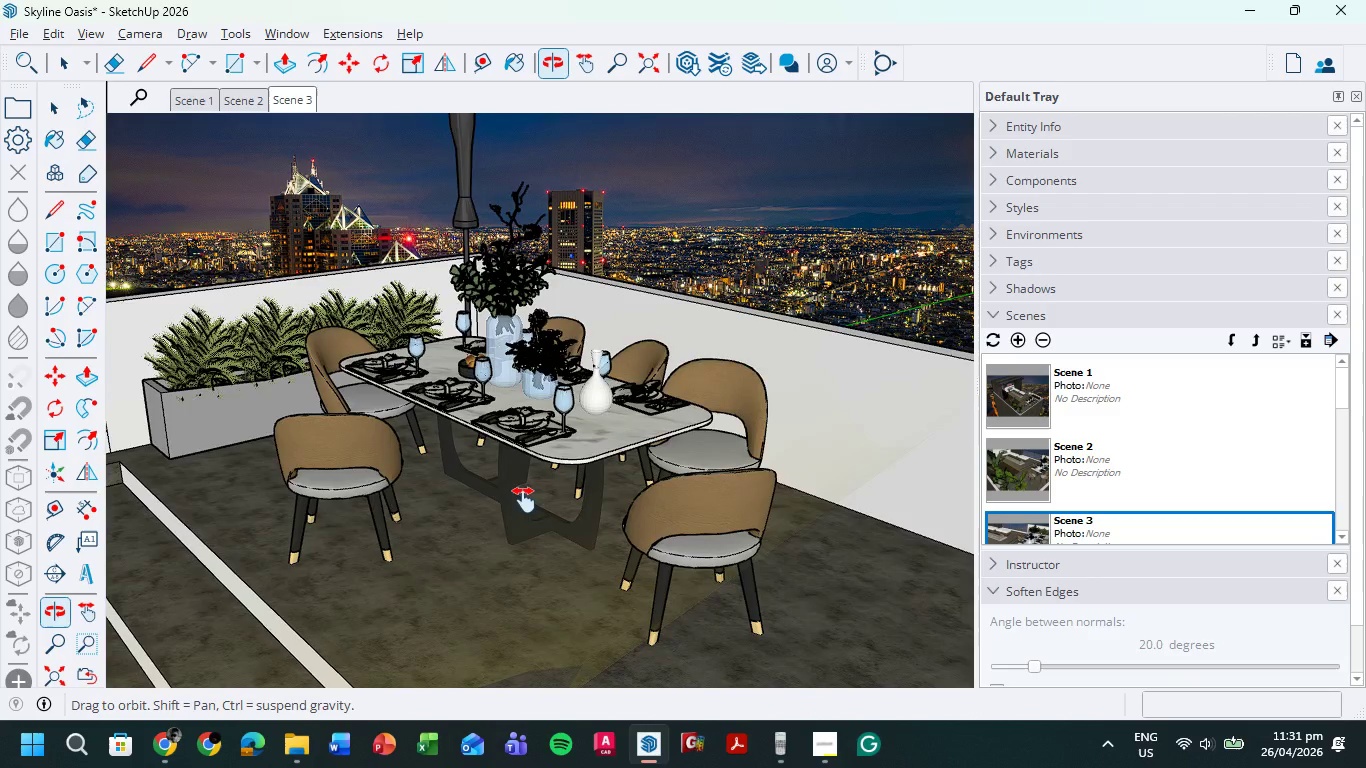 
hold_key(key=ShiftLeft, duration=0.5)
 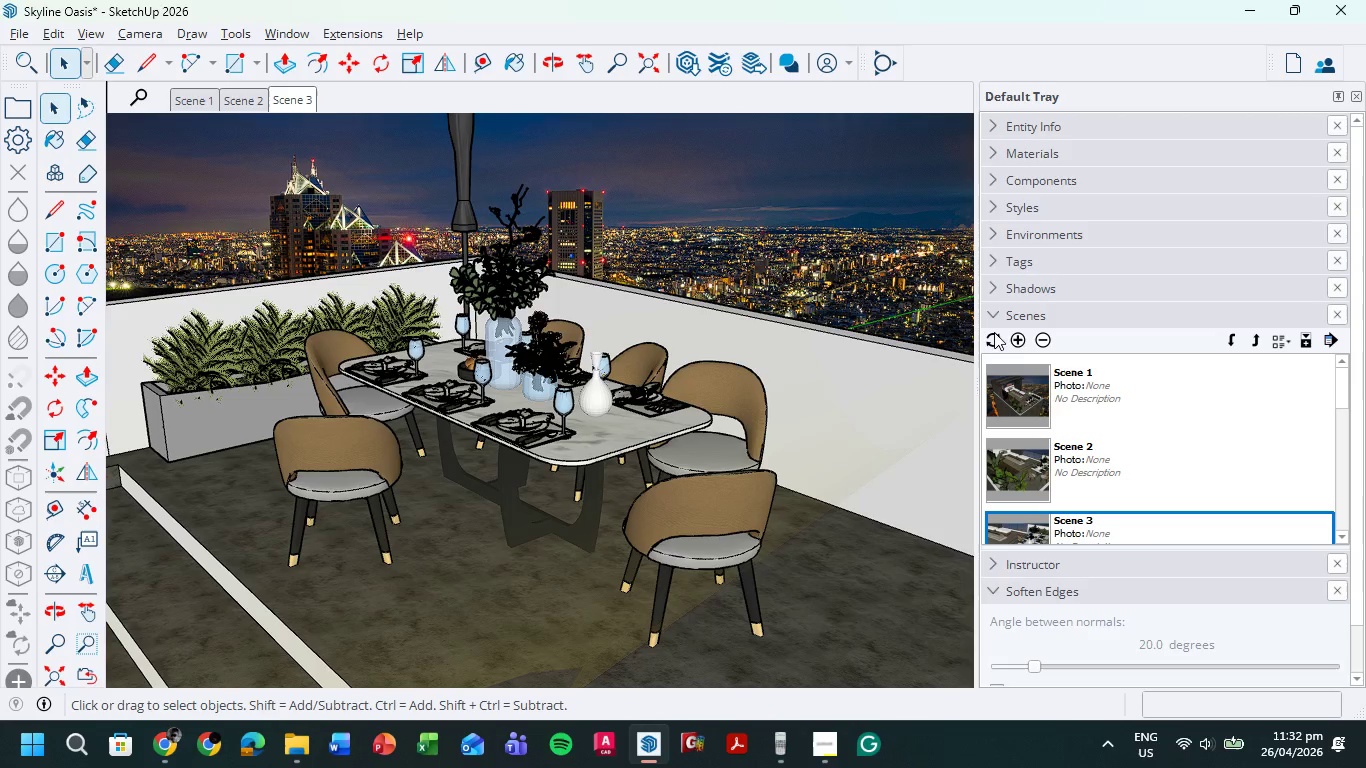 
left_click([1018, 337])
 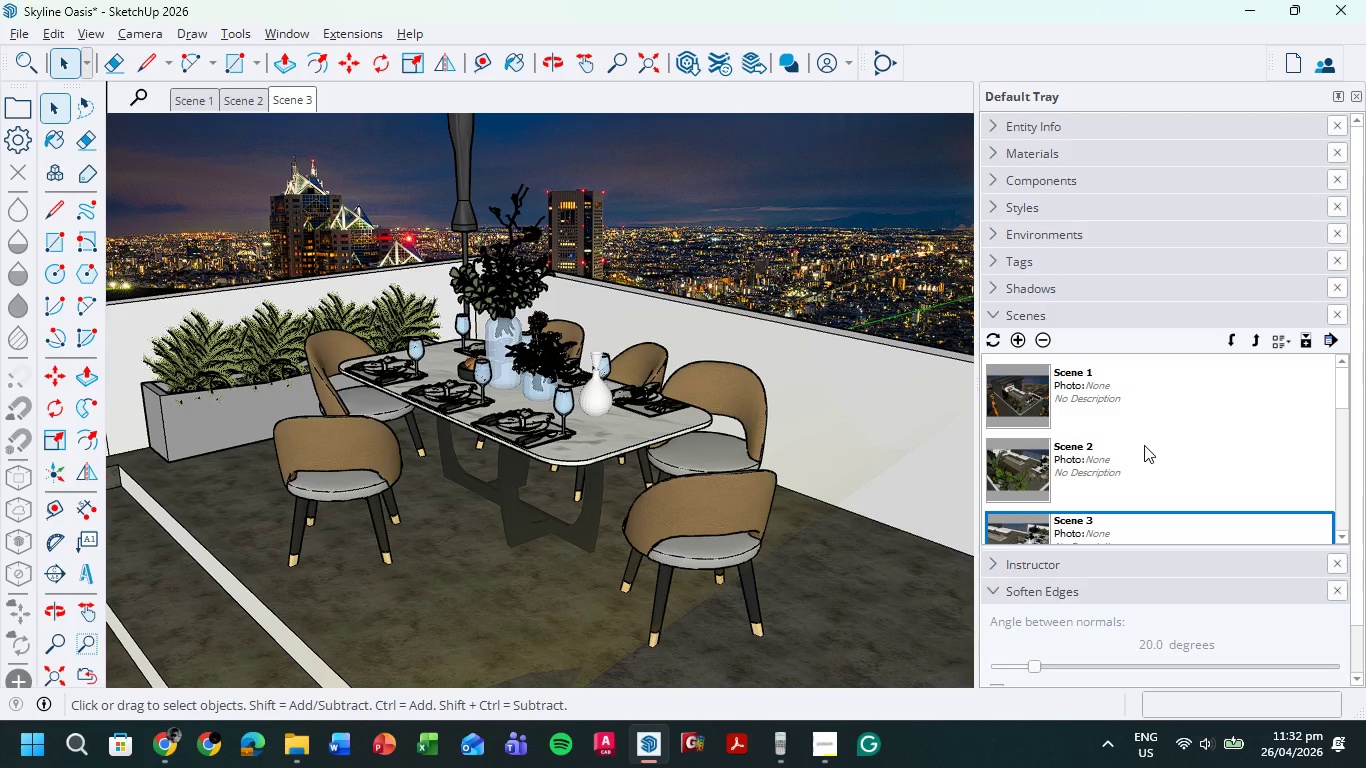 
scroll: coordinate [1144, 445], scroll_direction: down, amount: 1.0
 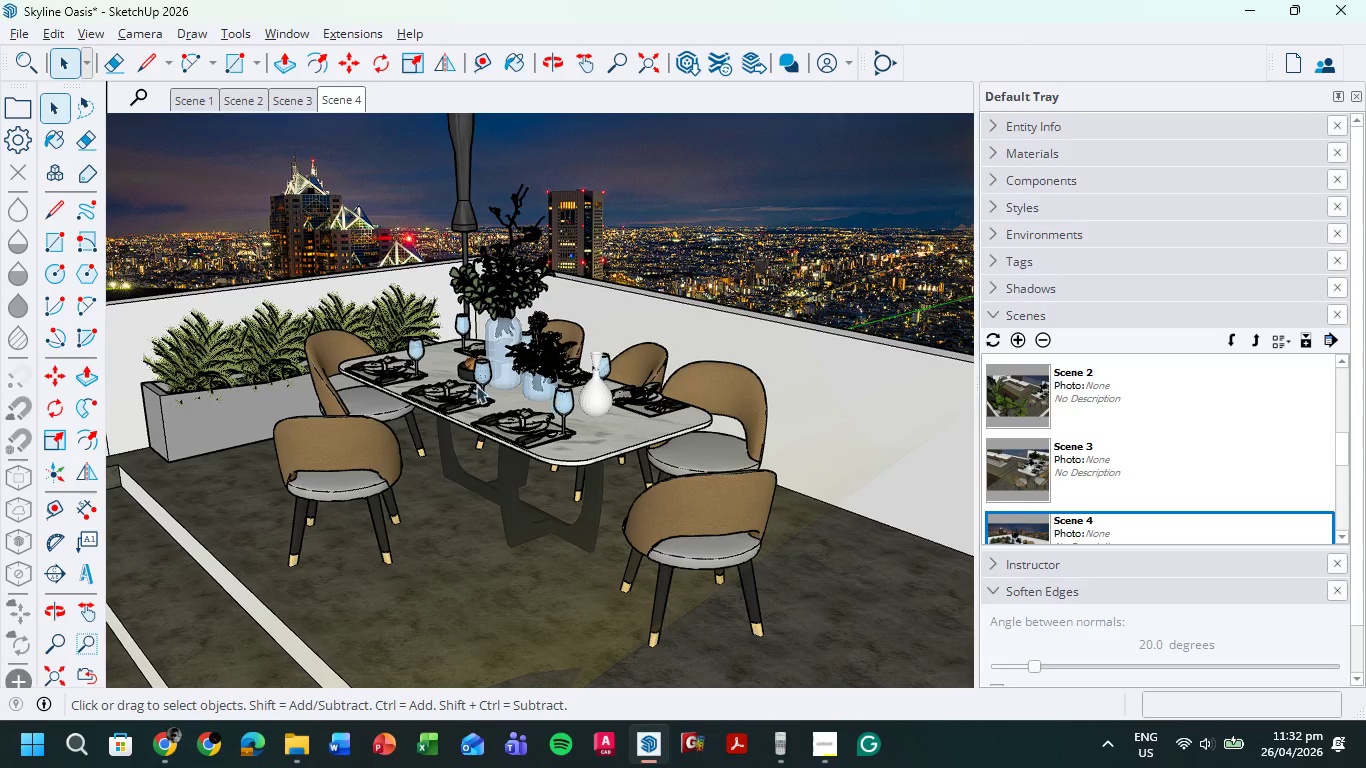 
hold_key(key=ShiftLeft, duration=0.59)
 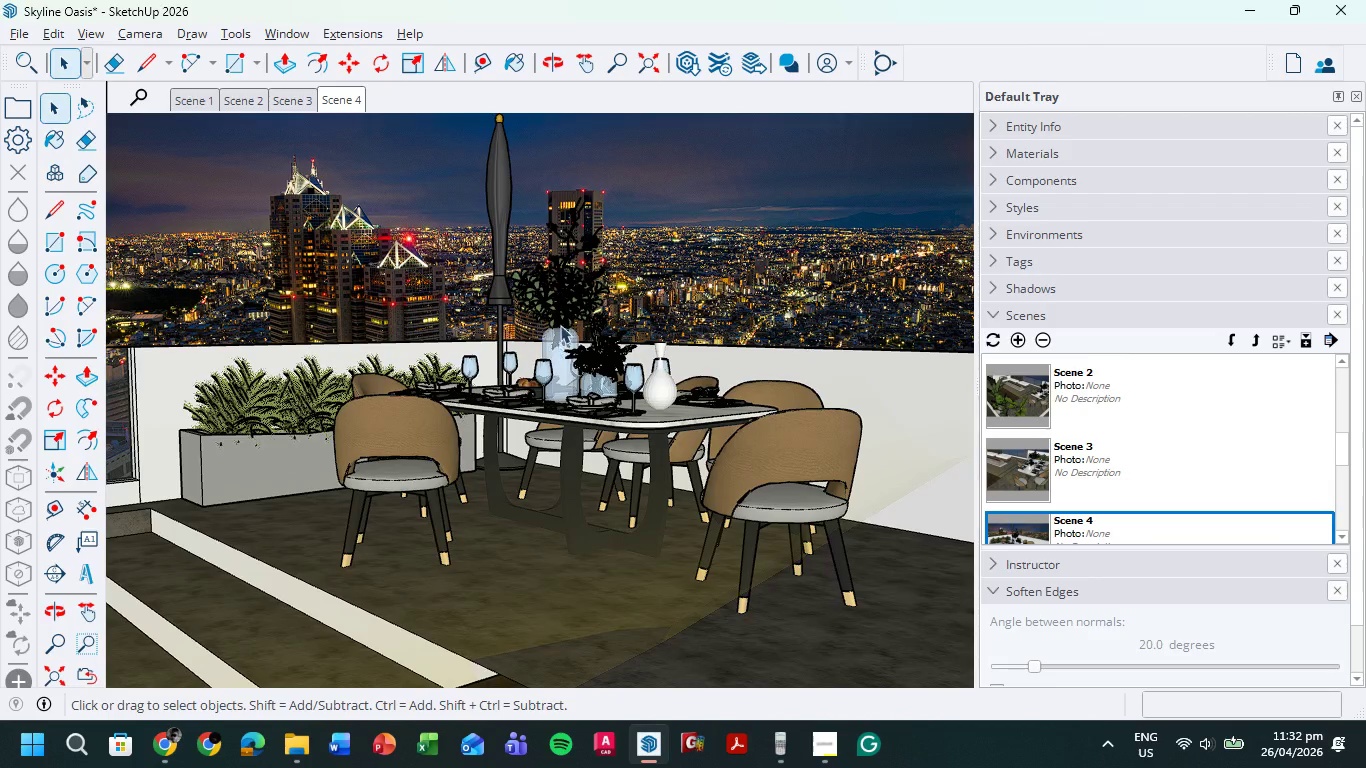 
hold_key(key=ShiftLeft, duration=0.75)
 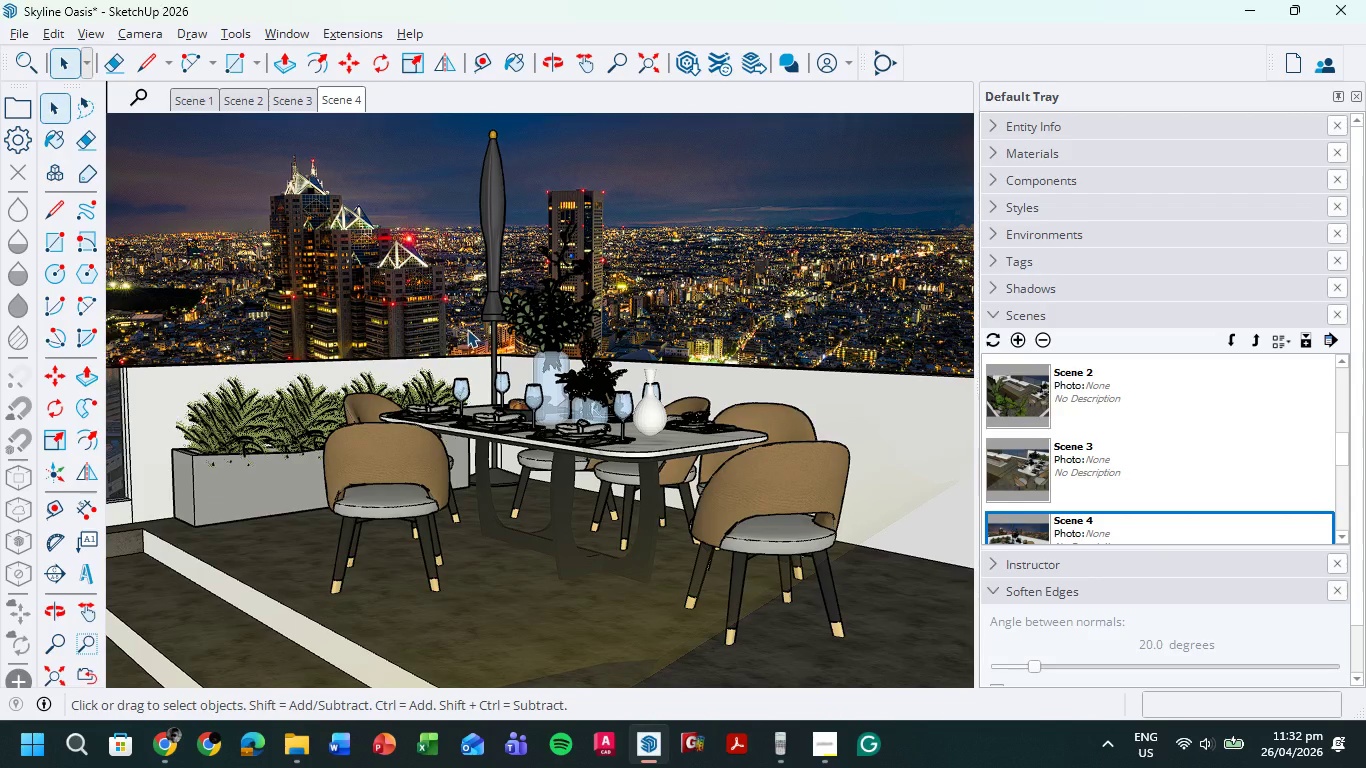 
scroll: coordinate [467, 327], scroll_direction: up, amount: 1.0
 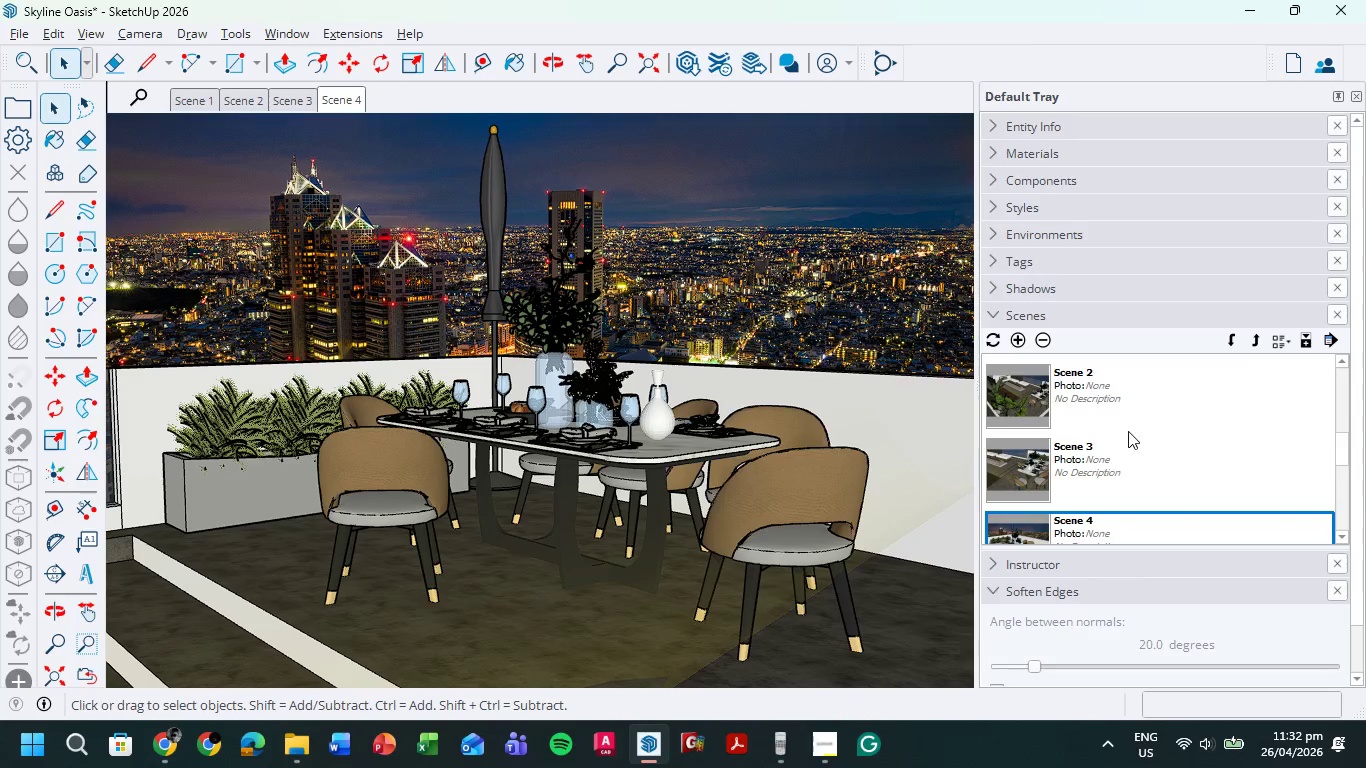 
scroll: coordinate [1129, 430], scroll_direction: down, amount: 2.0
 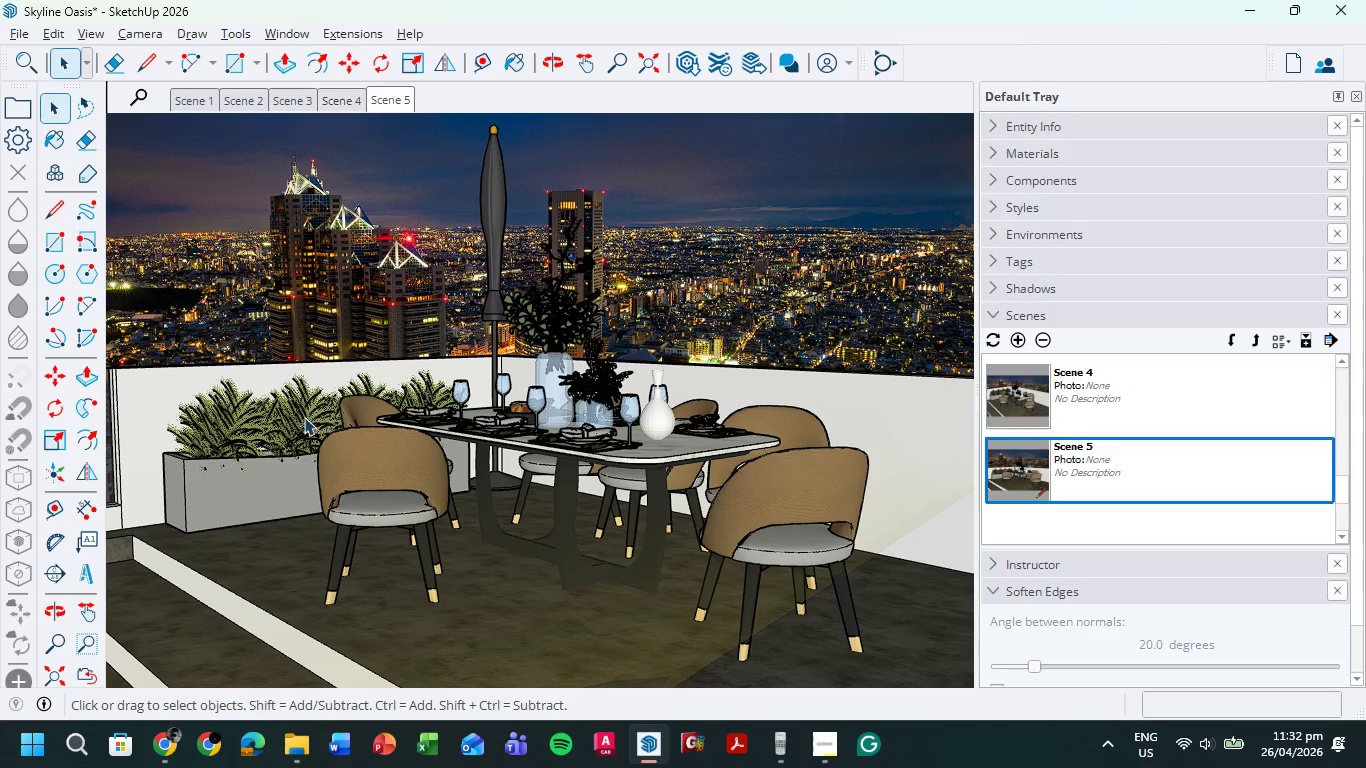 
hold_key(key=ShiftLeft, duration=0.7)
 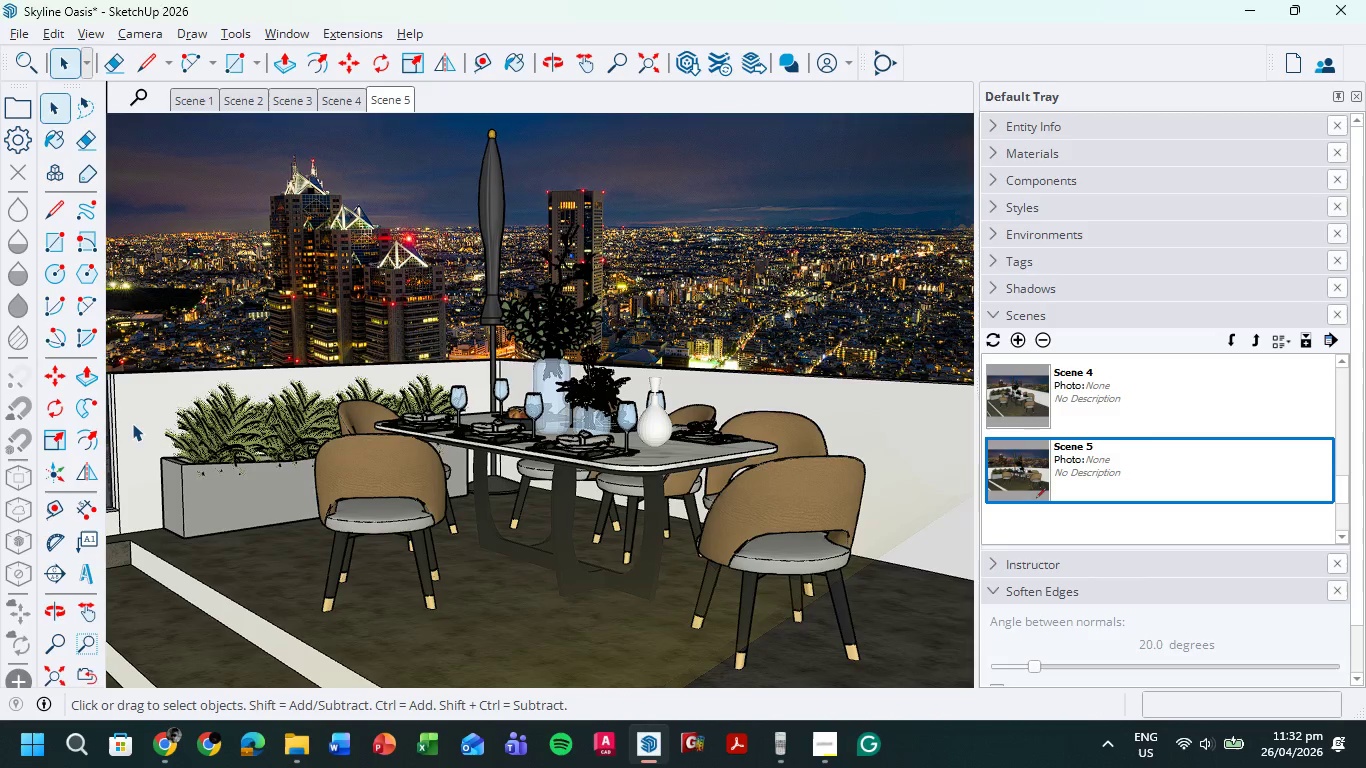 
hold_key(key=ShiftLeft, duration=1.97)
scroll: coordinate [613, 441], scroll_direction: up, amount: 32.0
 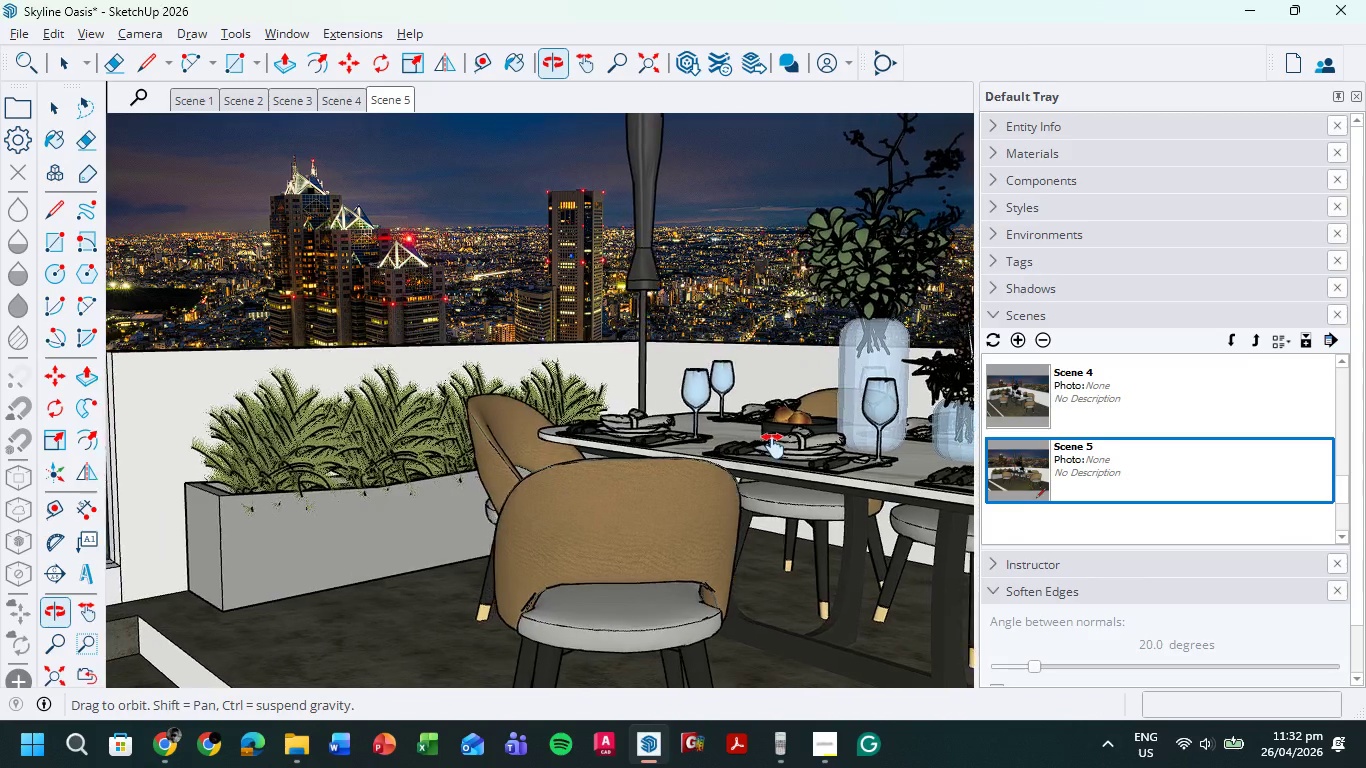 
left_click([1018, 340])
 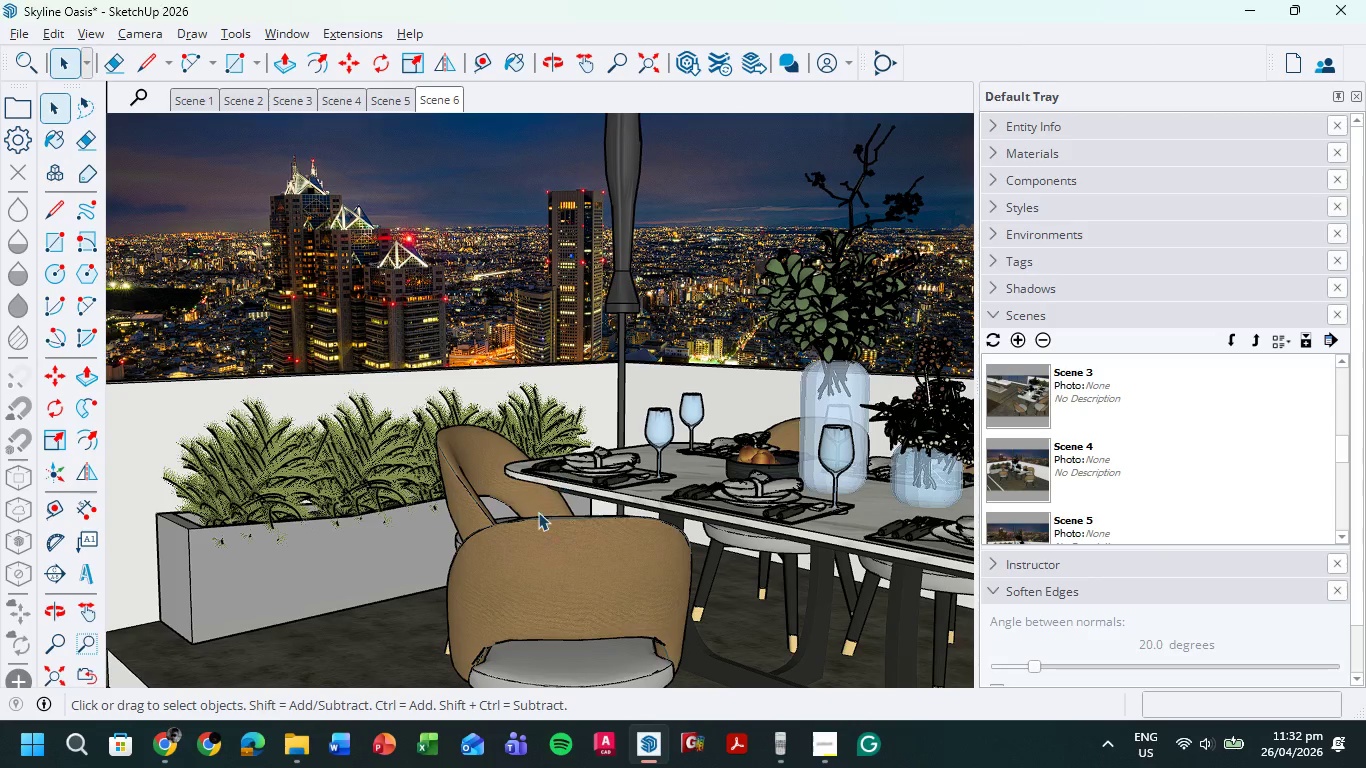 
scroll: coordinate [1182, 443], scroll_direction: down, amount: 5.0
 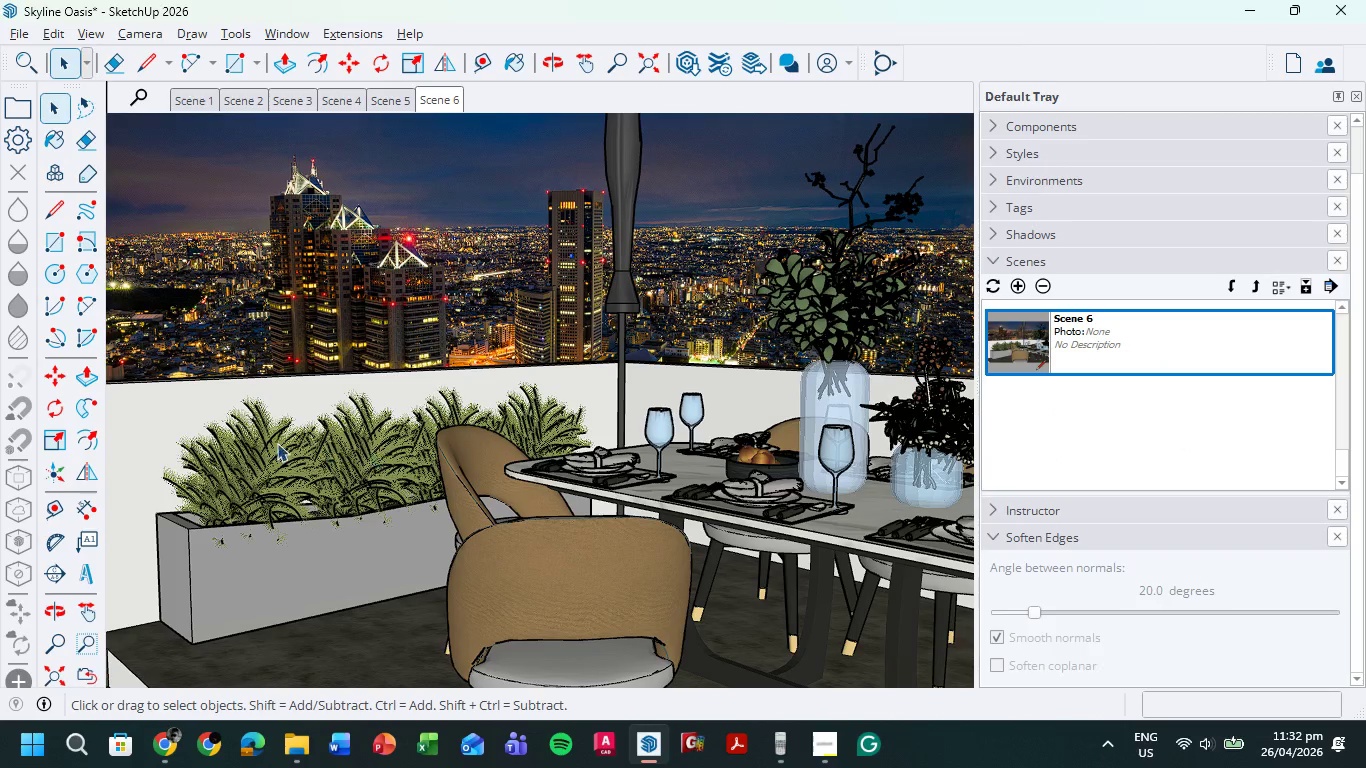 
hold_key(key=ShiftLeft, duration=0.73)
 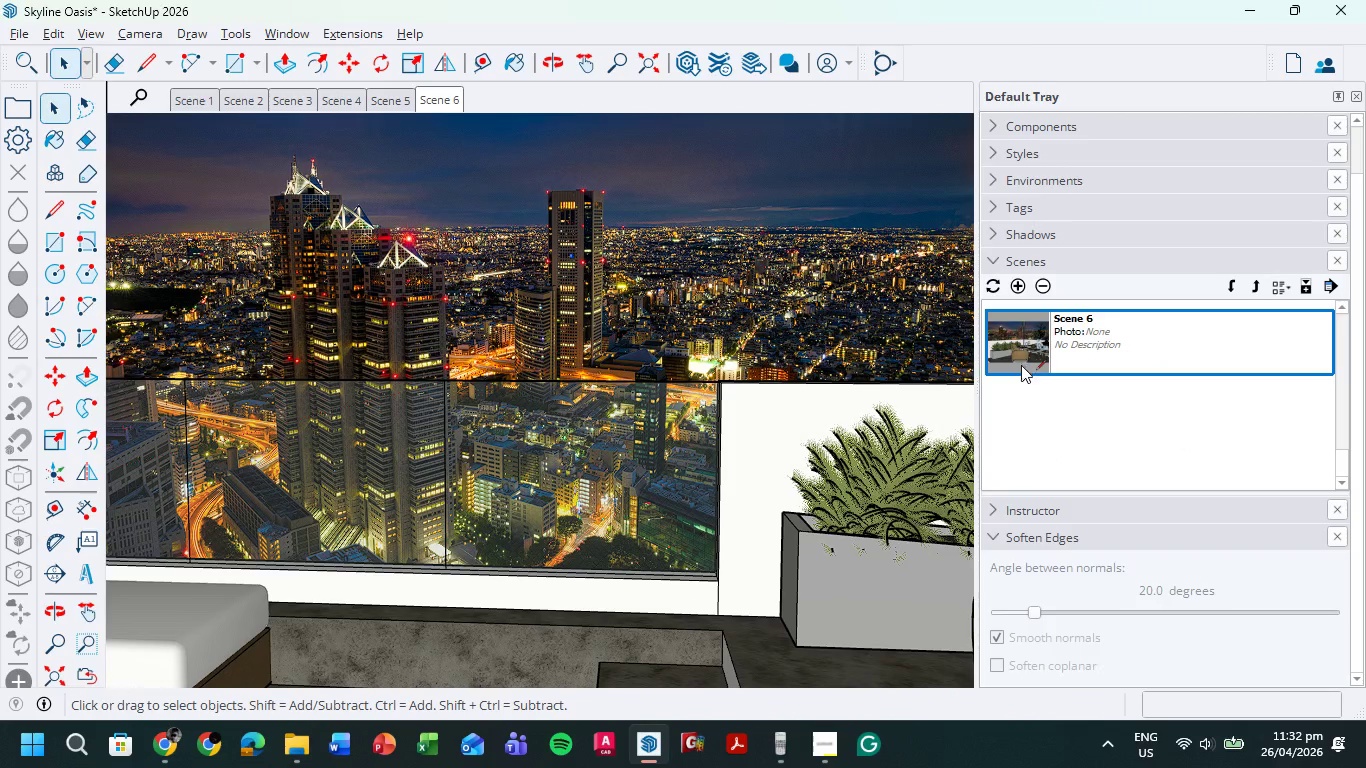 
left_click([1016, 287])
 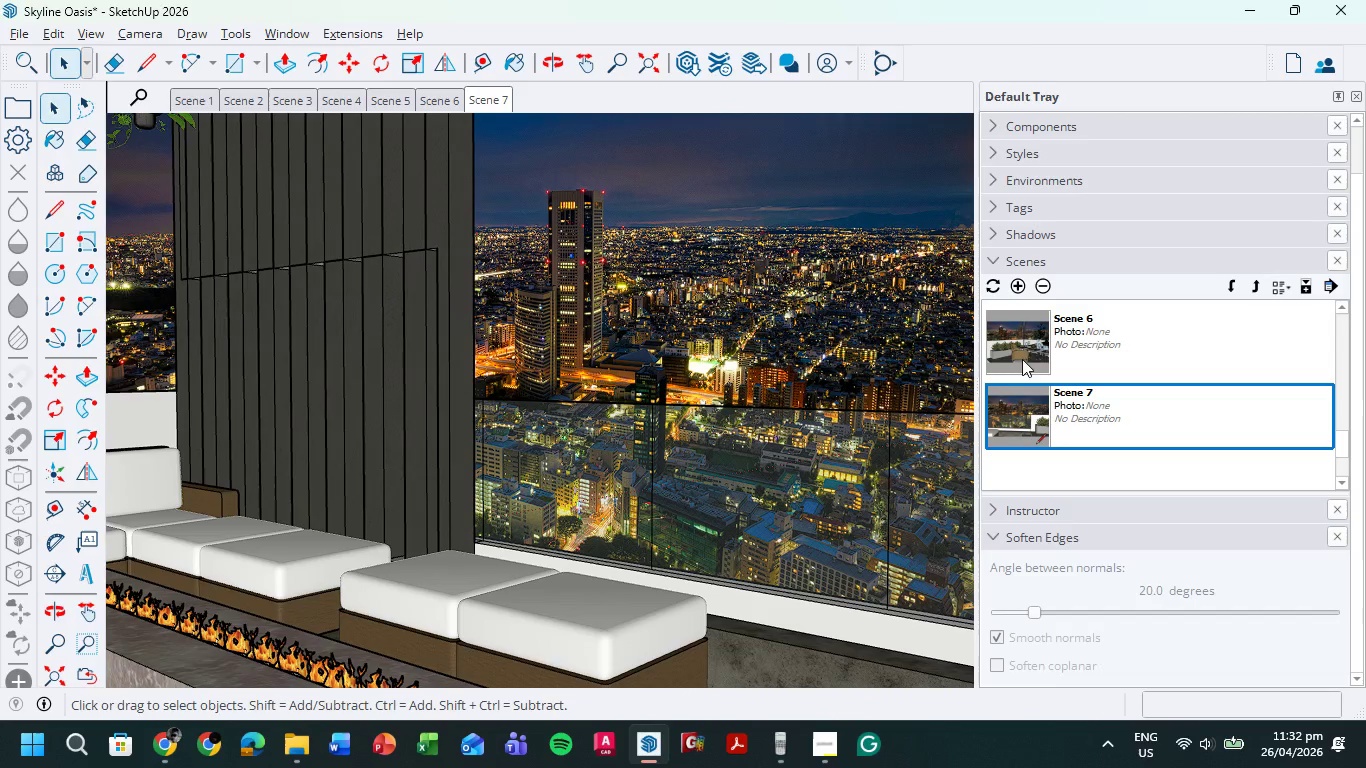 
wait(6.06)
 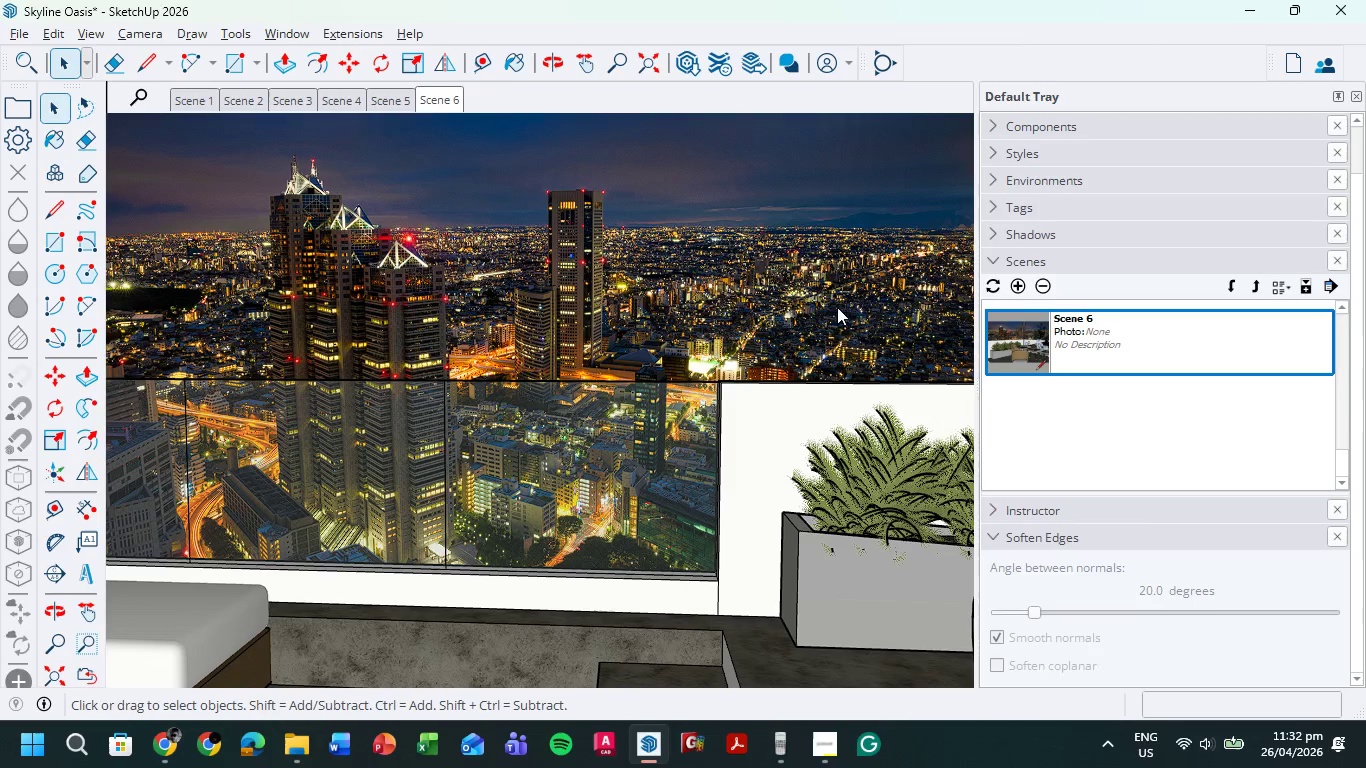 
left_click([1014, 285])
 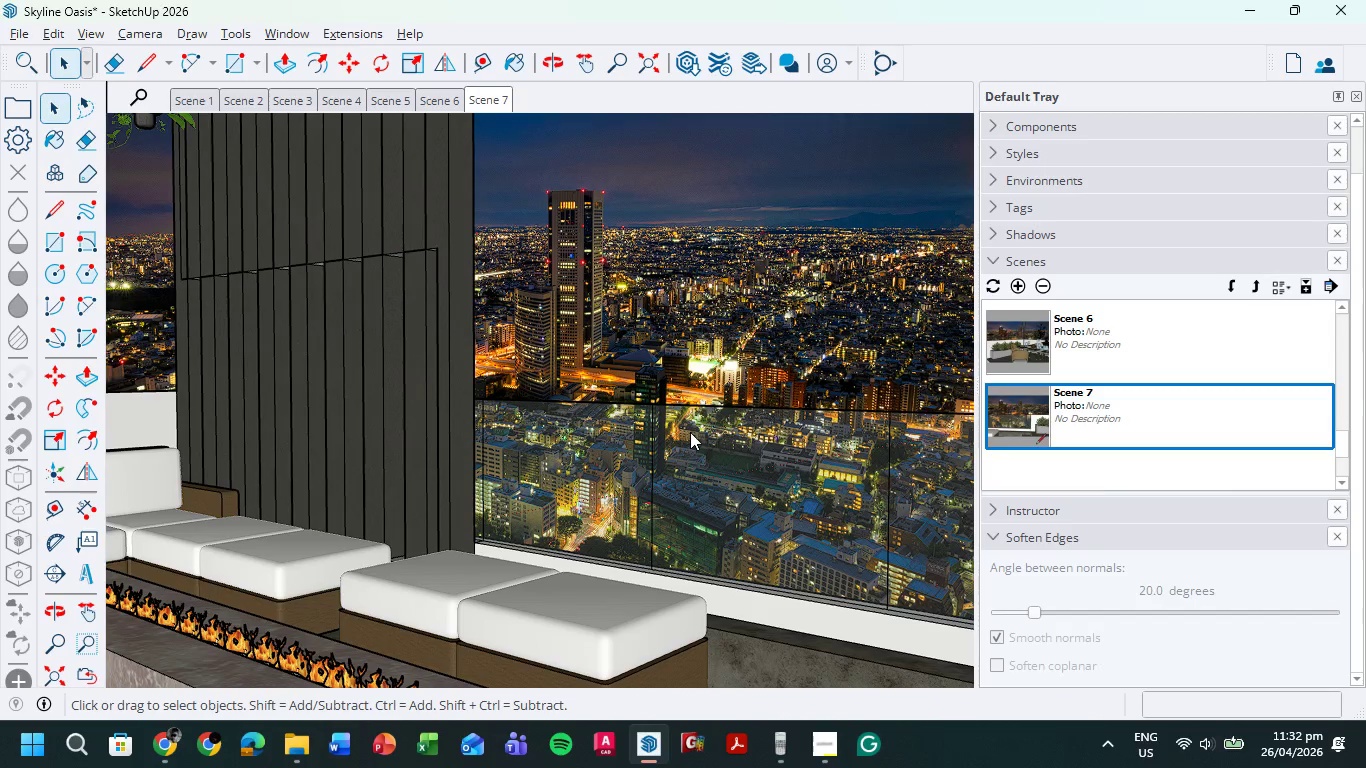 
scroll: coordinate [731, 439], scroll_direction: down, amount: 14.0
 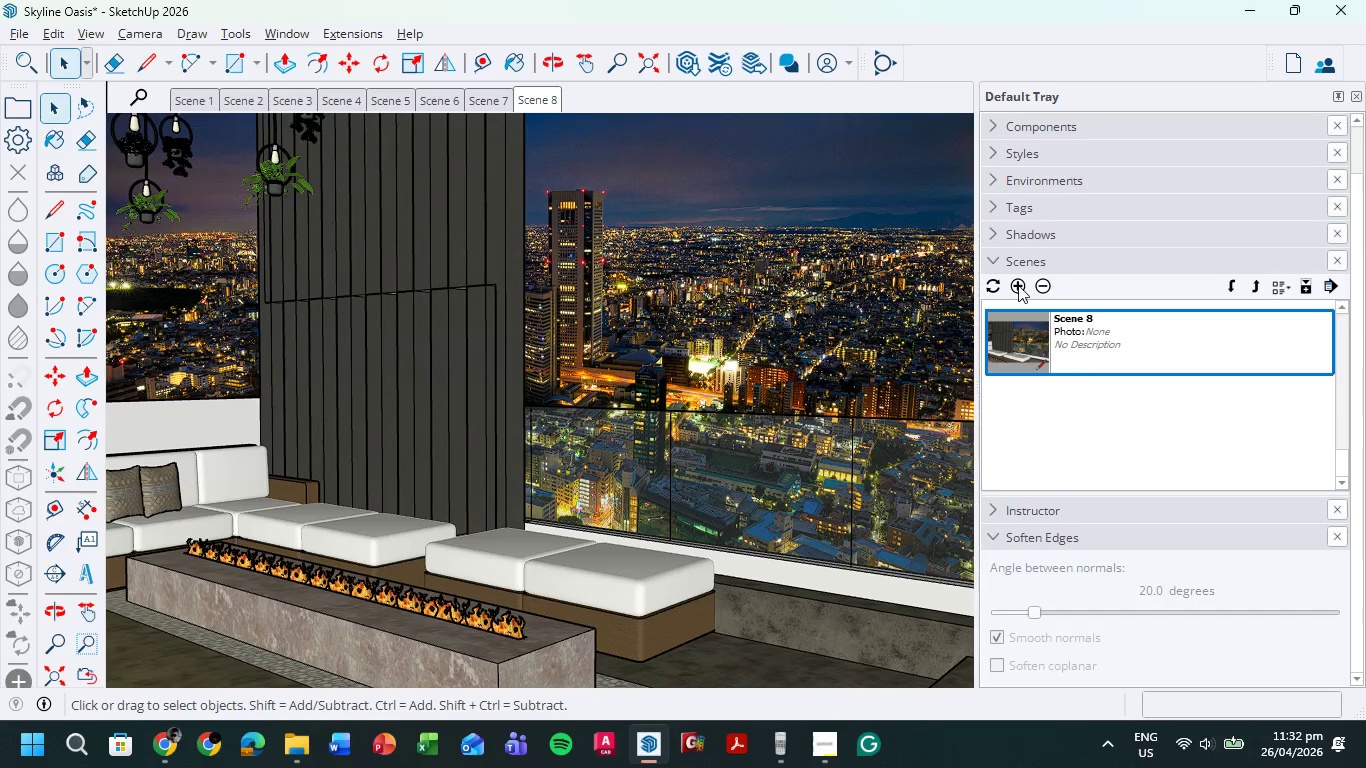 
left_click([1015, 284])
 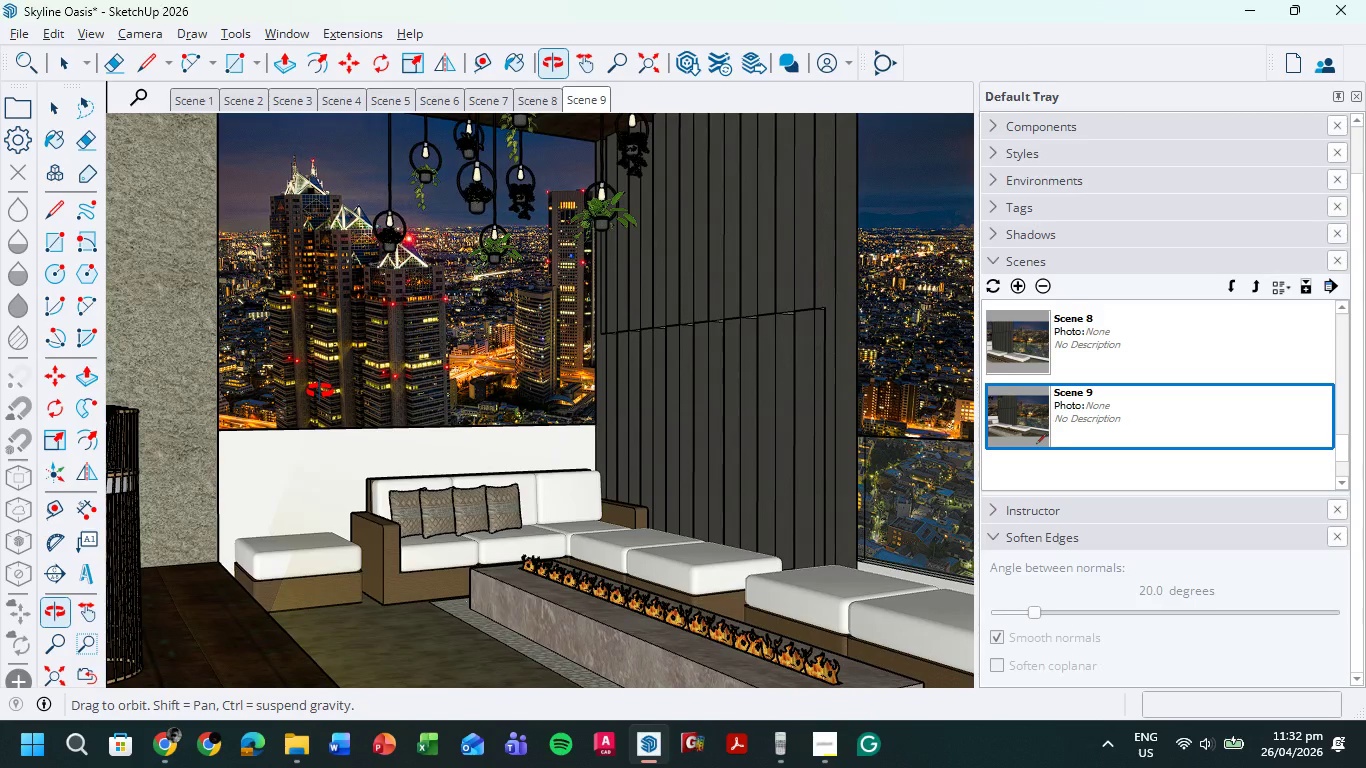 
wait(5.98)
 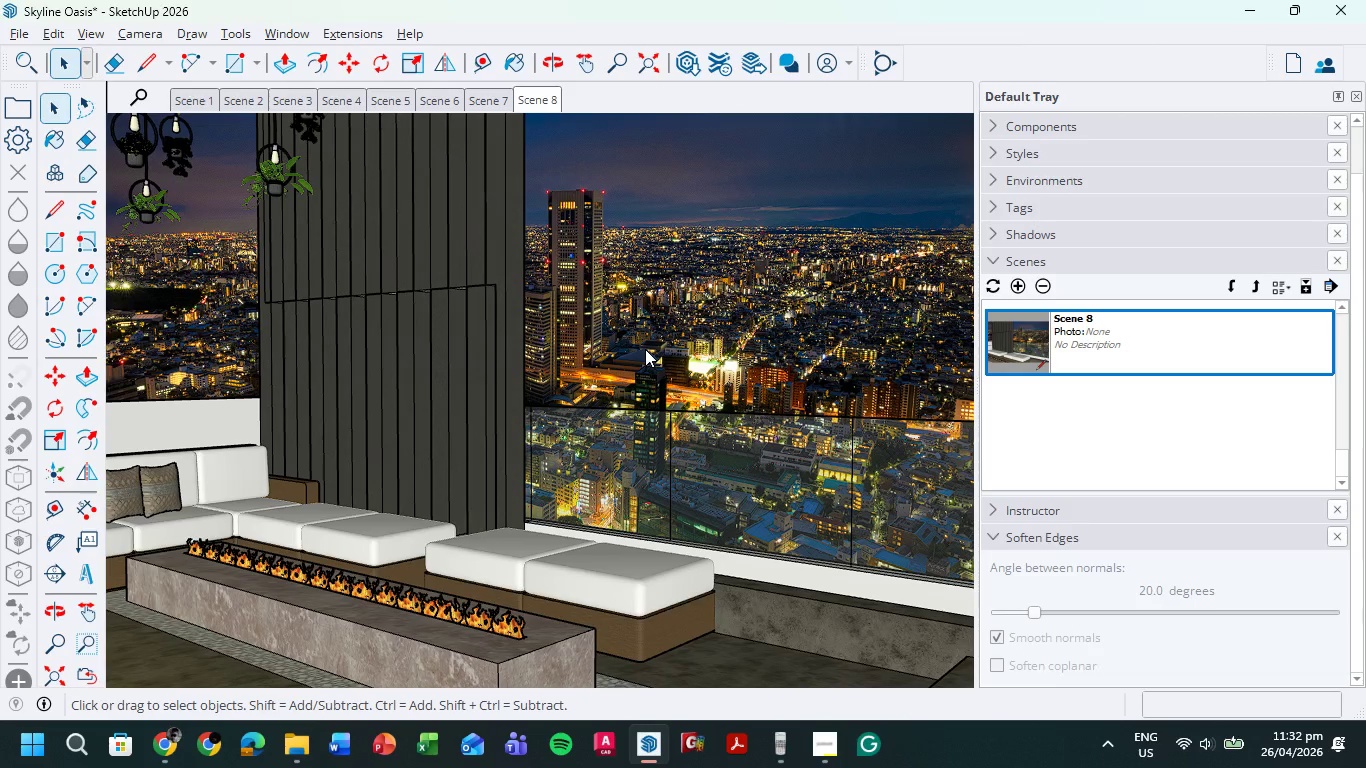 
hold_key(key=ShiftLeft, duration=0.67)
 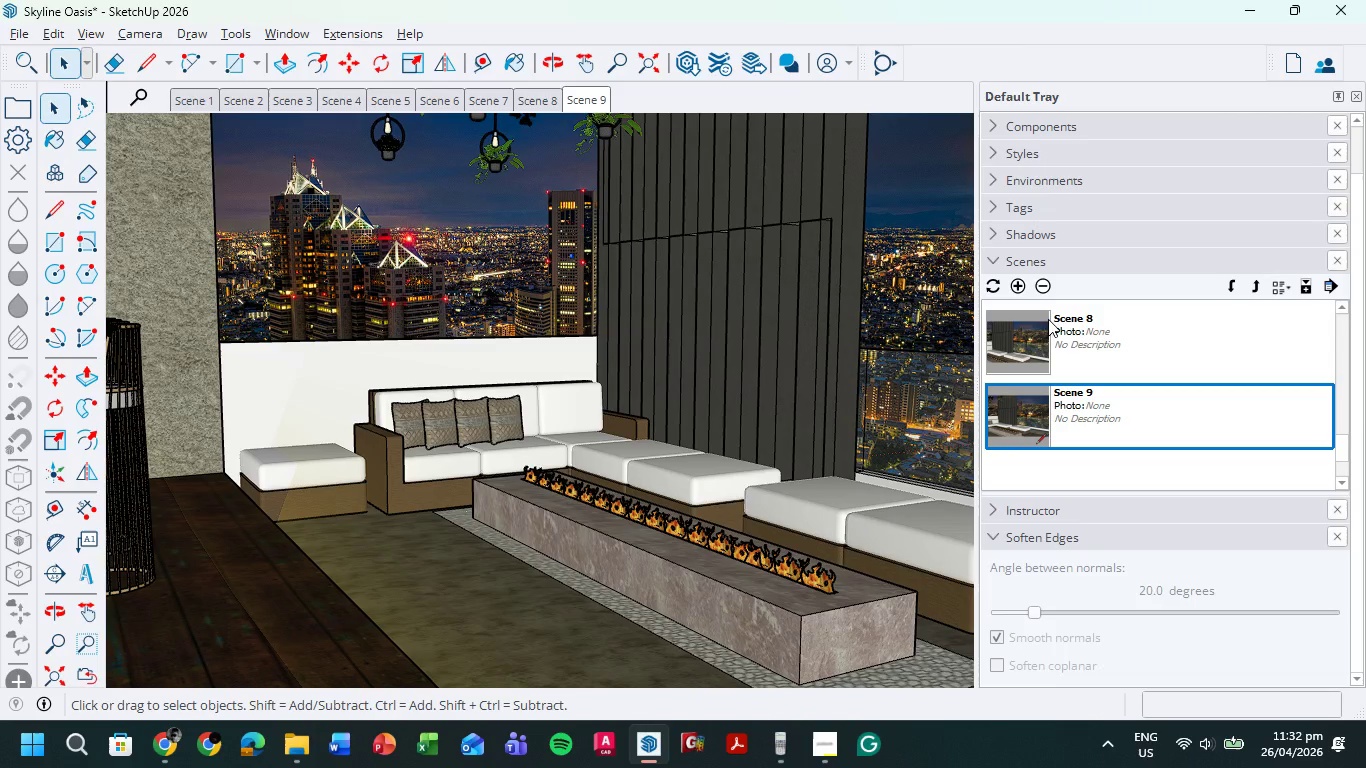 
left_click([1024, 290])
 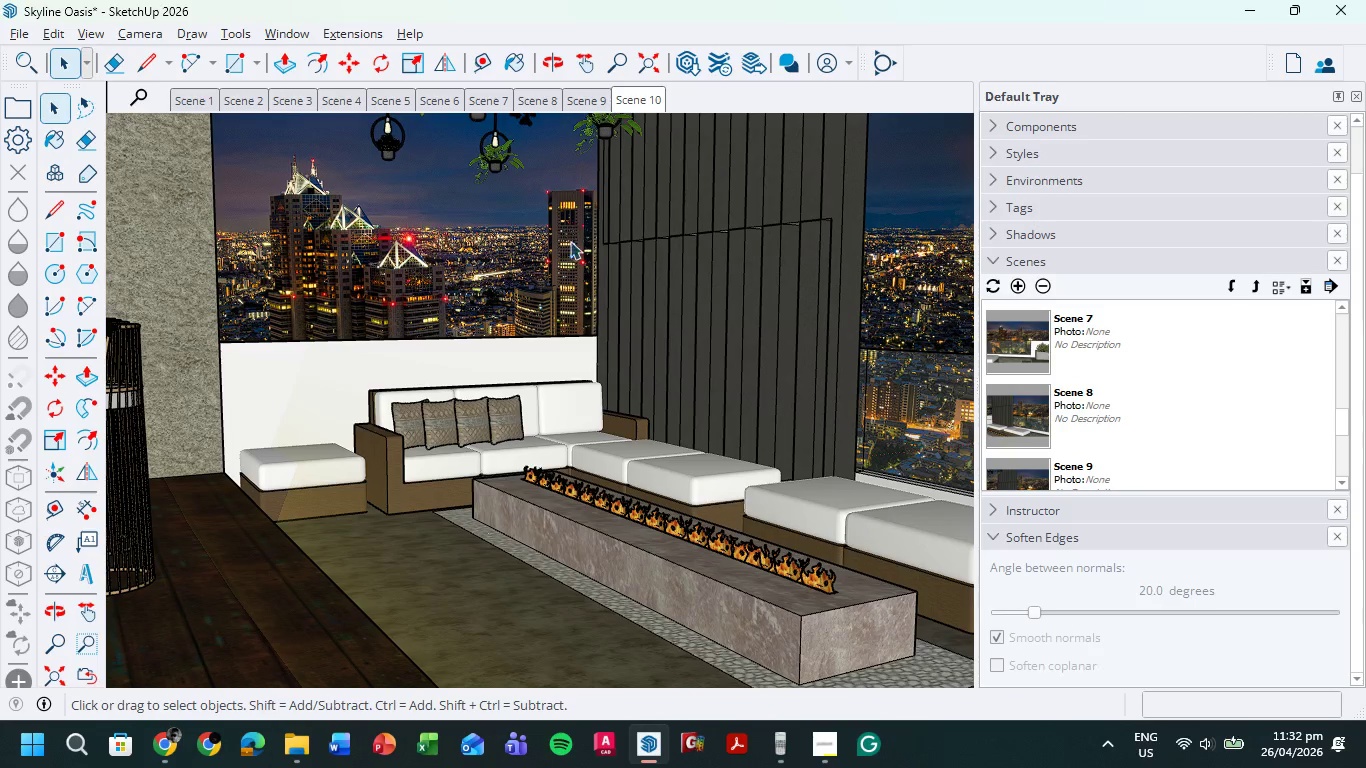 
scroll: coordinate [1162, 325], scroll_direction: down, amount: 3.0
 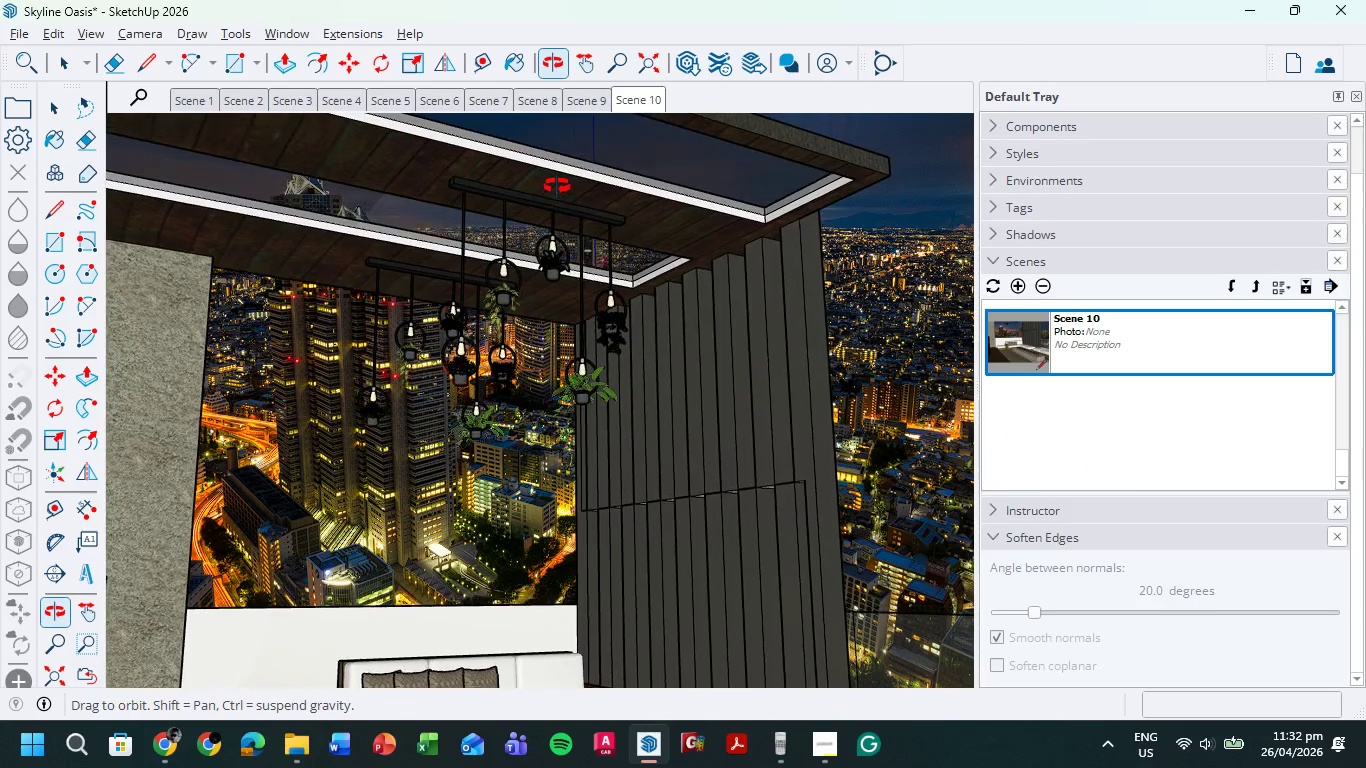 
left_click([1014, 285])
 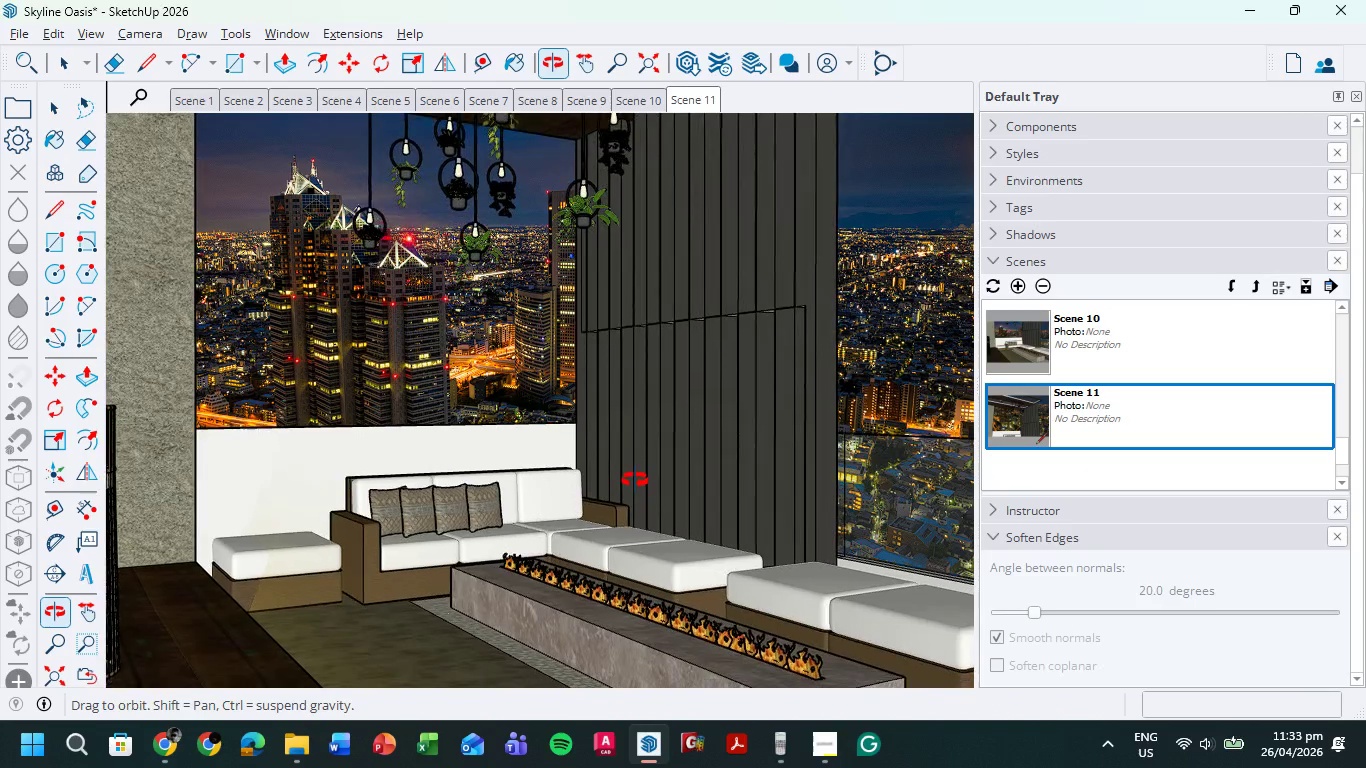 
wait(5.02)
 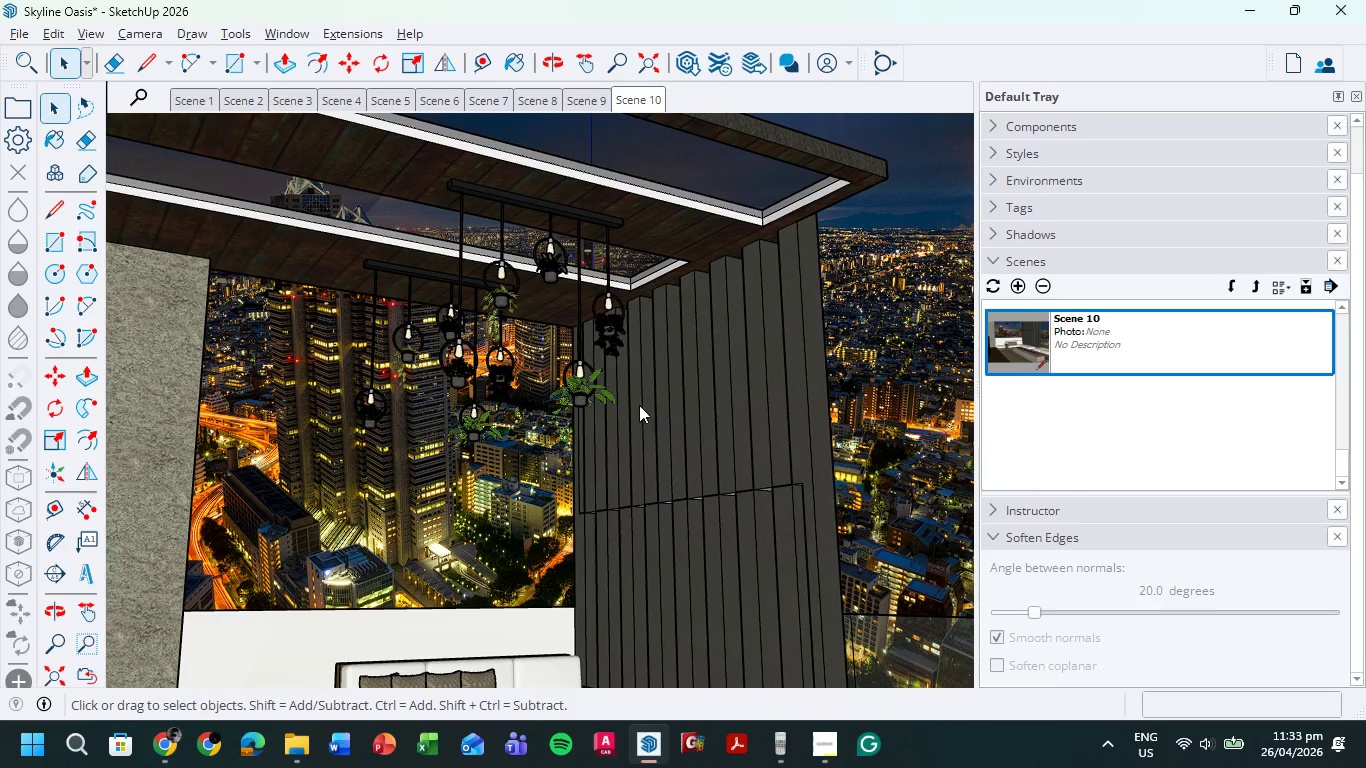 
left_click([1017, 282])
 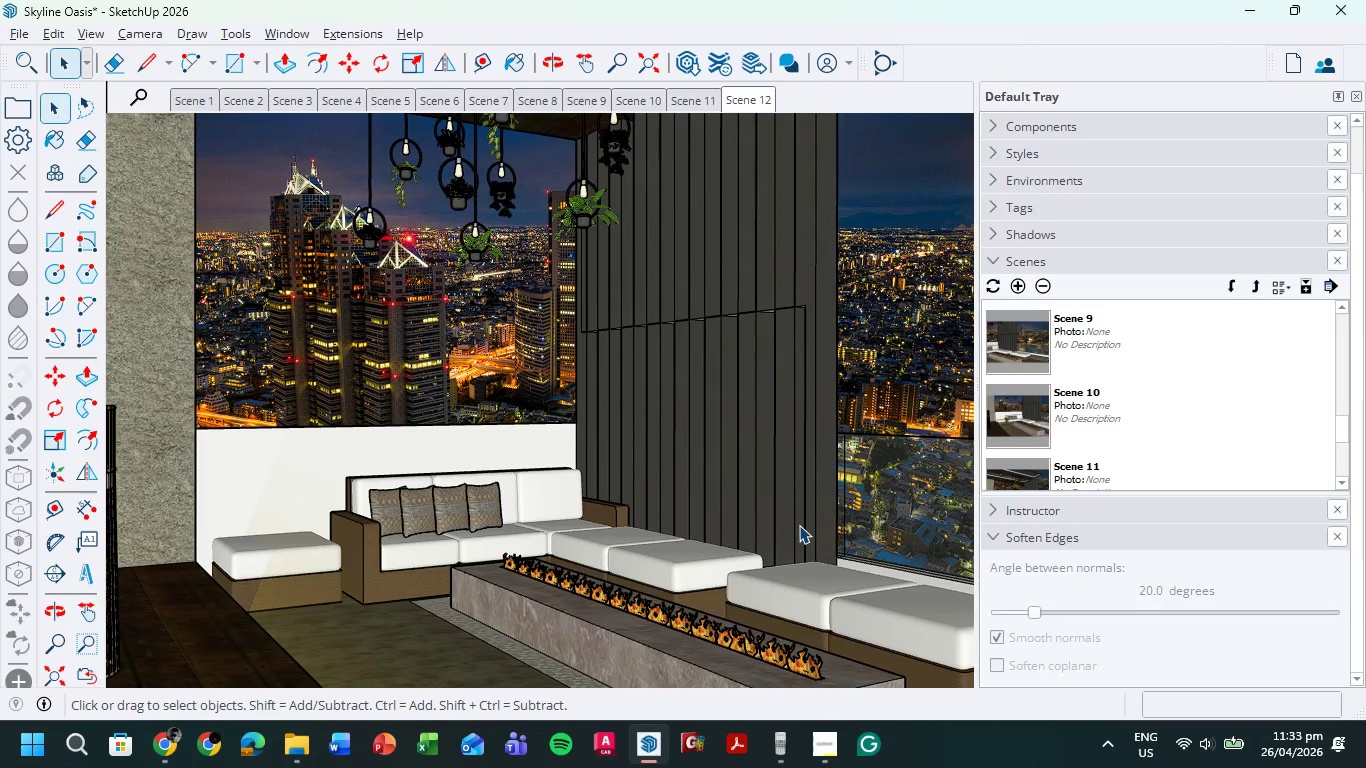 
scroll: coordinate [528, 410], scroll_direction: up, amount: 28.0
 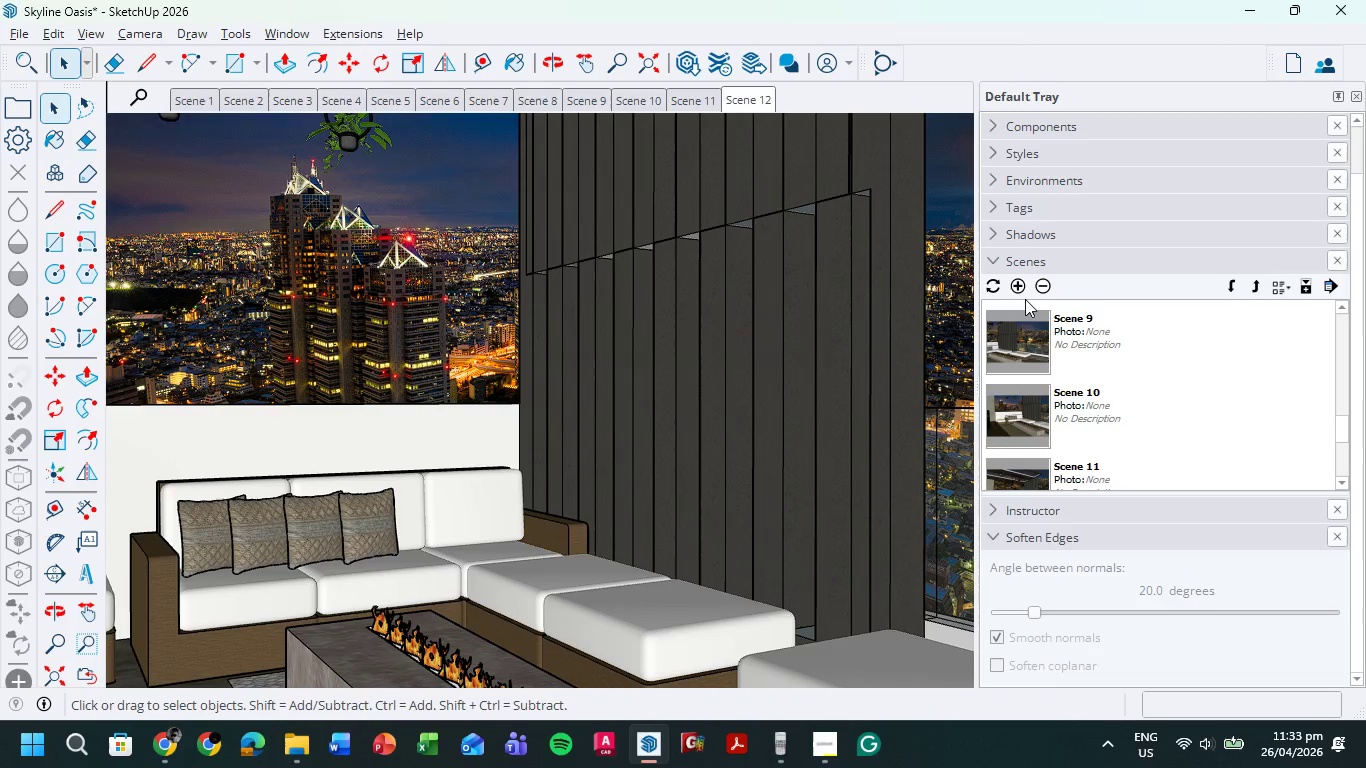 
left_click([1025, 289])
 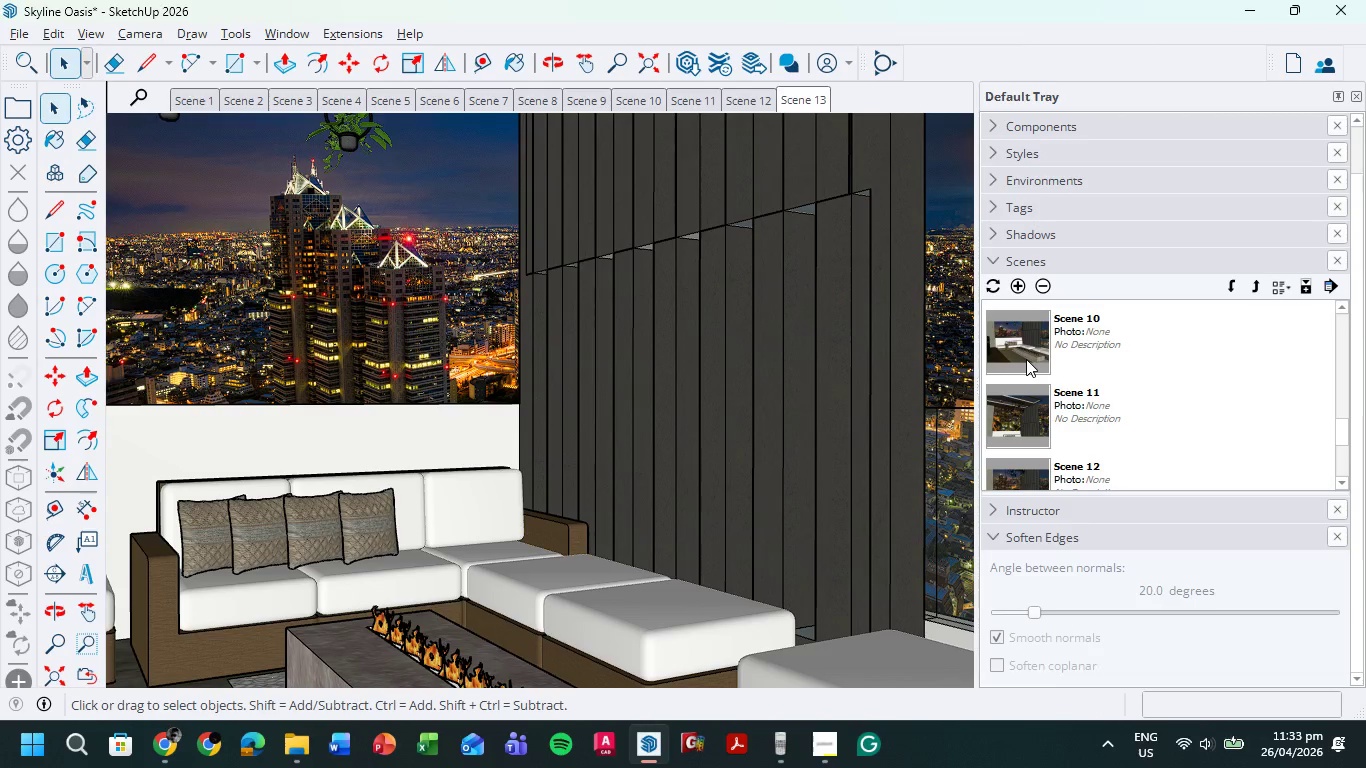 
wait(33.05)
 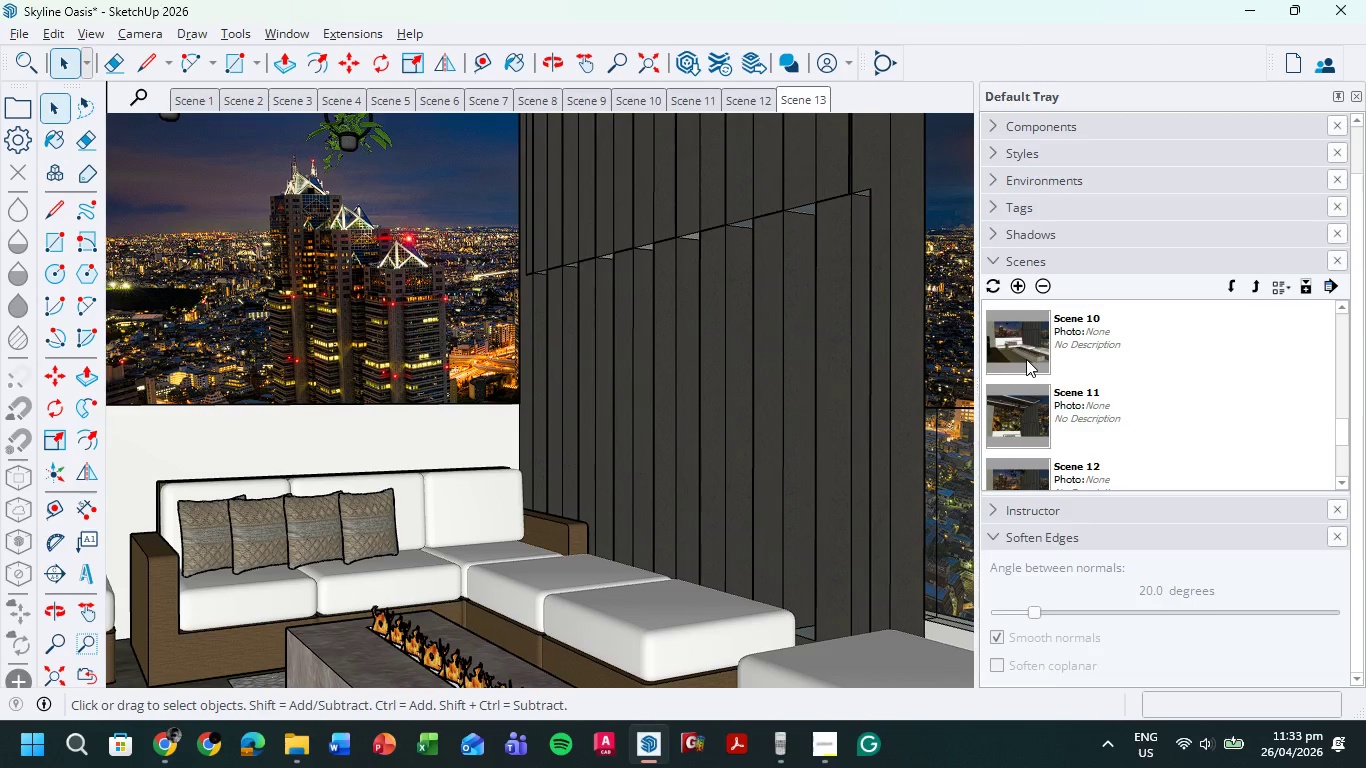 
scroll: coordinate [1054, 381], scroll_direction: down, amount: 3.0
 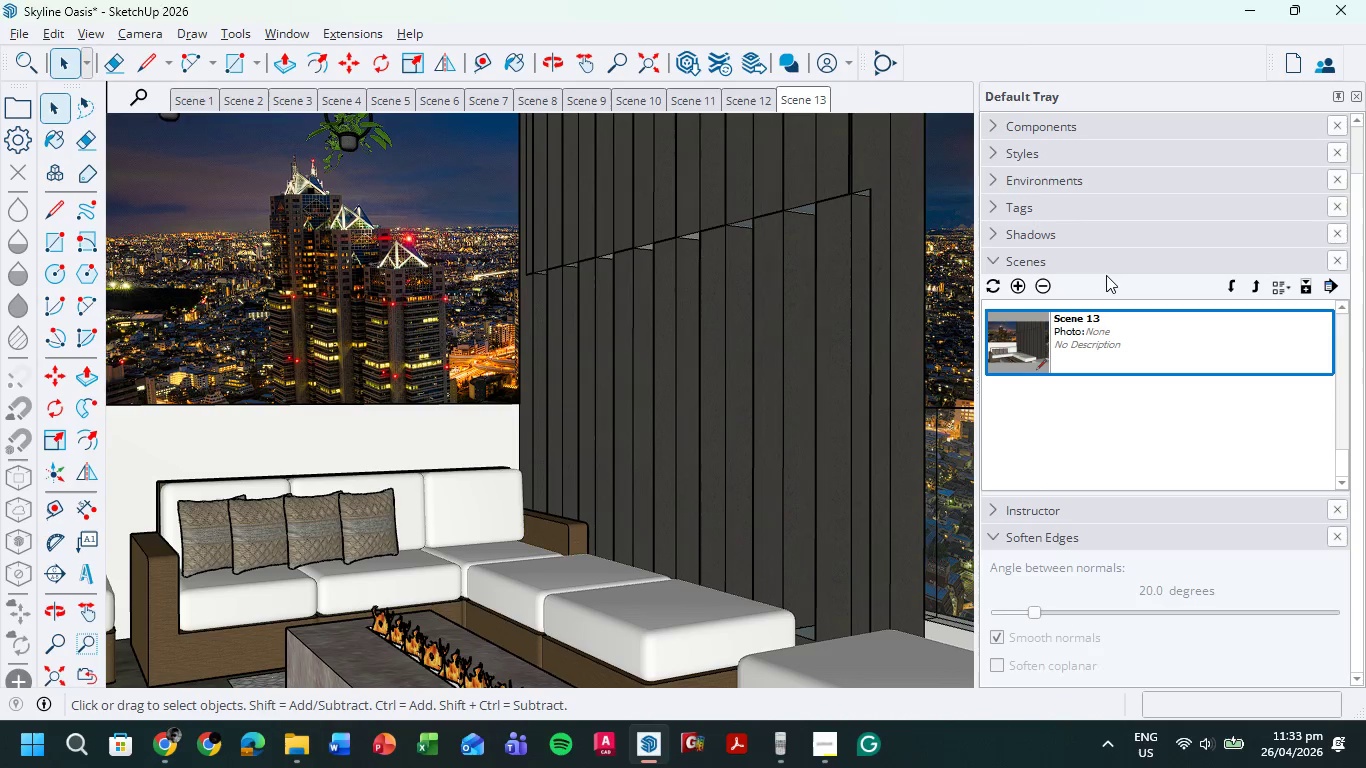 
left_click([1007, 285])
 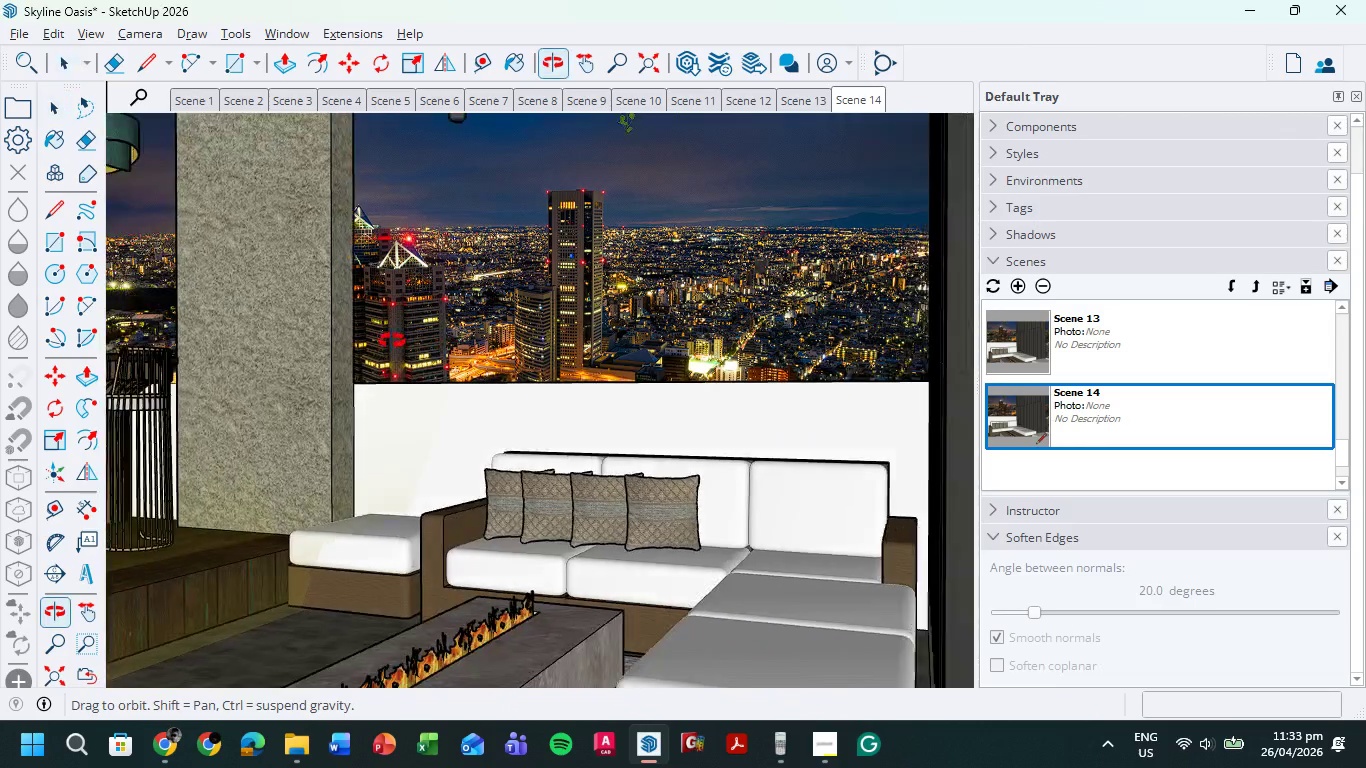 
wait(6.0)
 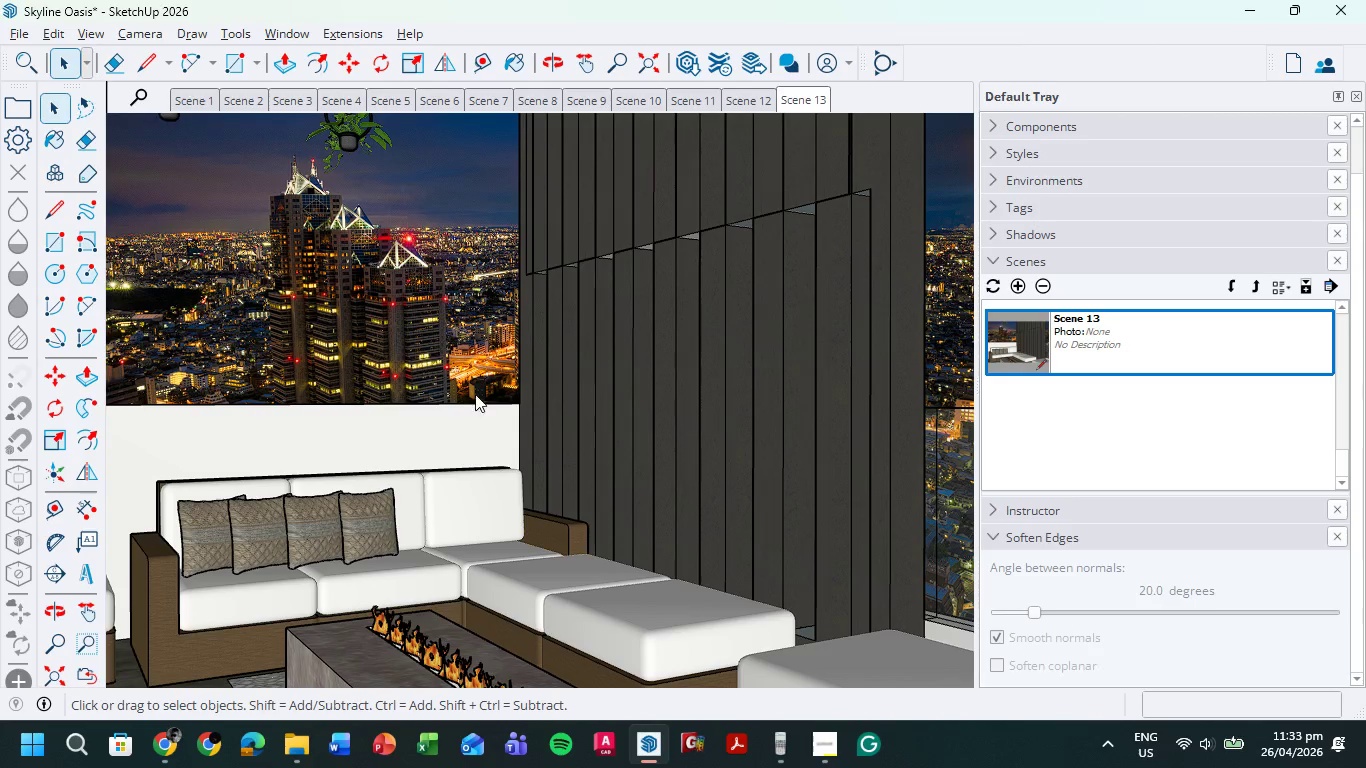 
hold_key(key=ShiftLeft, duration=1.3)
 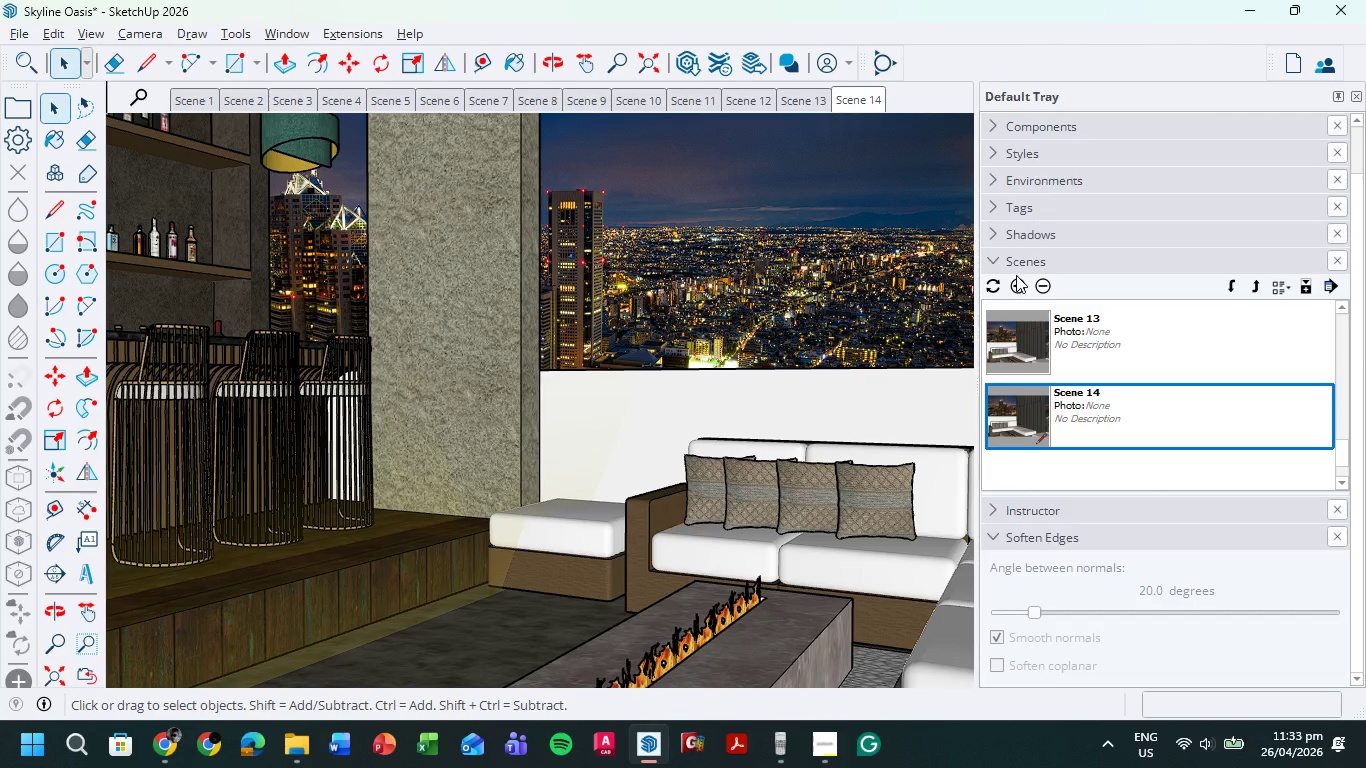 
left_click([1021, 282])
 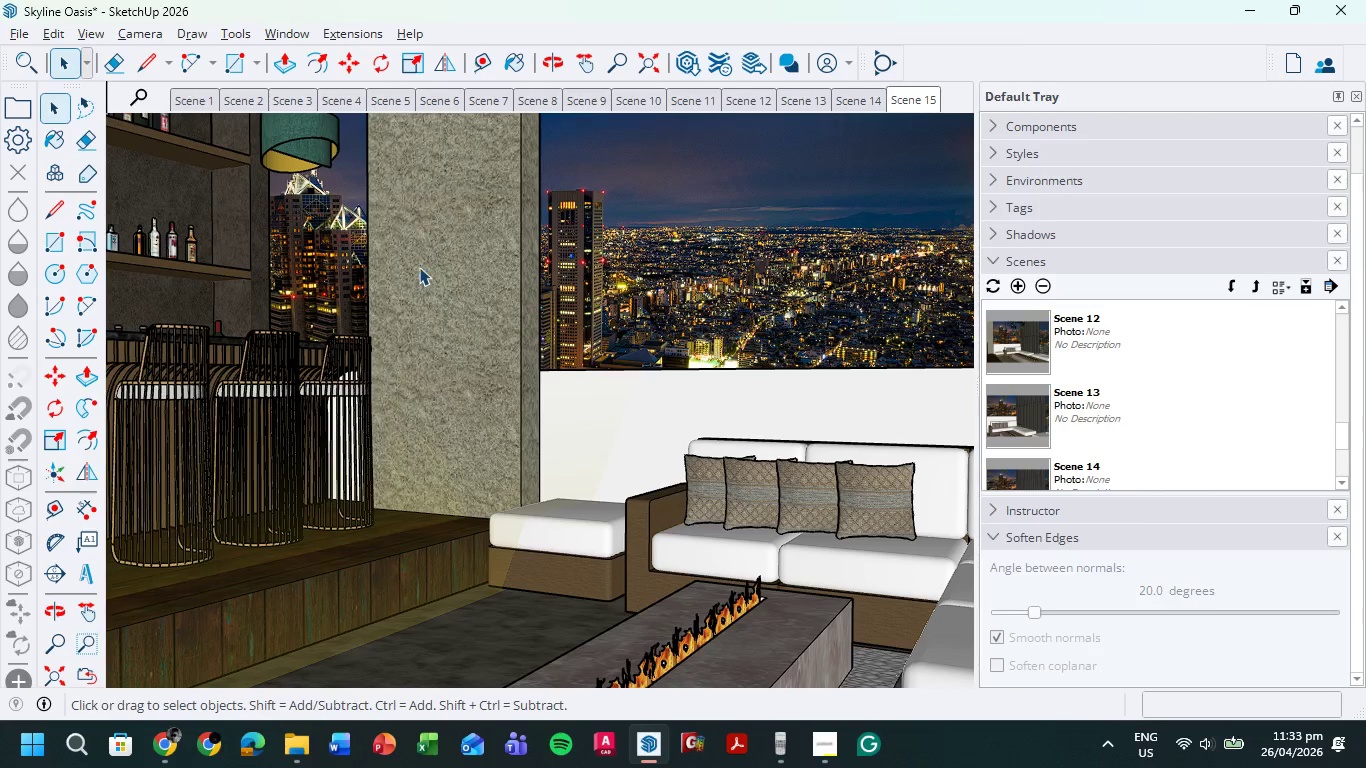 
hold_key(key=ShiftLeft, duration=1.05)
 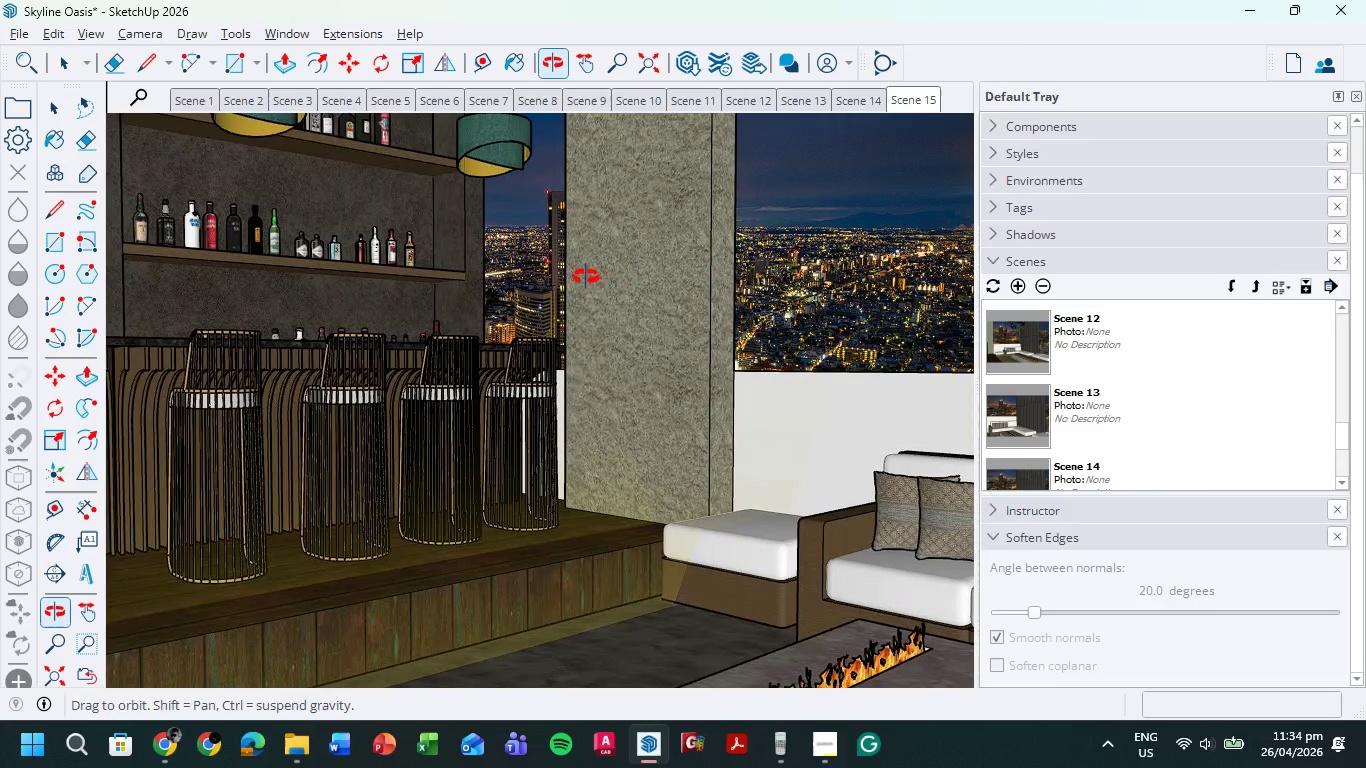 
hold_key(key=ShiftLeft, duration=0.95)
 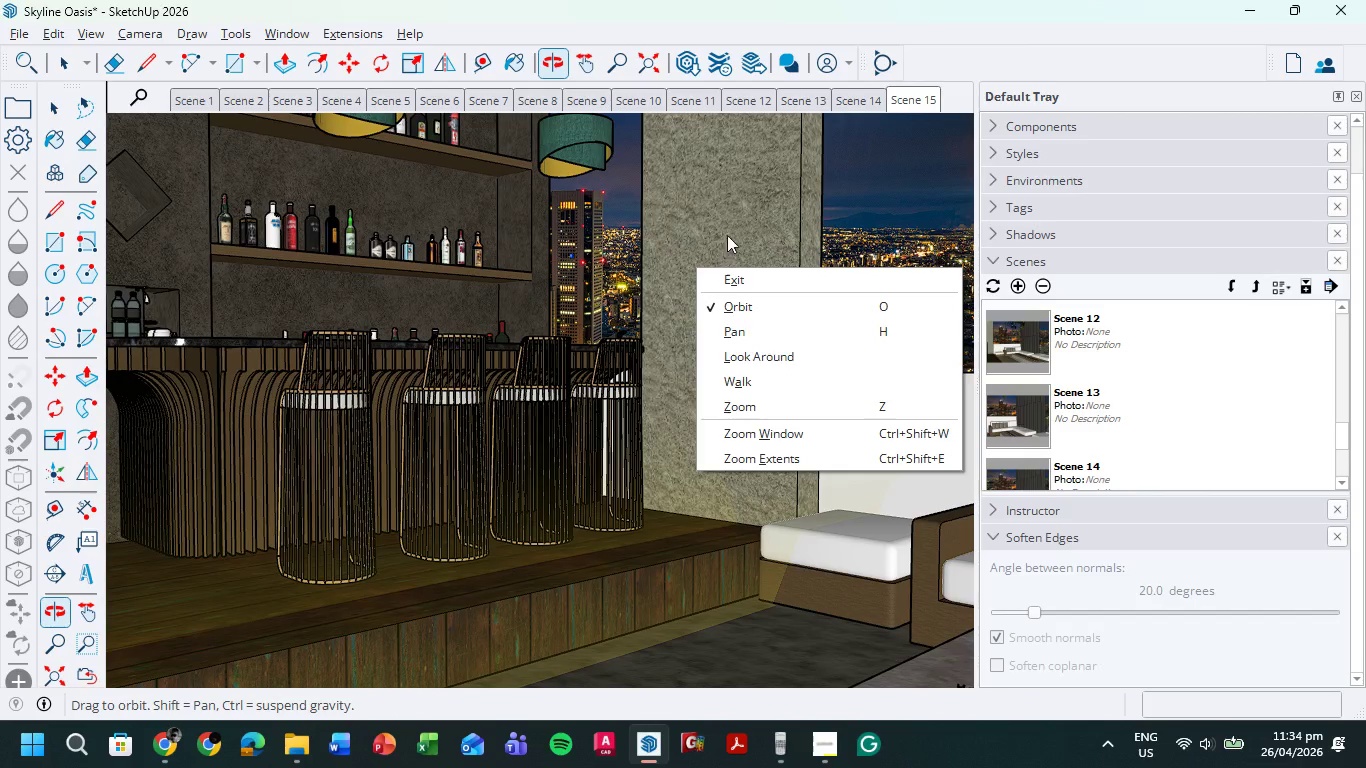 
left_click([743, 230])
 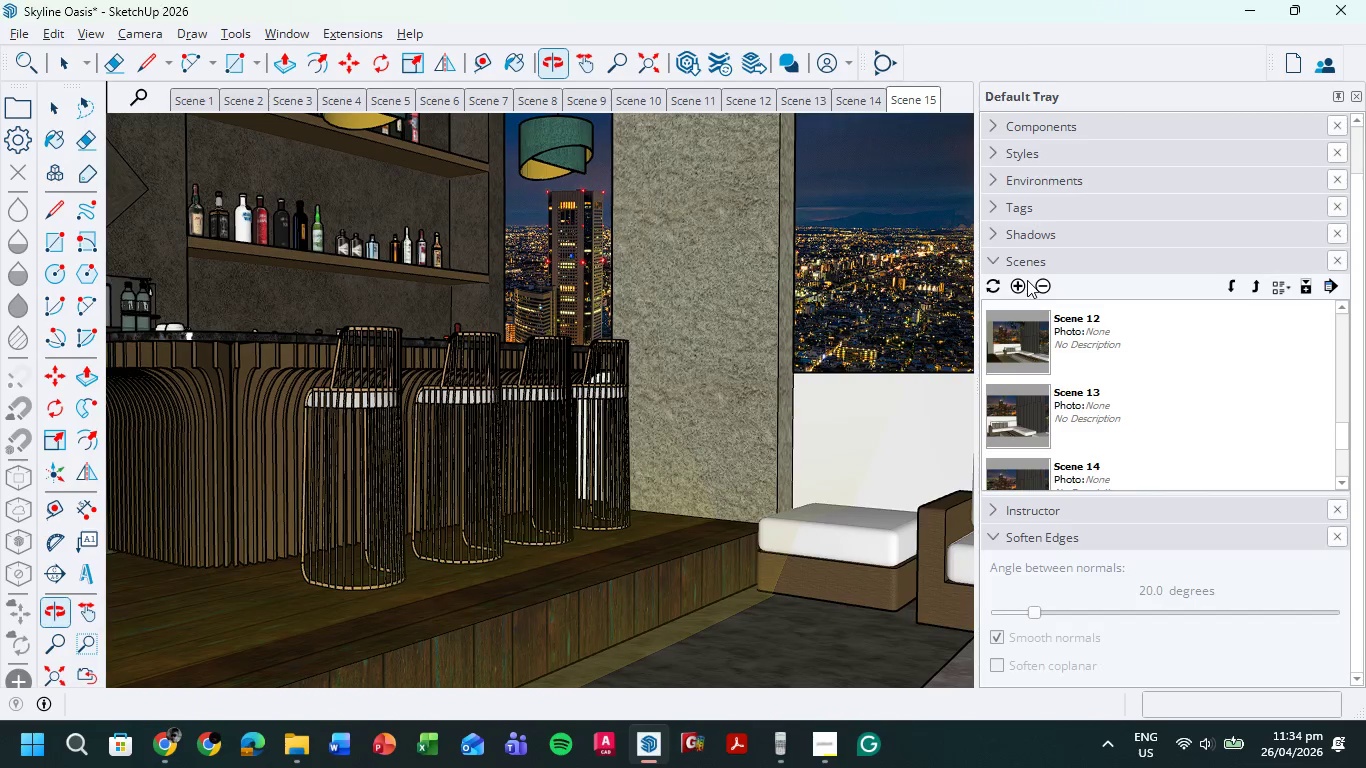 
left_click([1020, 282])
 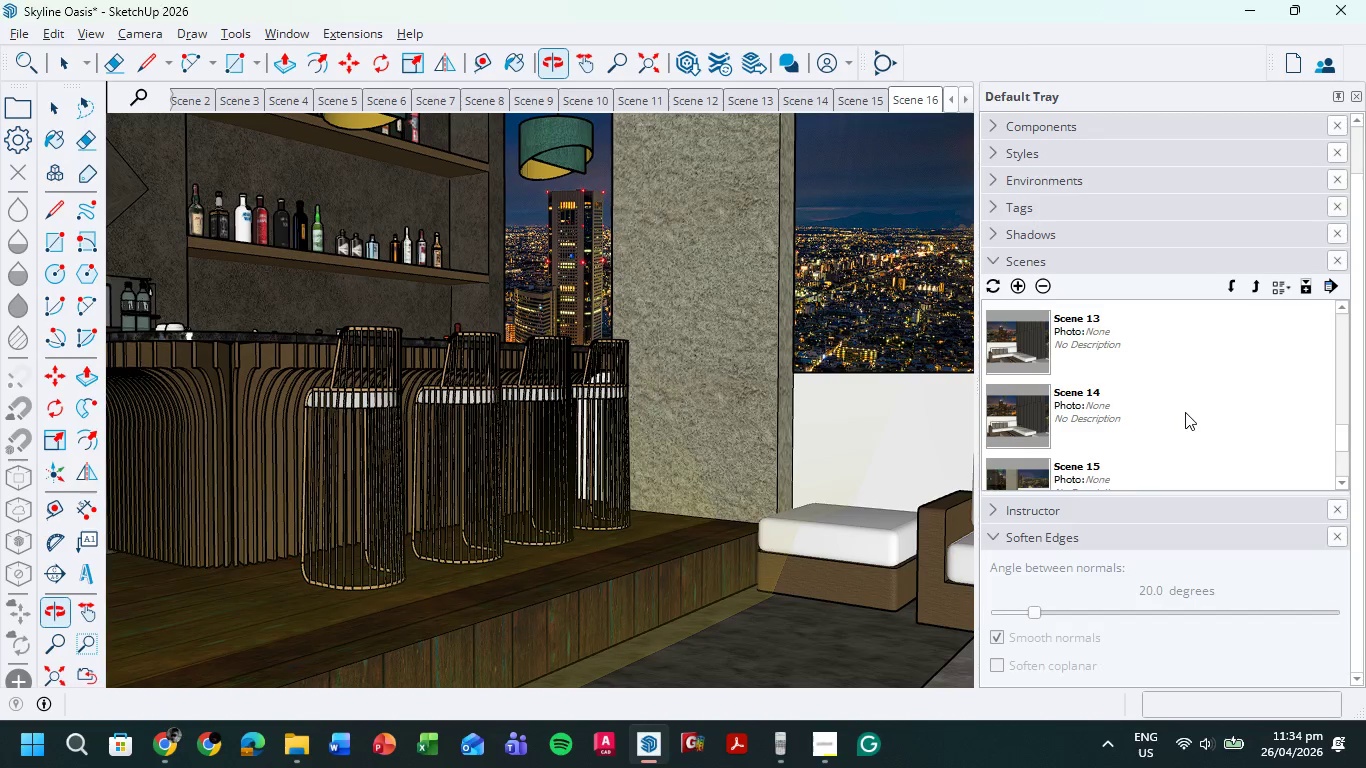 
scroll: coordinate [488, 258], scroll_direction: down, amount: 8.0
 